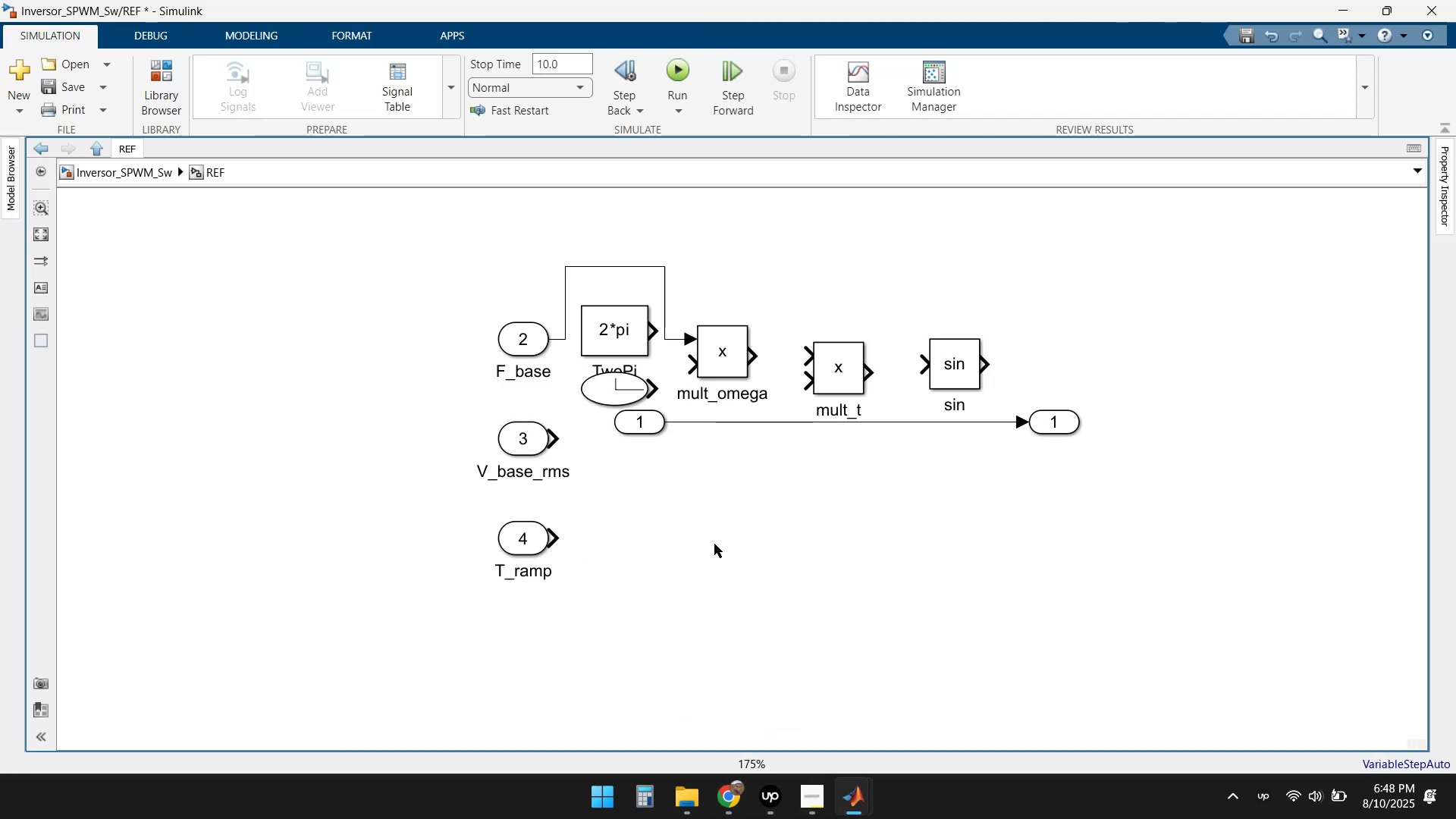 
wait(6.42)
 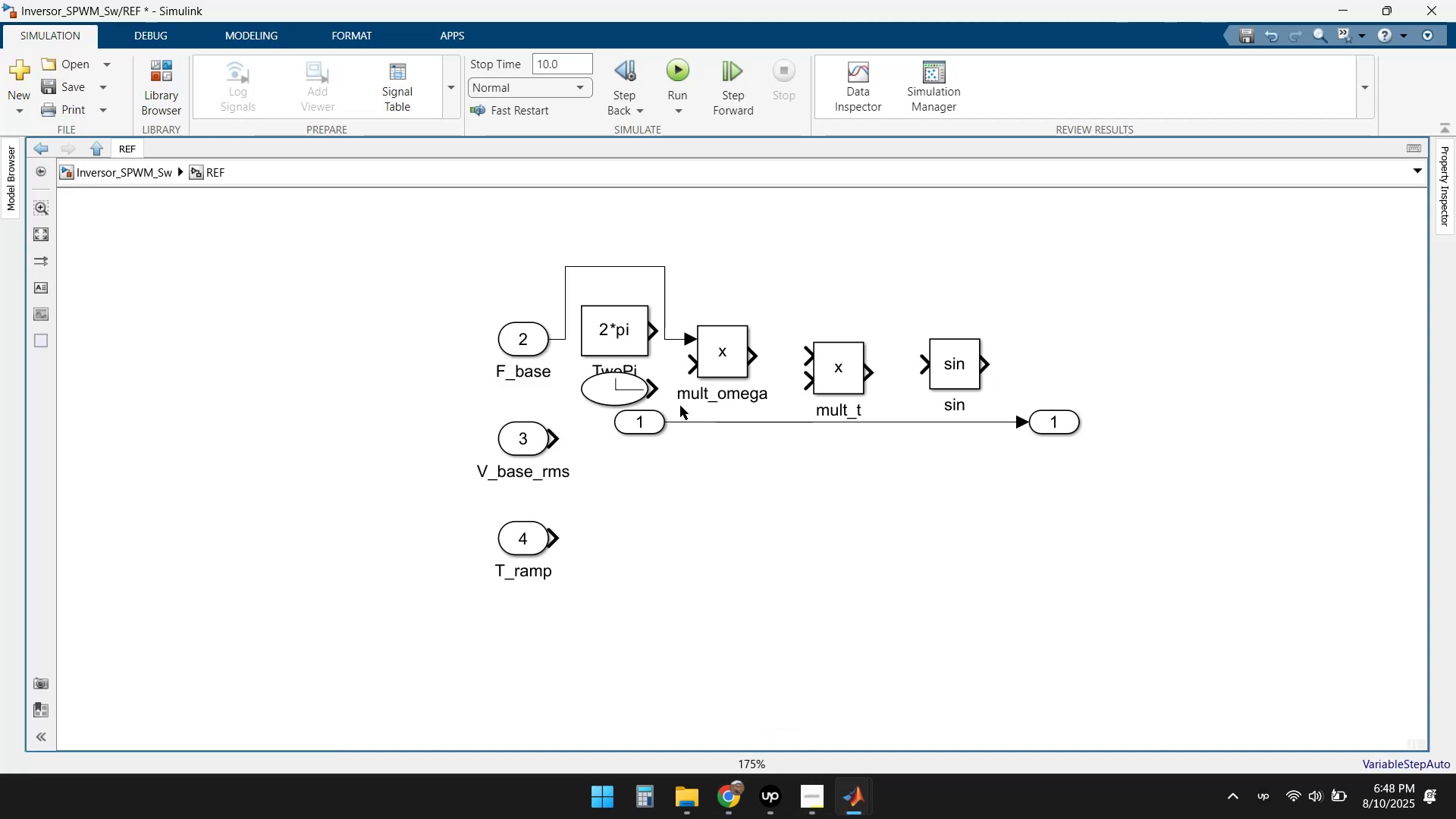 
left_click([730, 799])
 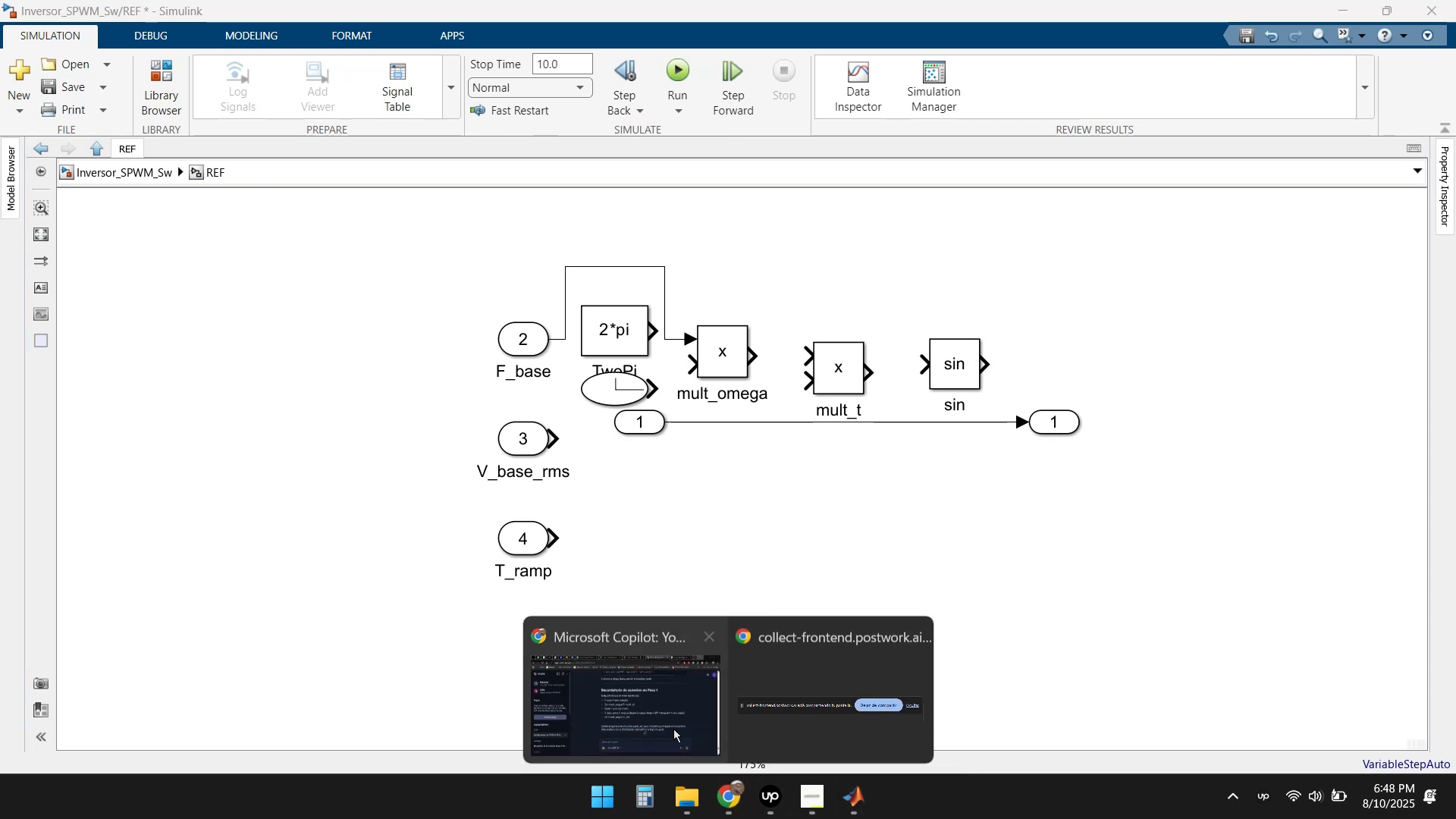 
left_click([649, 711])
 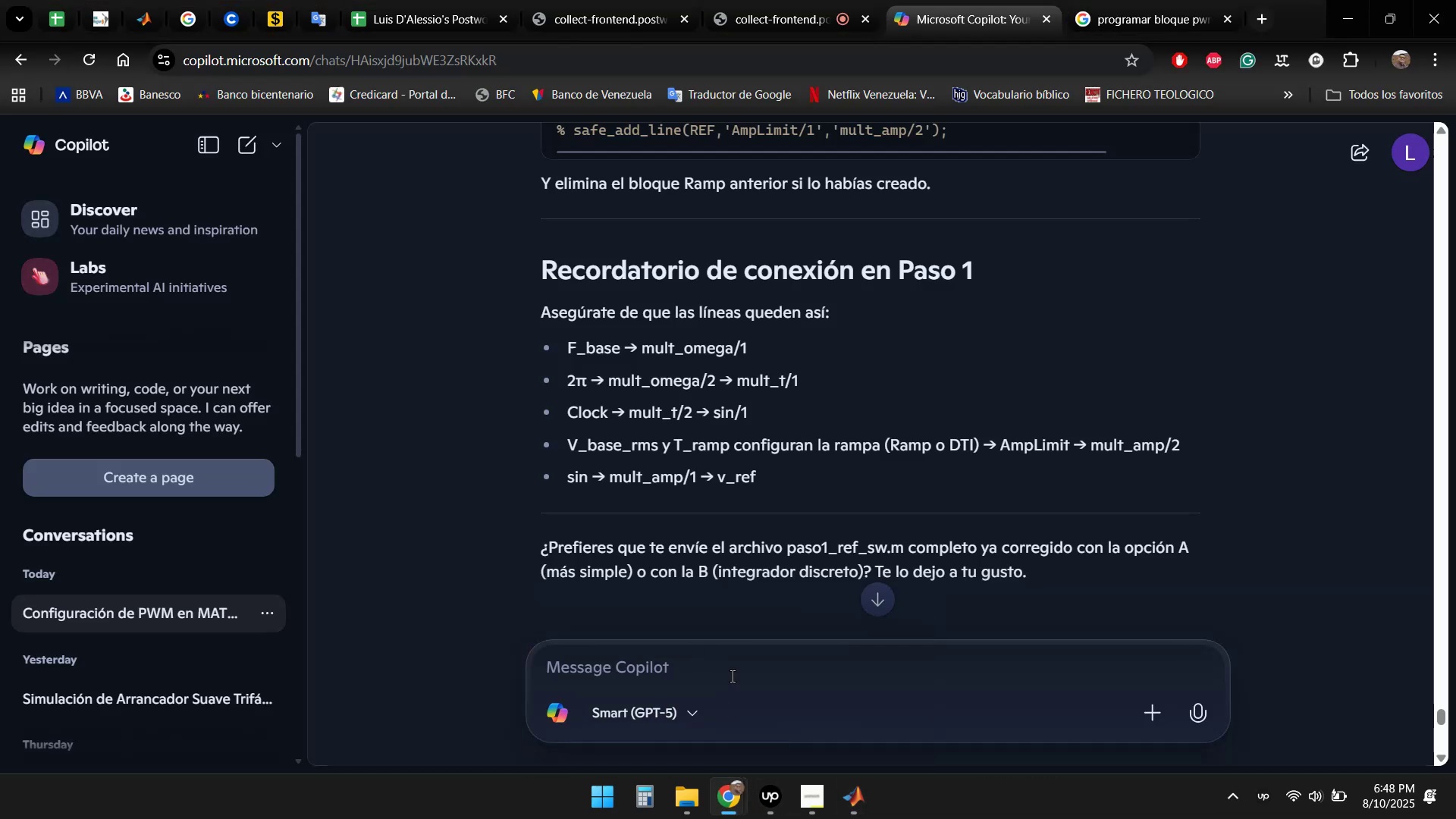 
left_click([853, 796])
 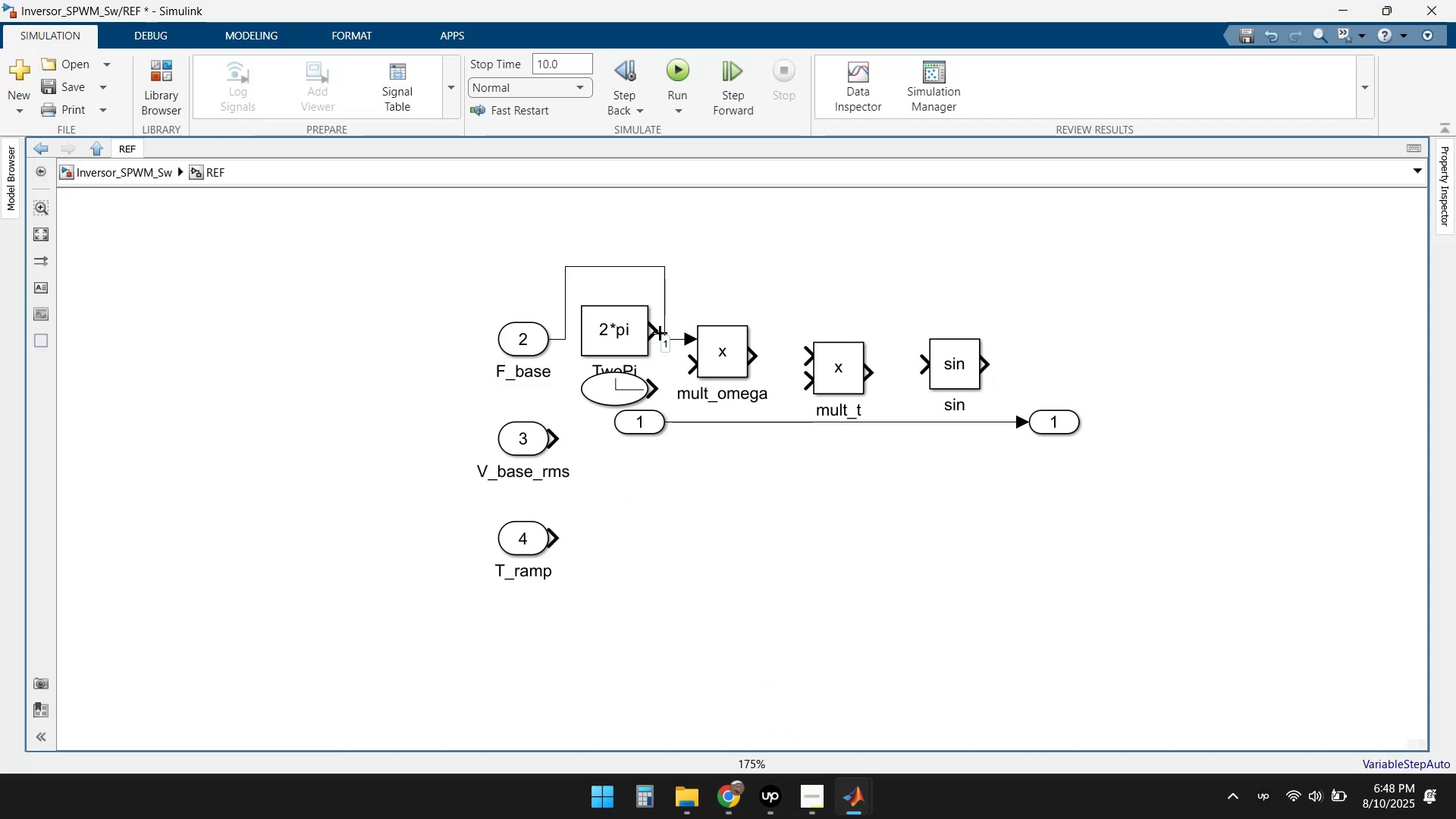 
left_click_drag(start_coordinate=[655, 333], to_coordinate=[689, 369])
 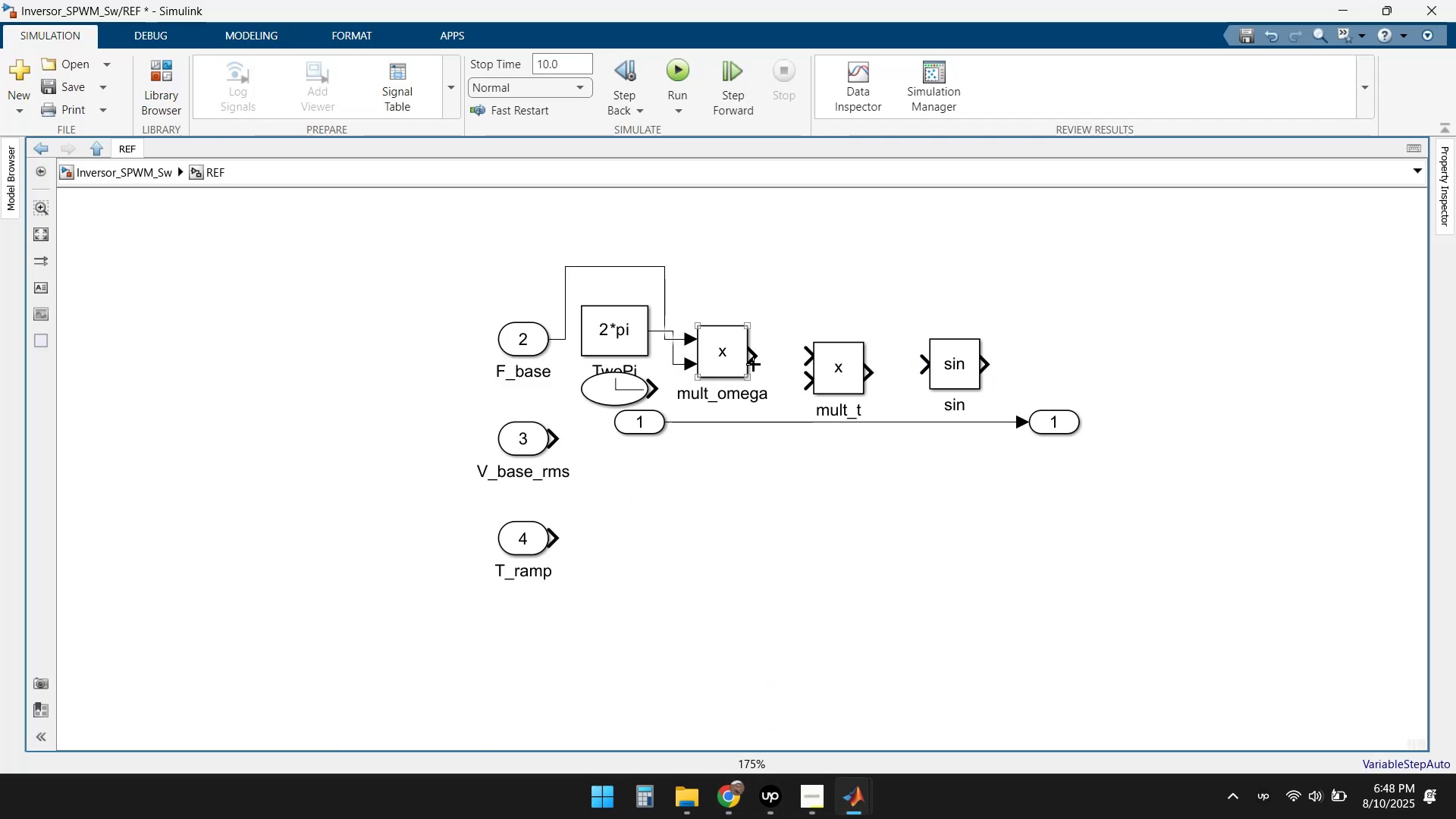 
left_click_drag(start_coordinate=[758, 354], to_coordinate=[808, 354])
 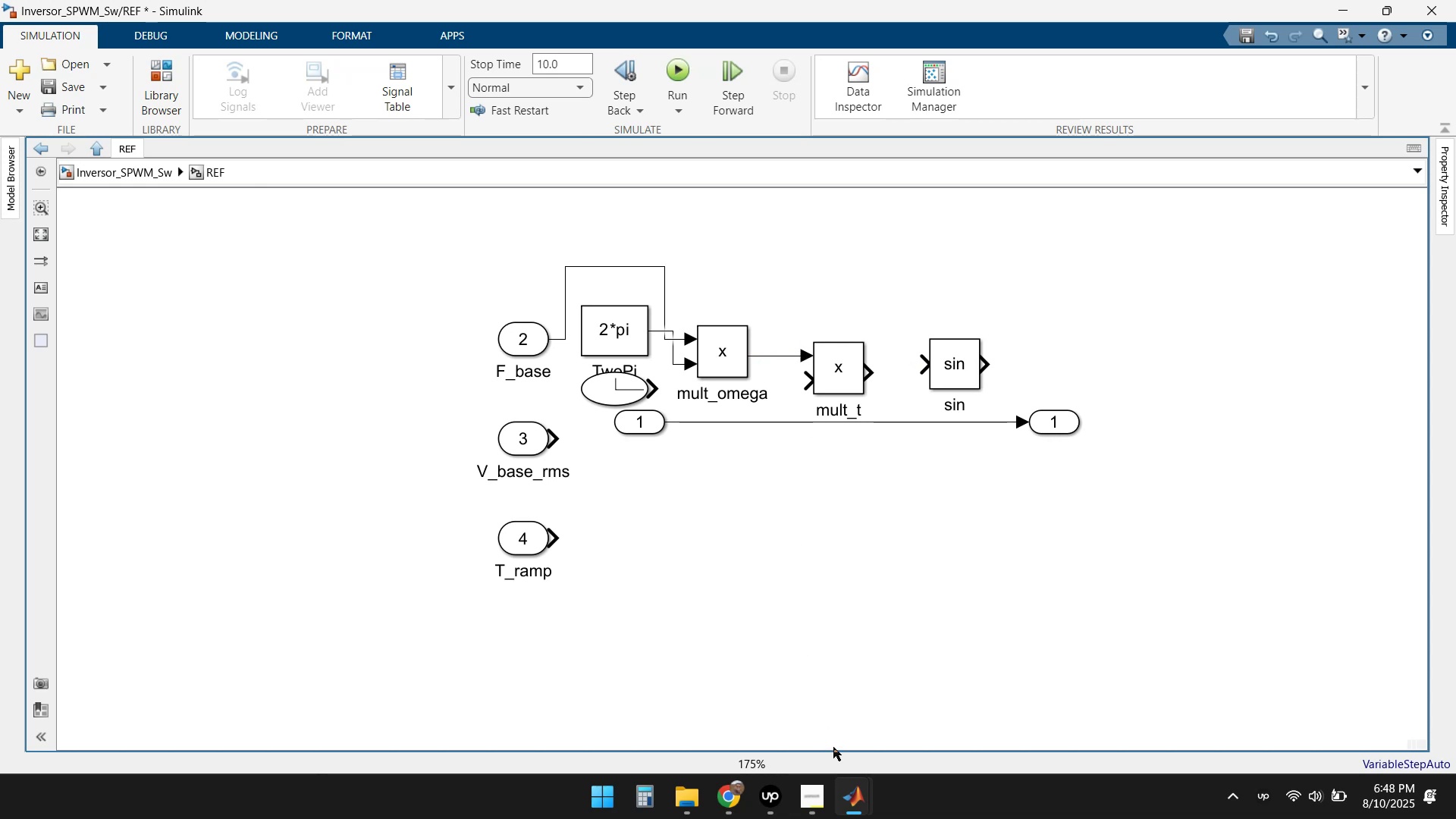 
left_click([865, 813])
 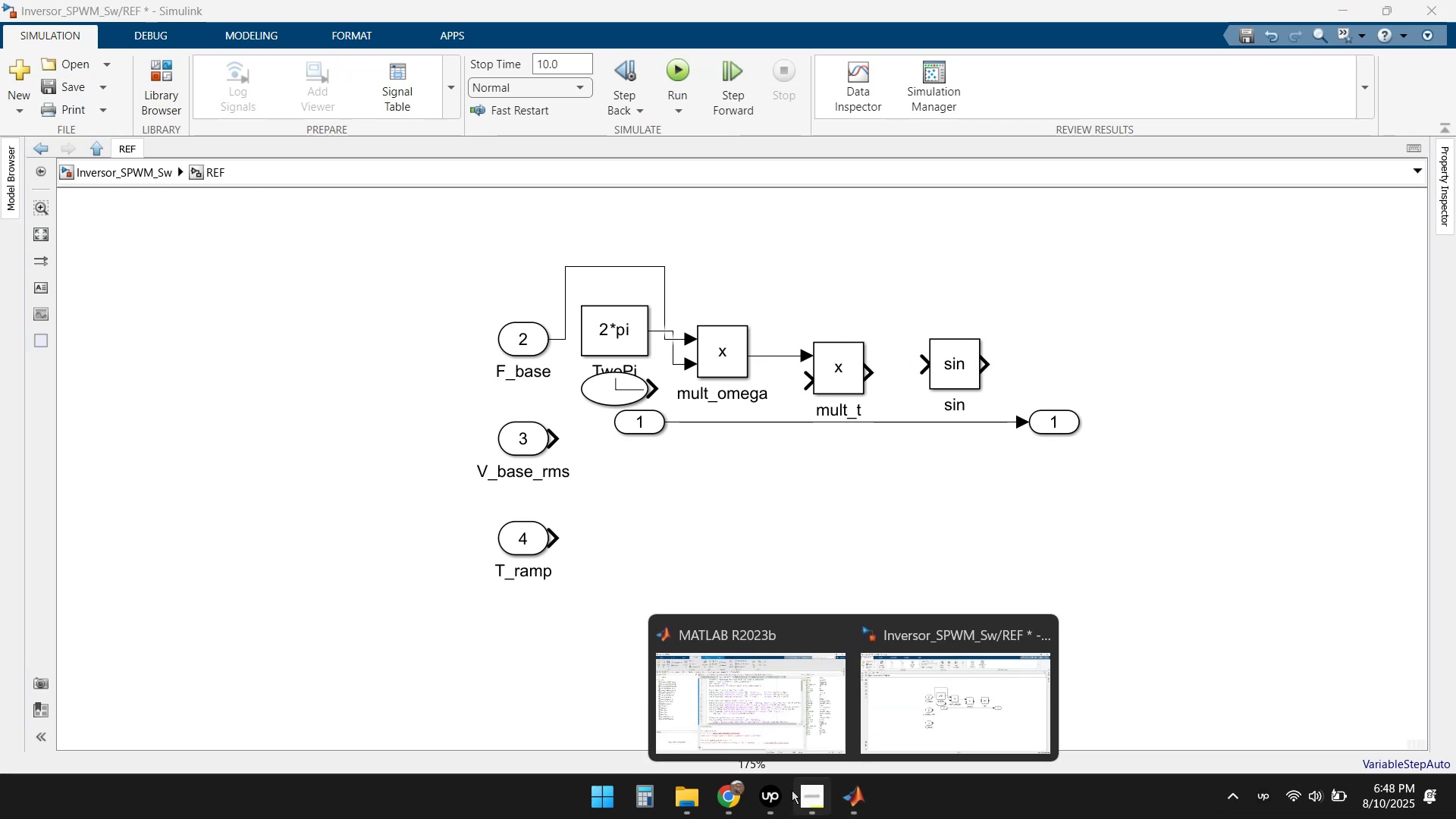 
left_click([737, 790])
 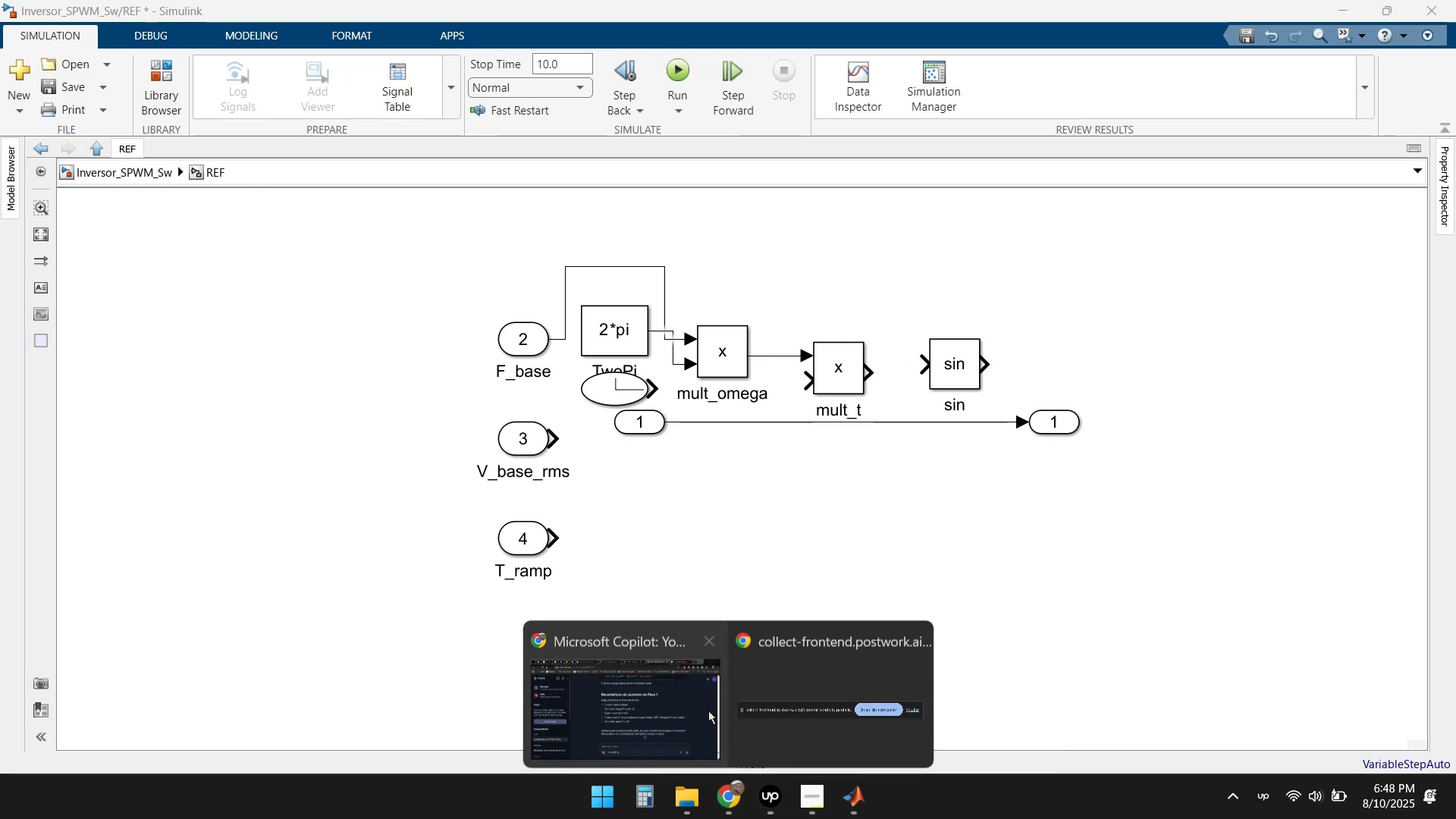 
left_click([666, 662])
 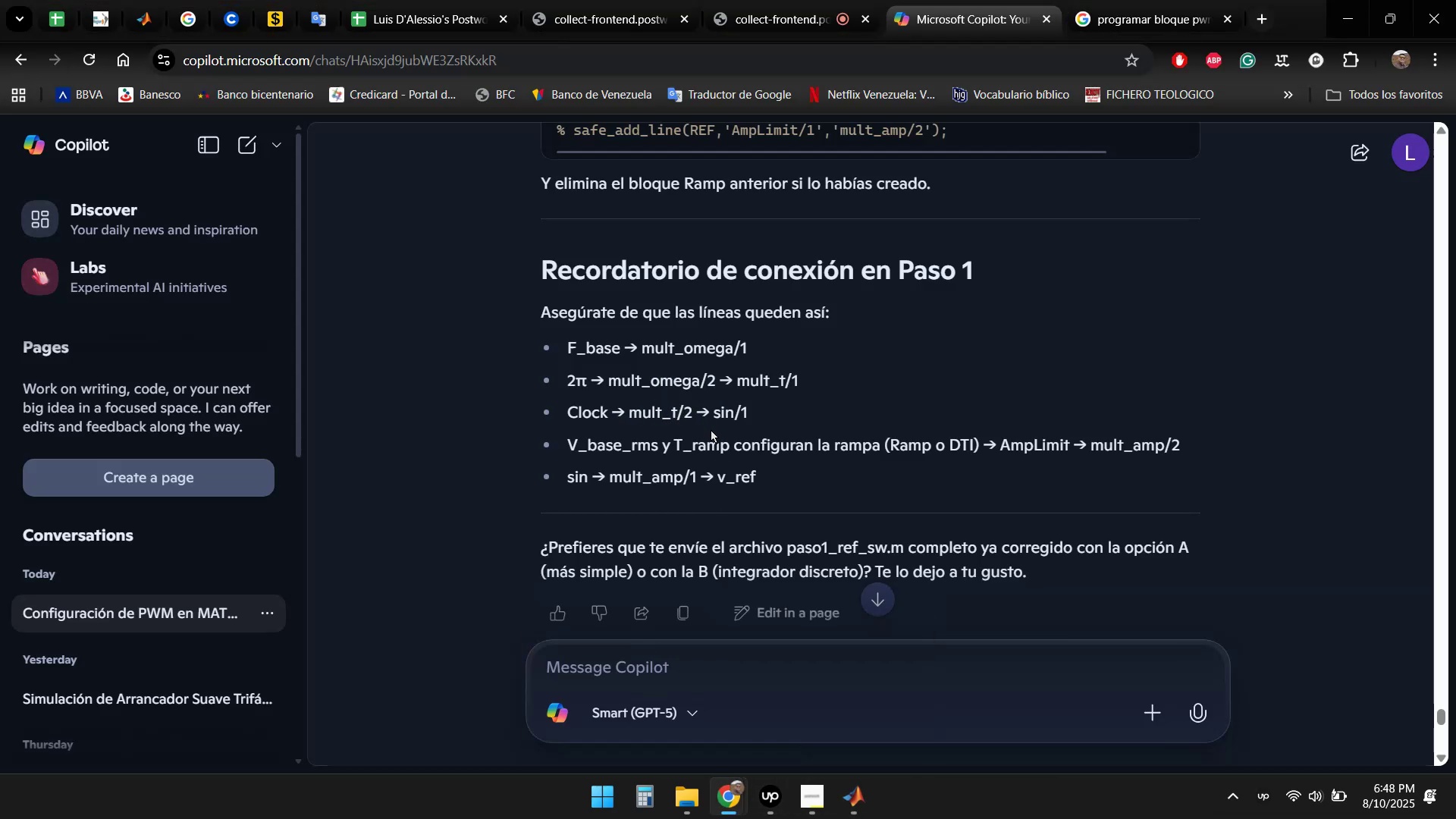 
wait(6.6)
 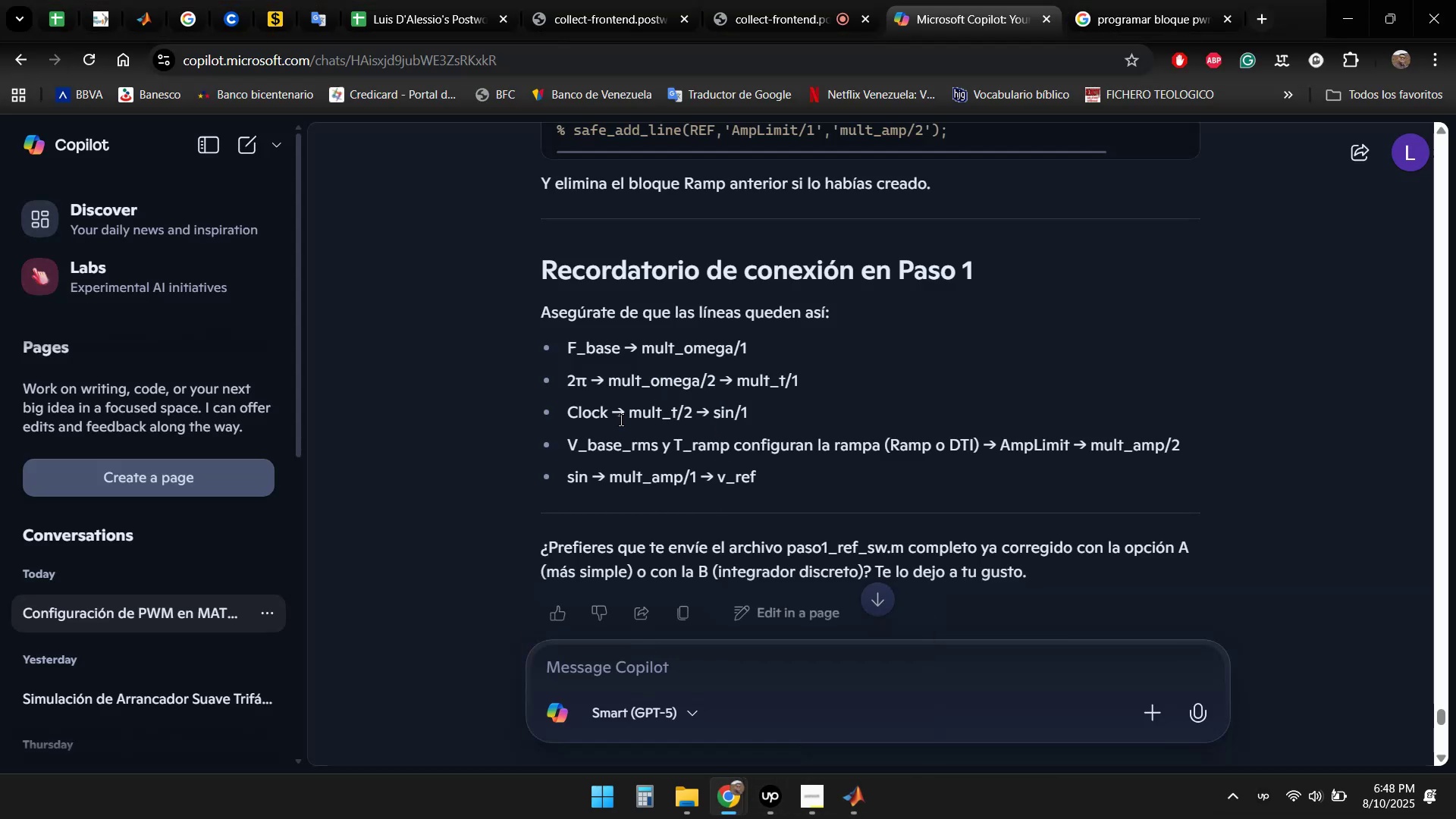 
left_click([844, 795])
 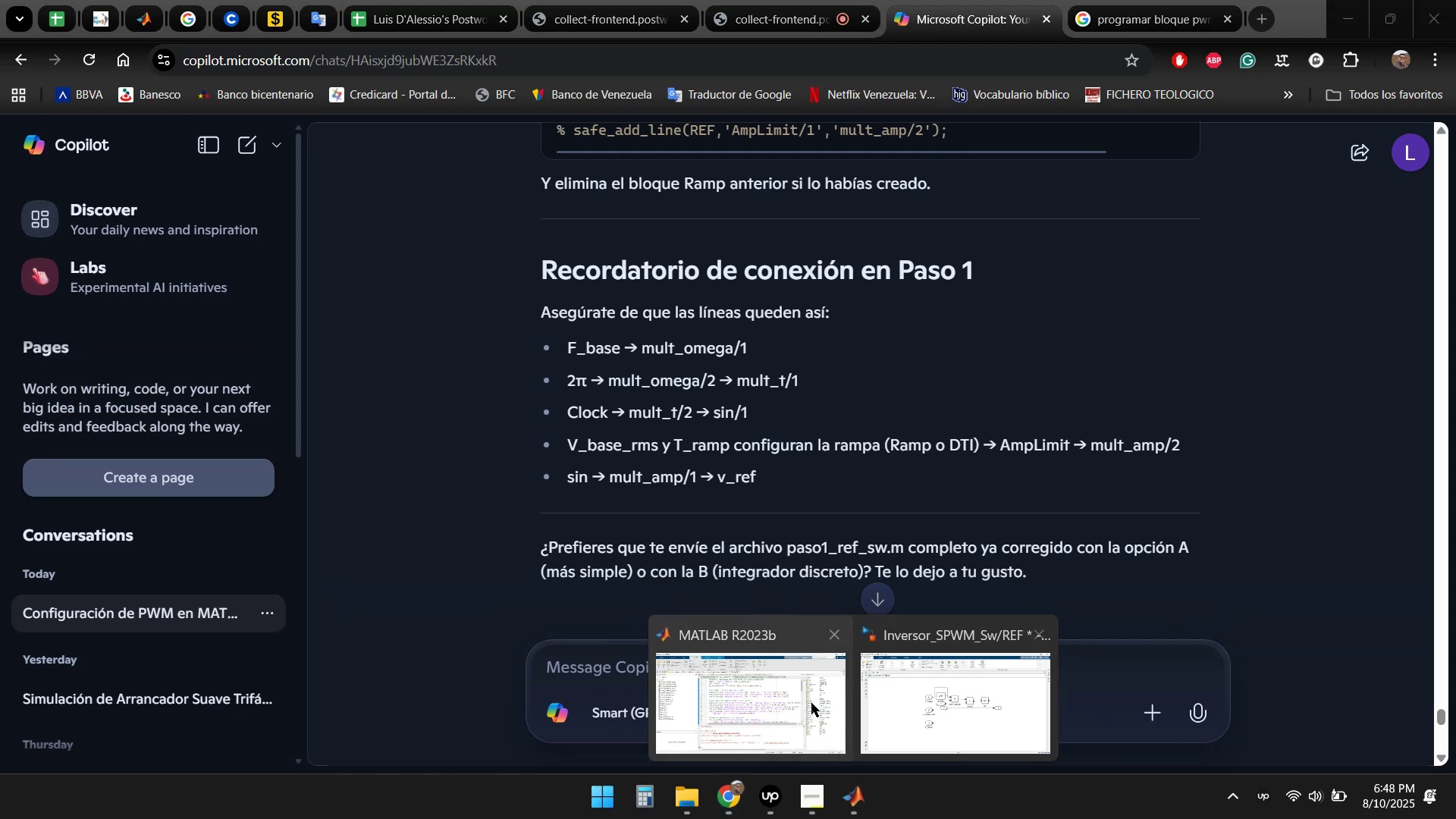 
left_click([956, 690])
 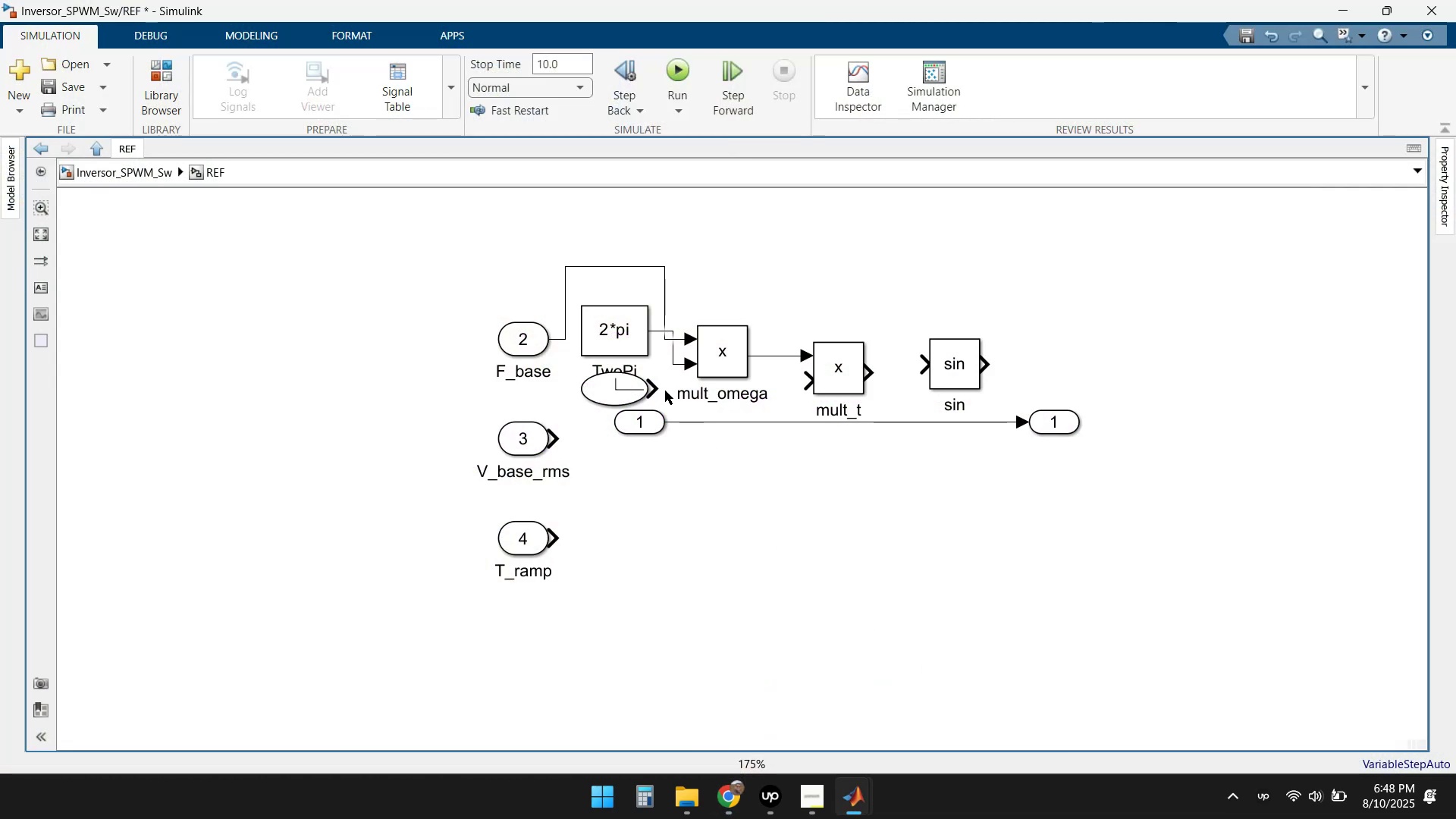 
left_click_drag(start_coordinate=[658, 388], to_coordinate=[808, 388])
 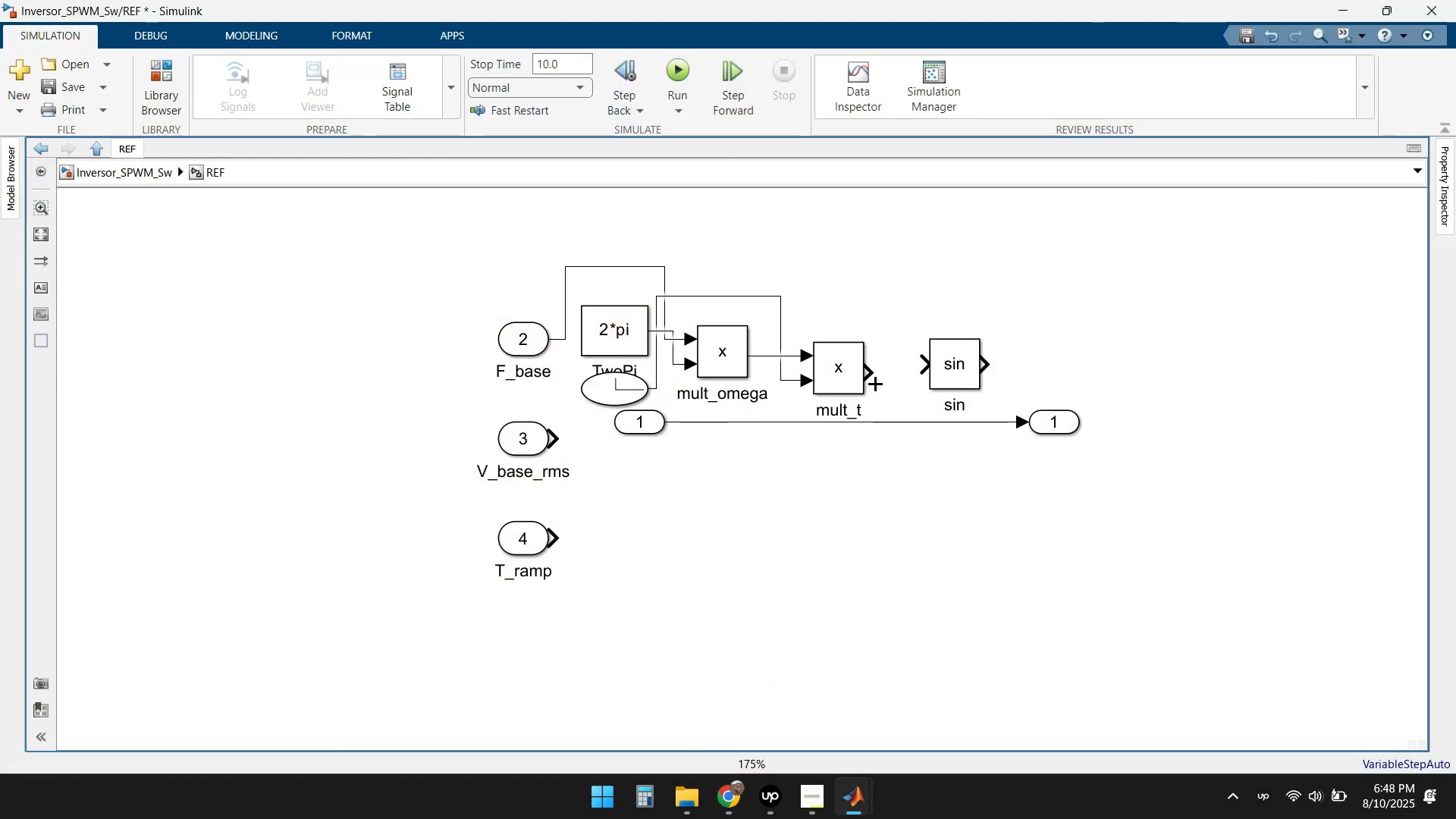 
left_click_drag(start_coordinate=[873, 371], to_coordinate=[925, 363])
 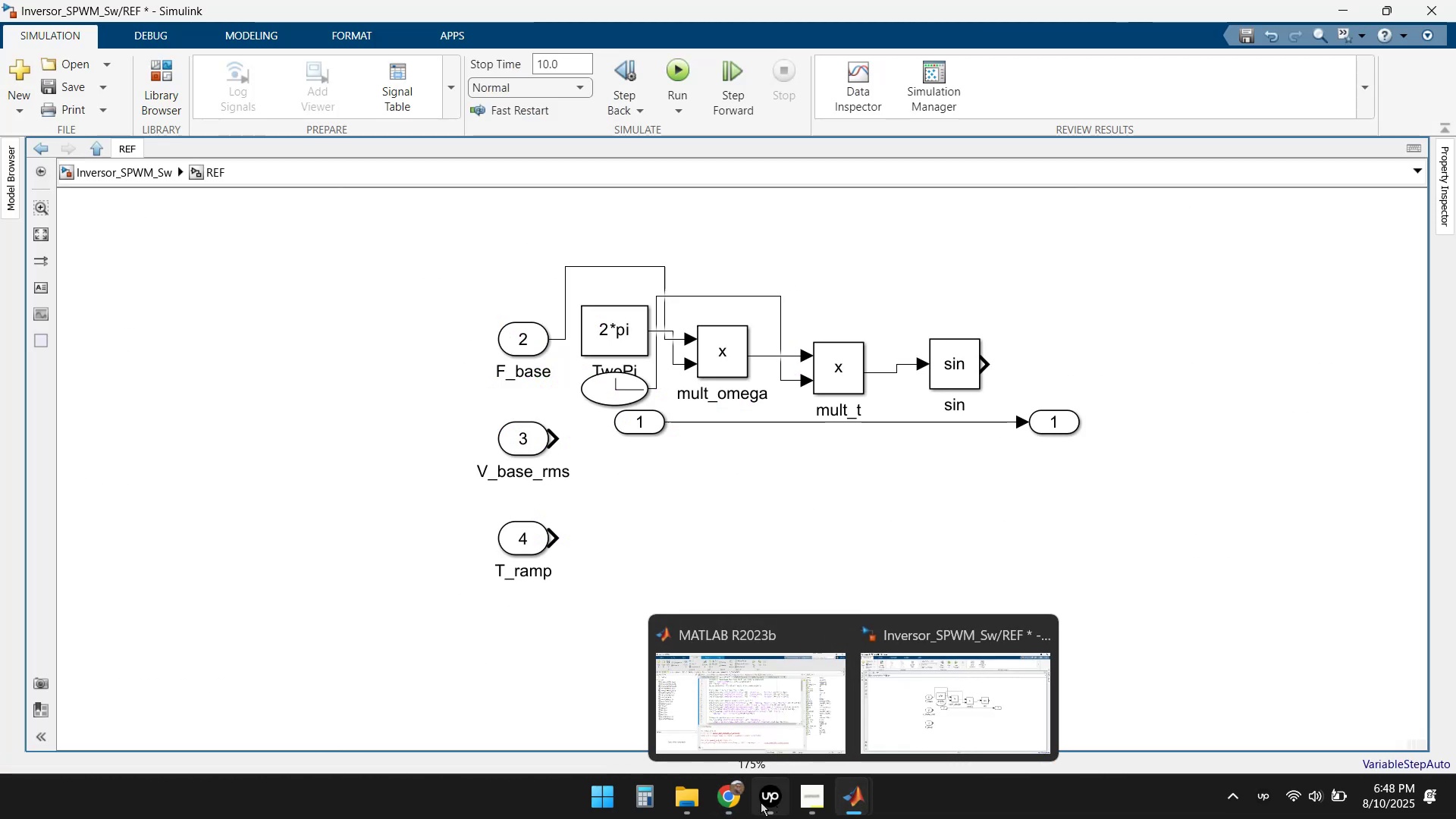 
left_click([625, 709])
 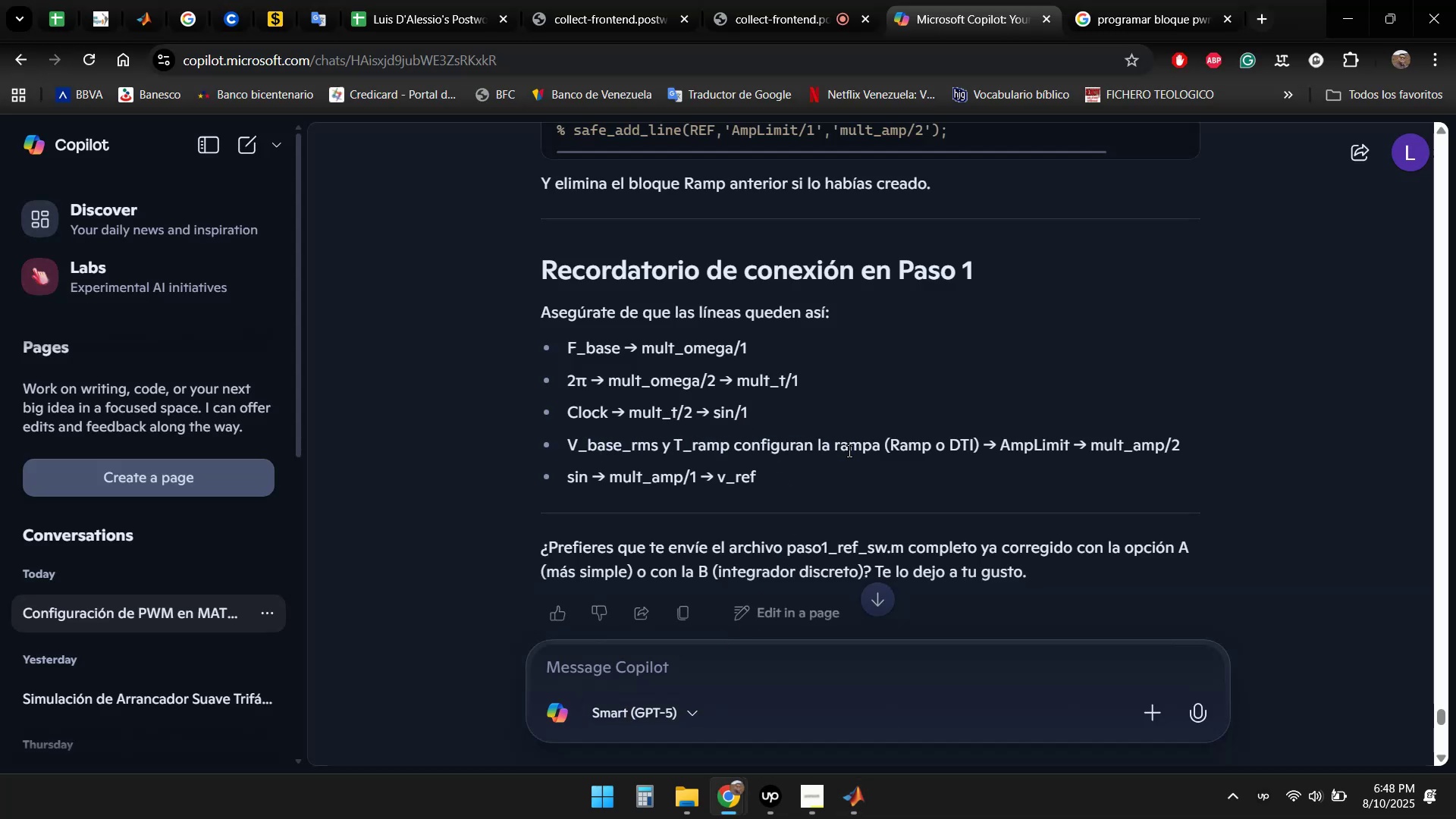 
wait(10.4)
 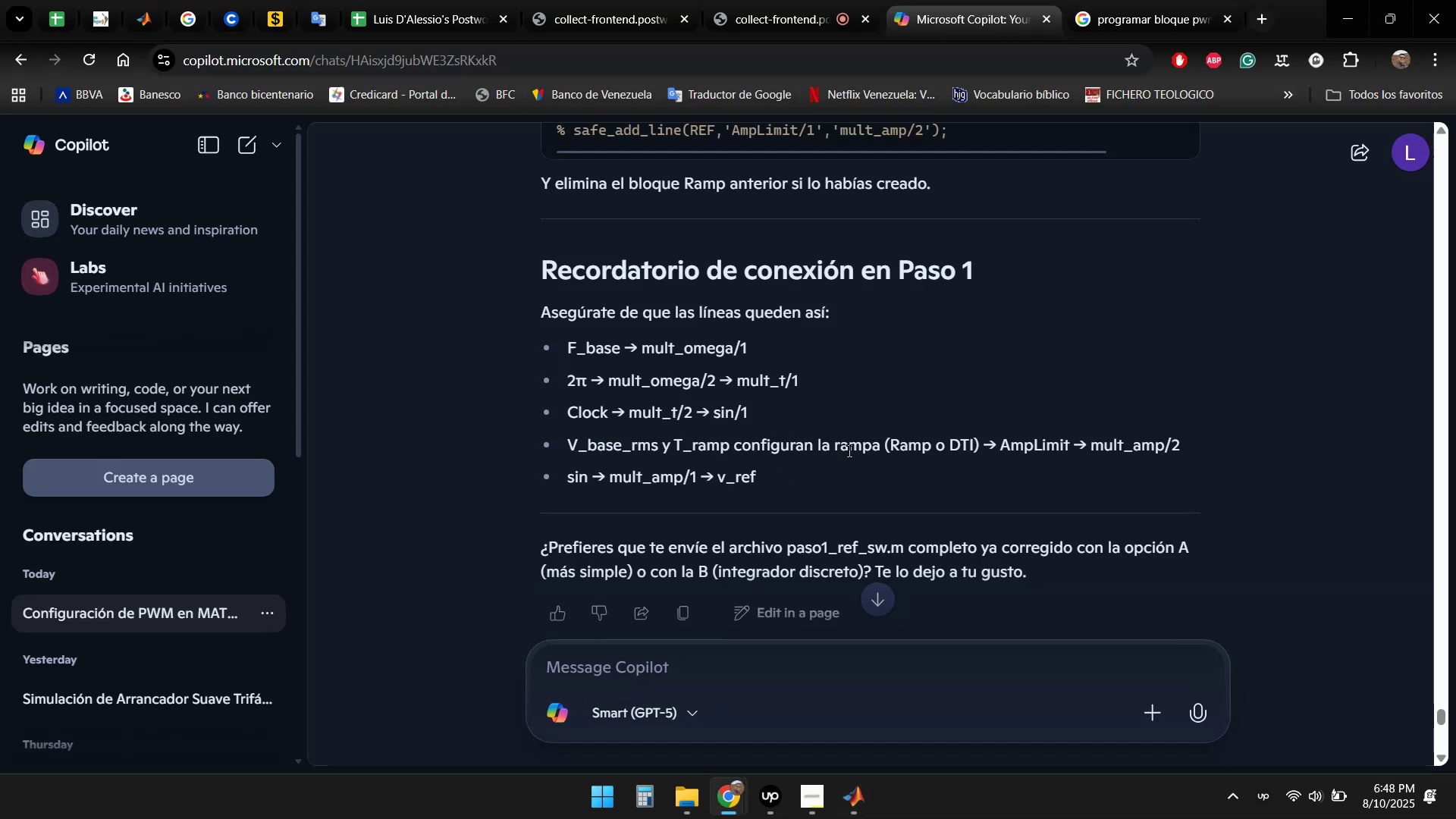 
double_click([968, 730])
 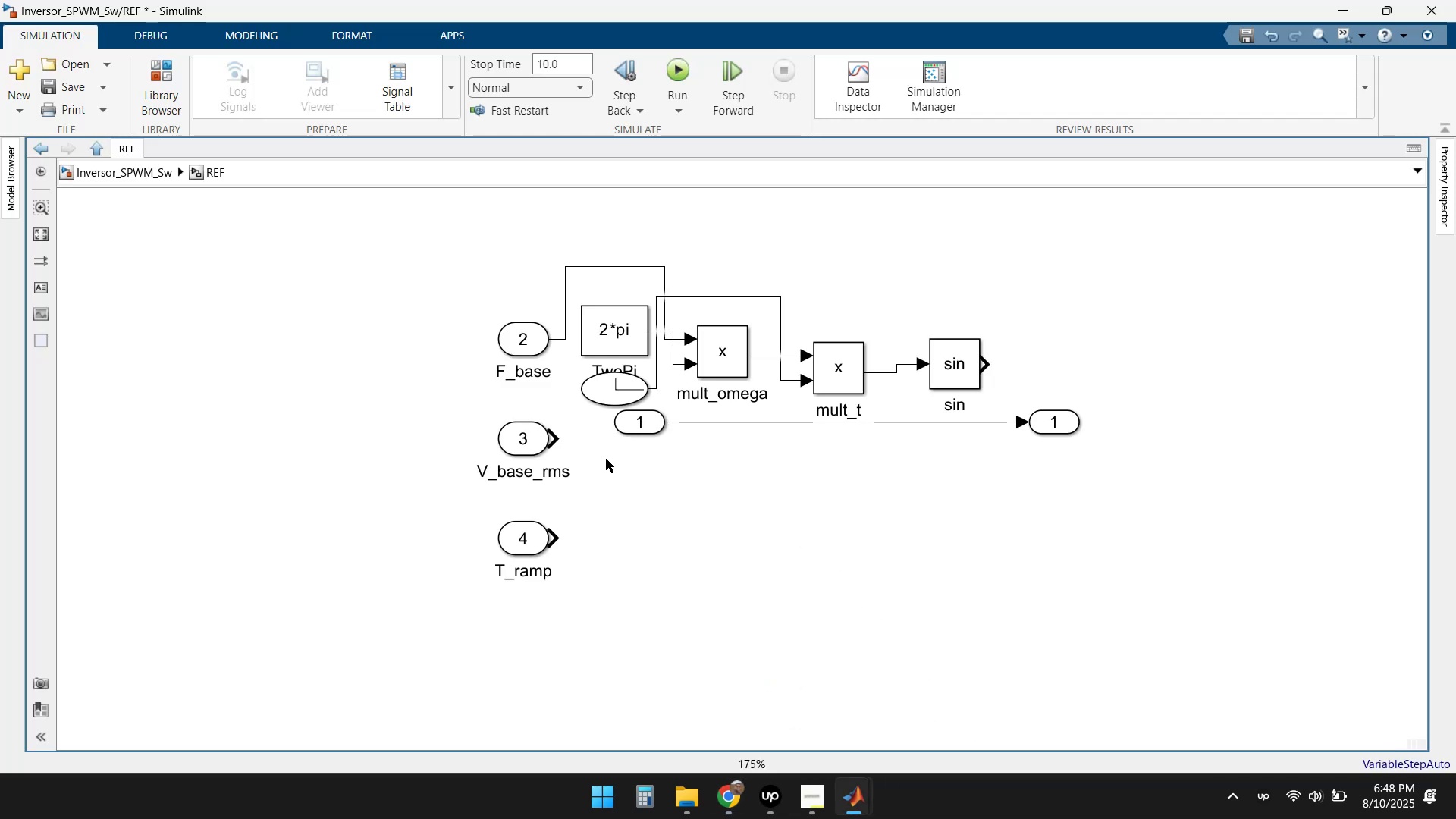 
wait(8.91)
 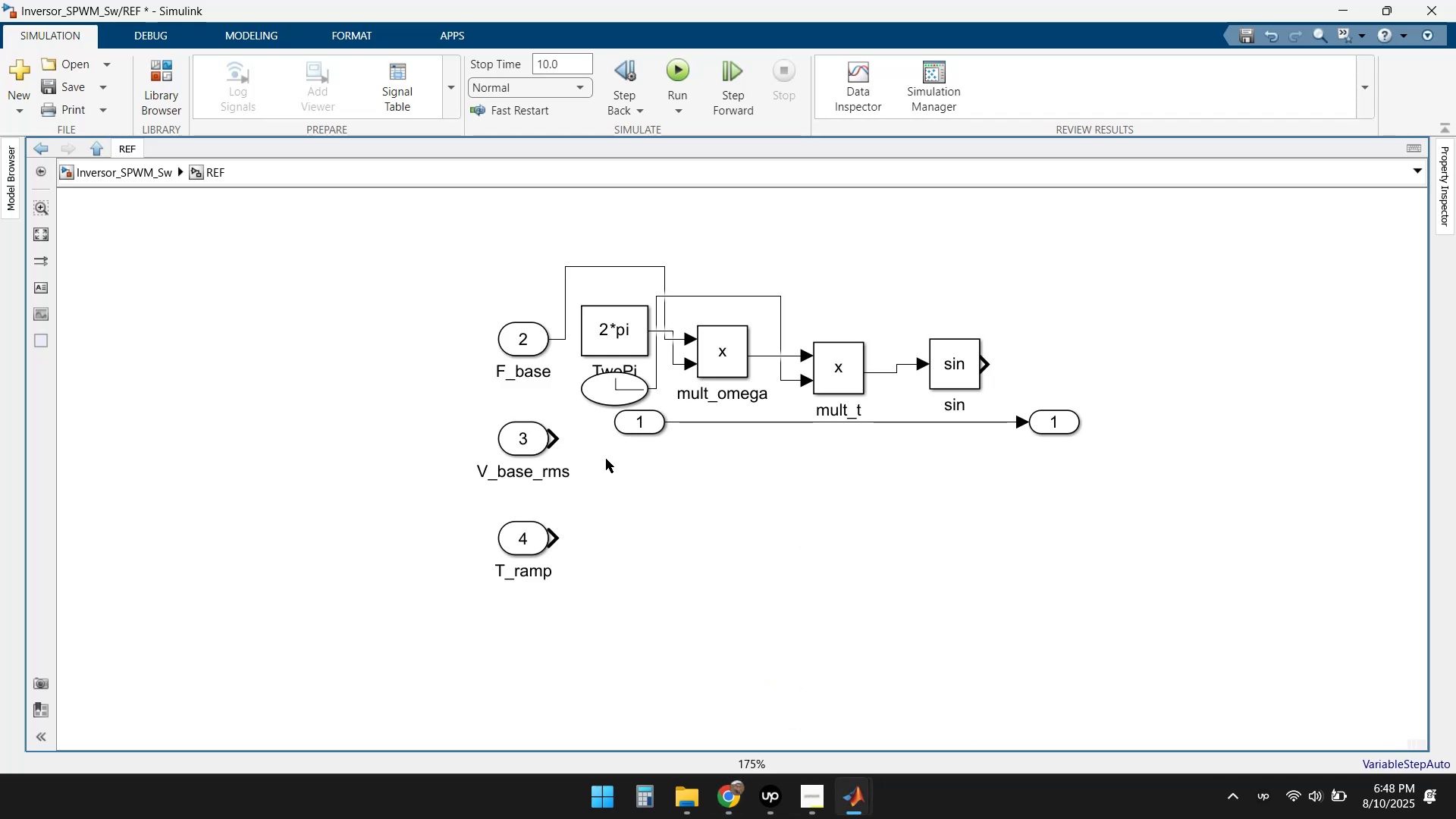 
scroll: coordinate [764, 543], scroll_direction: none, amount: 0.0
 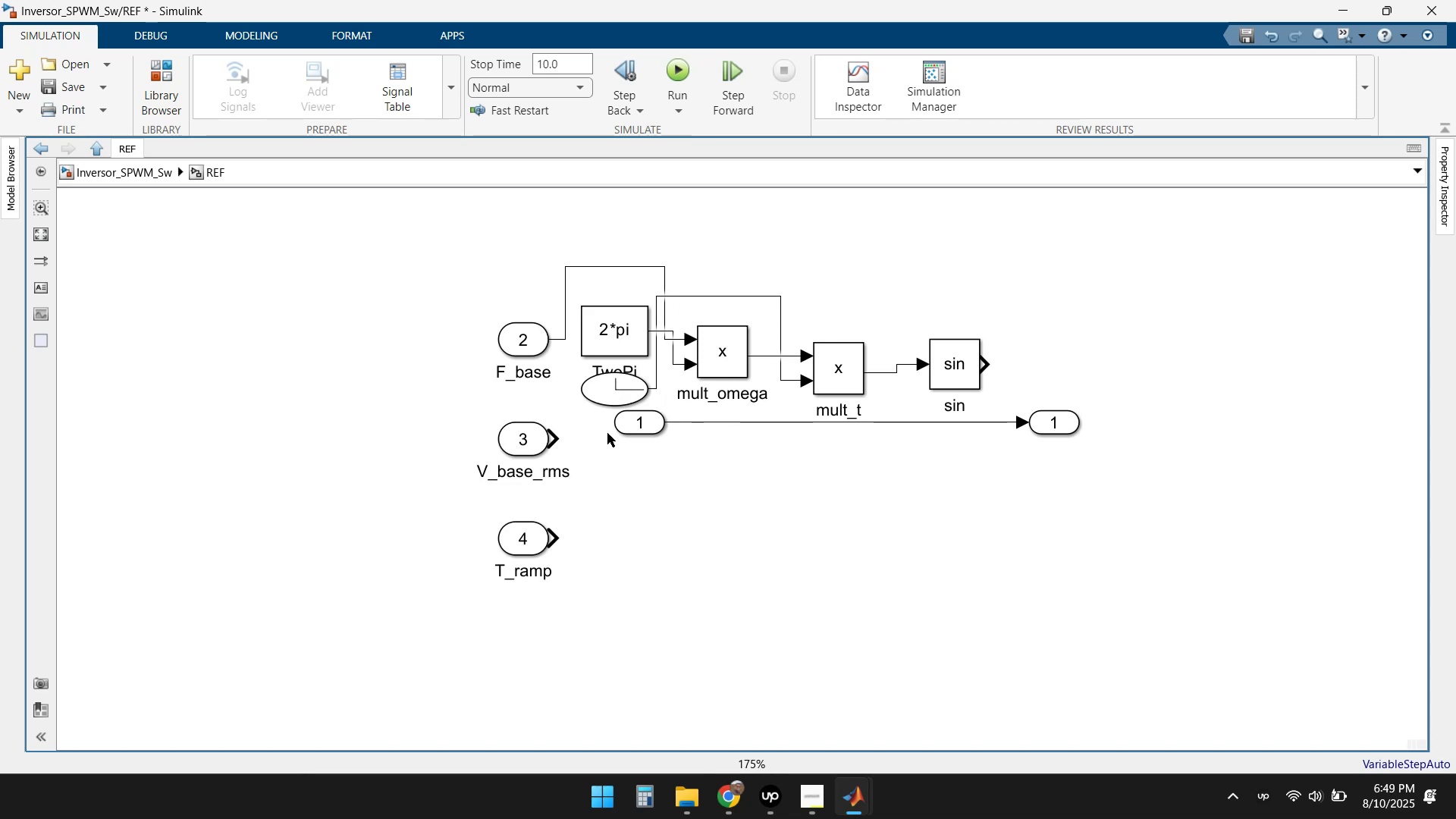 
left_click_drag(start_coordinate=[599, 397], to_coordinate=[610, 502])
 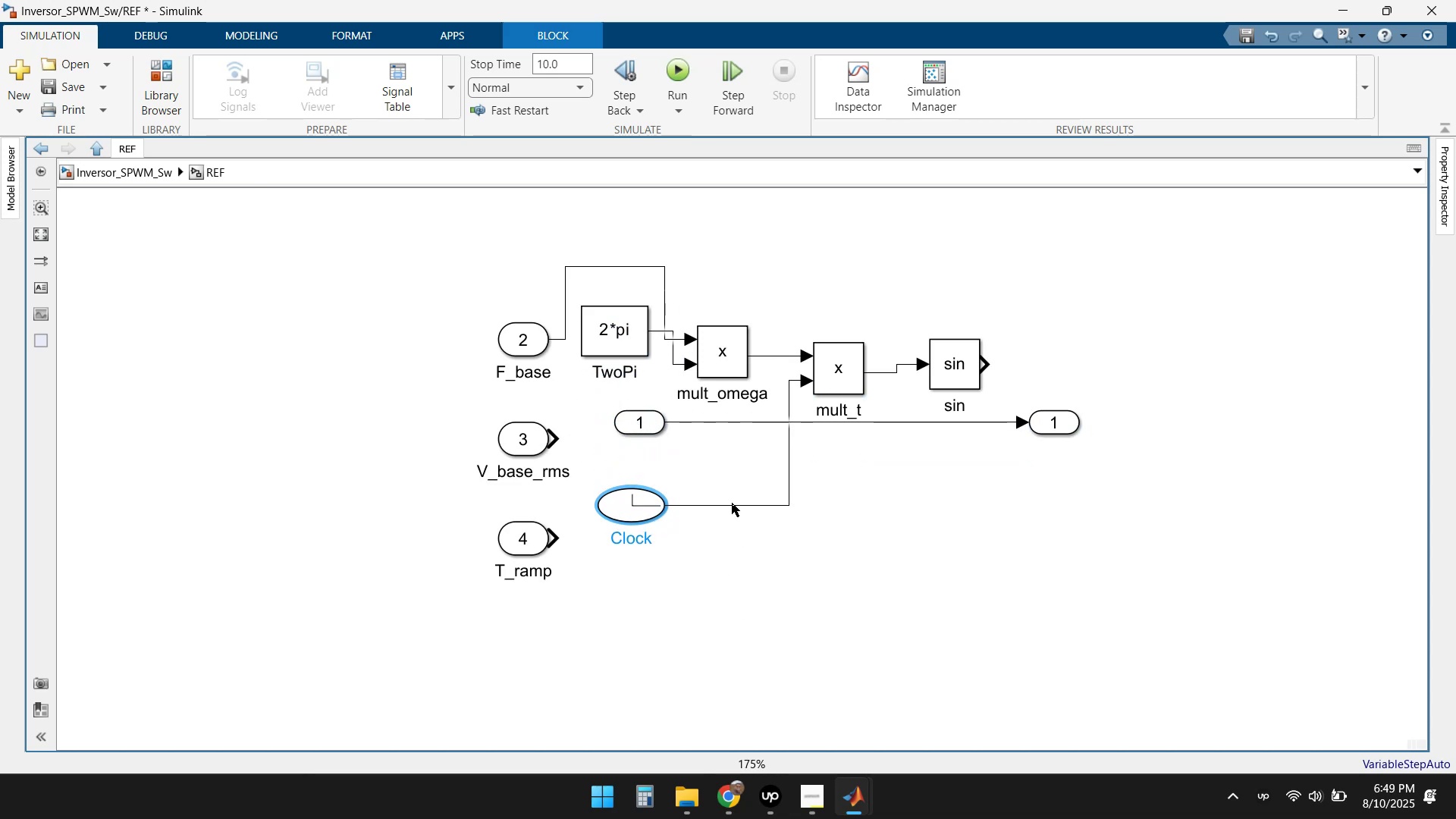 
left_click([904, 519])
 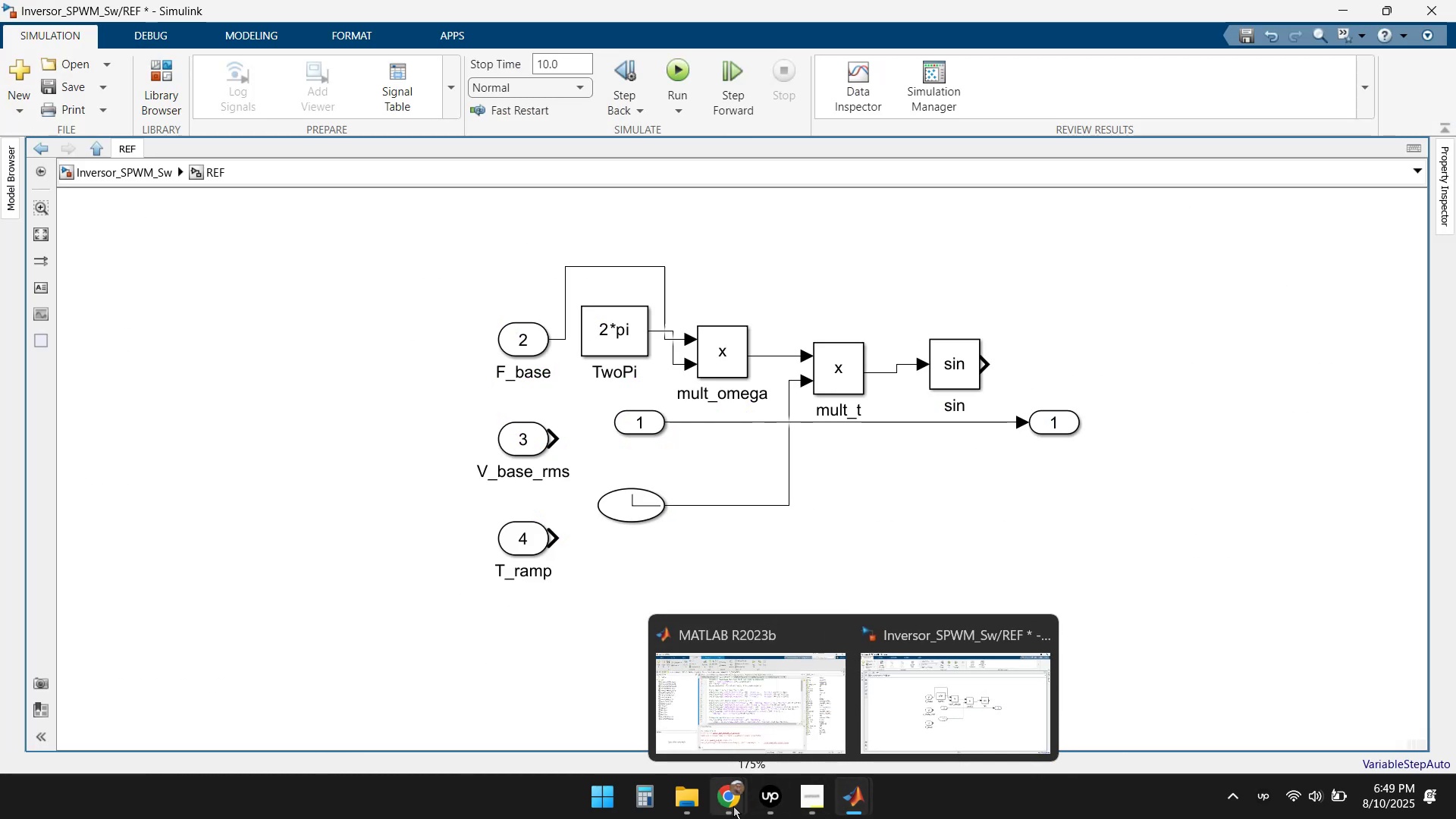 
wait(5.68)
 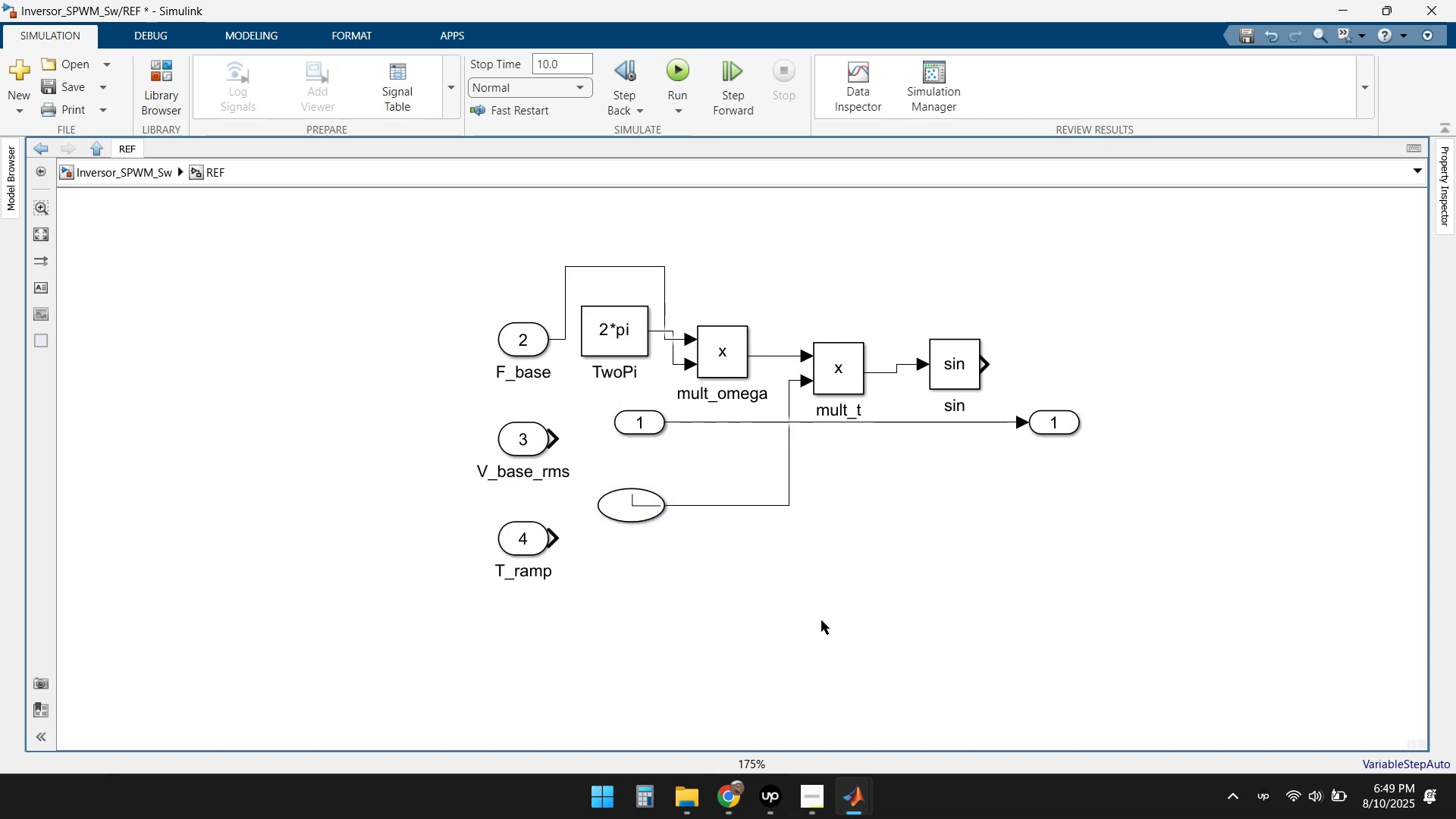 
left_click([673, 728])
 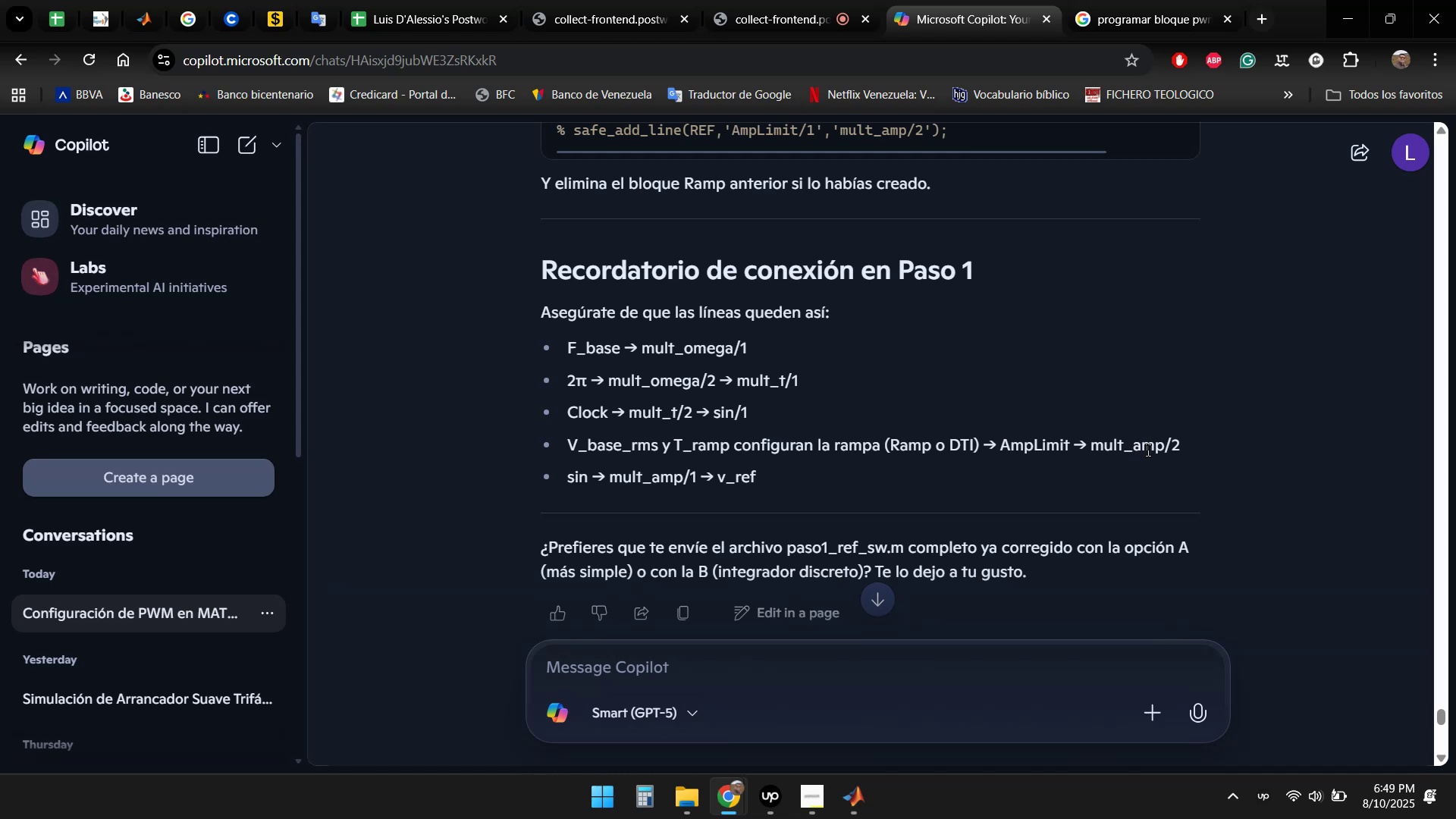 
wait(11.55)
 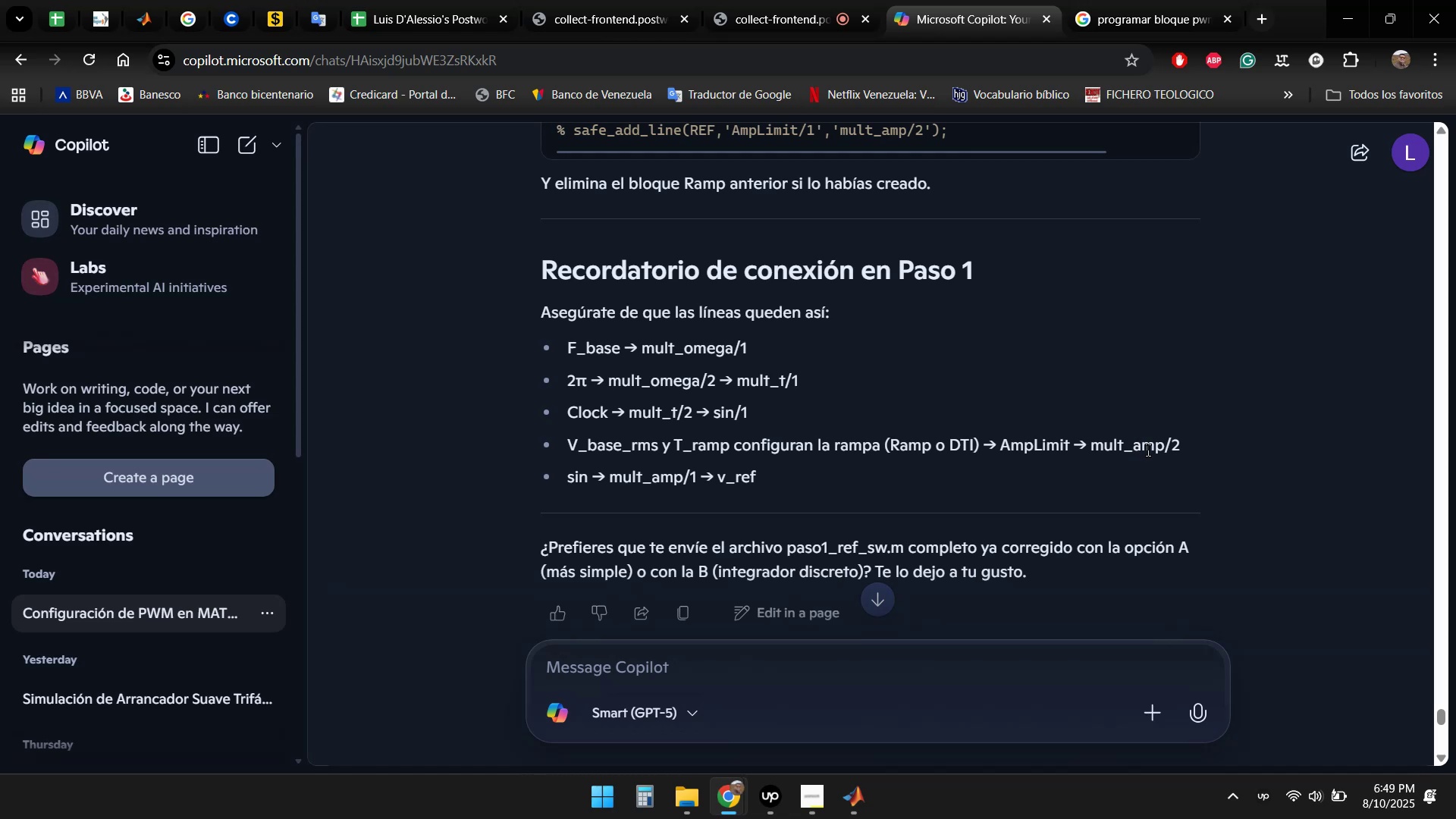 
left_click([957, 711])
 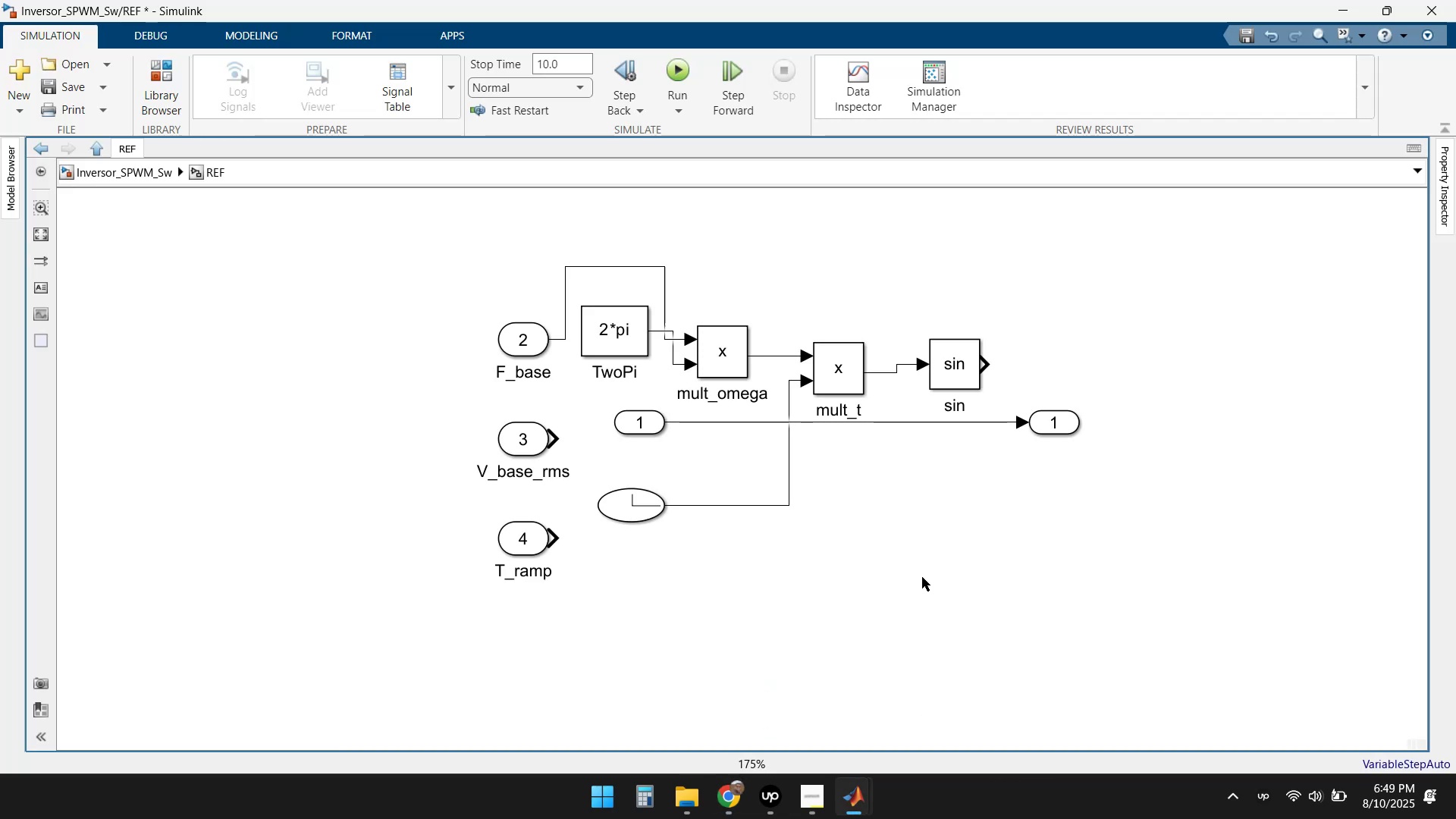 
scroll: coordinate [1042, 504], scroll_direction: down, amount: 2.0
 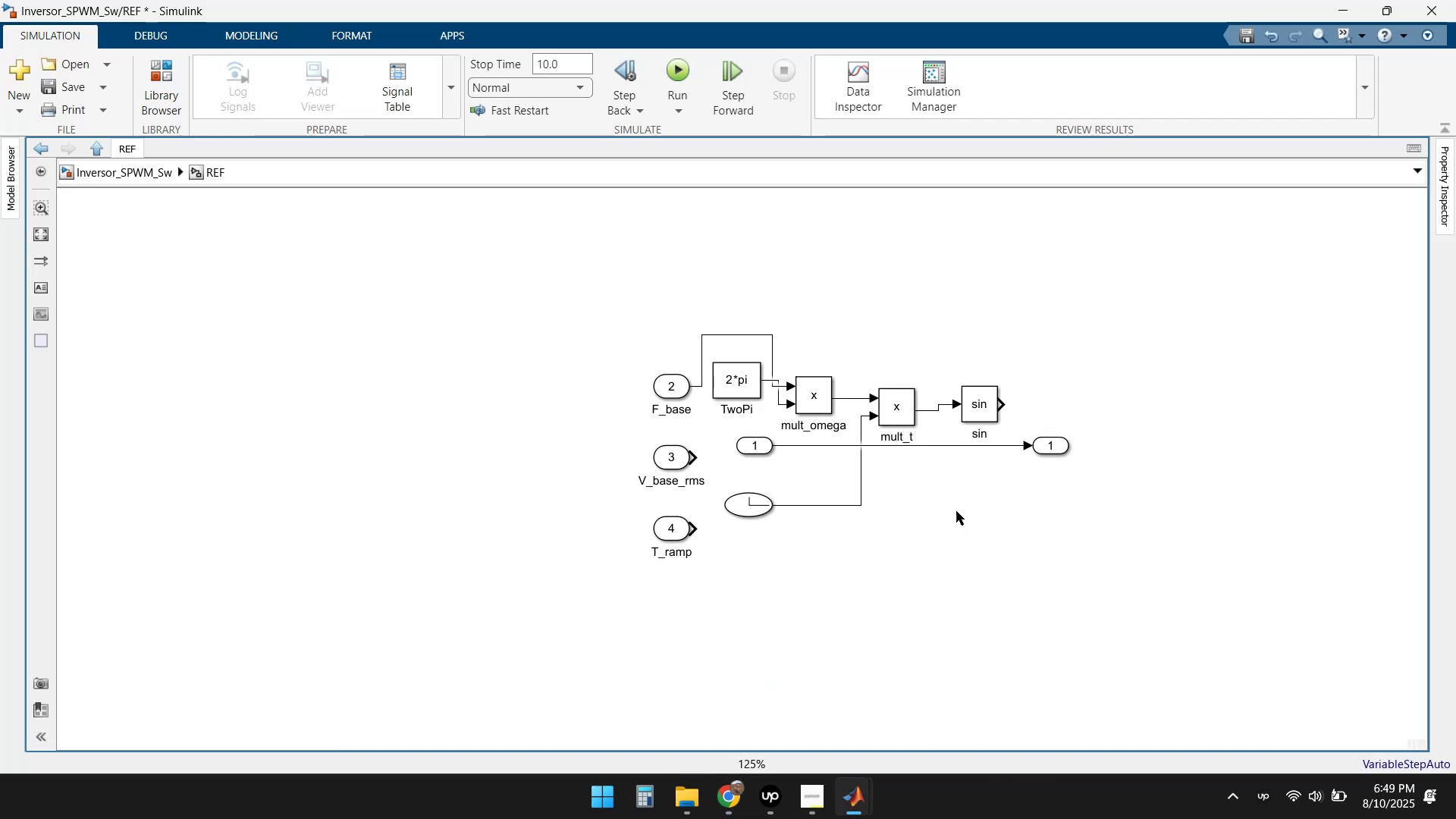 
scroll: coordinate [921, 517], scroll_direction: up, amount: 2.0
 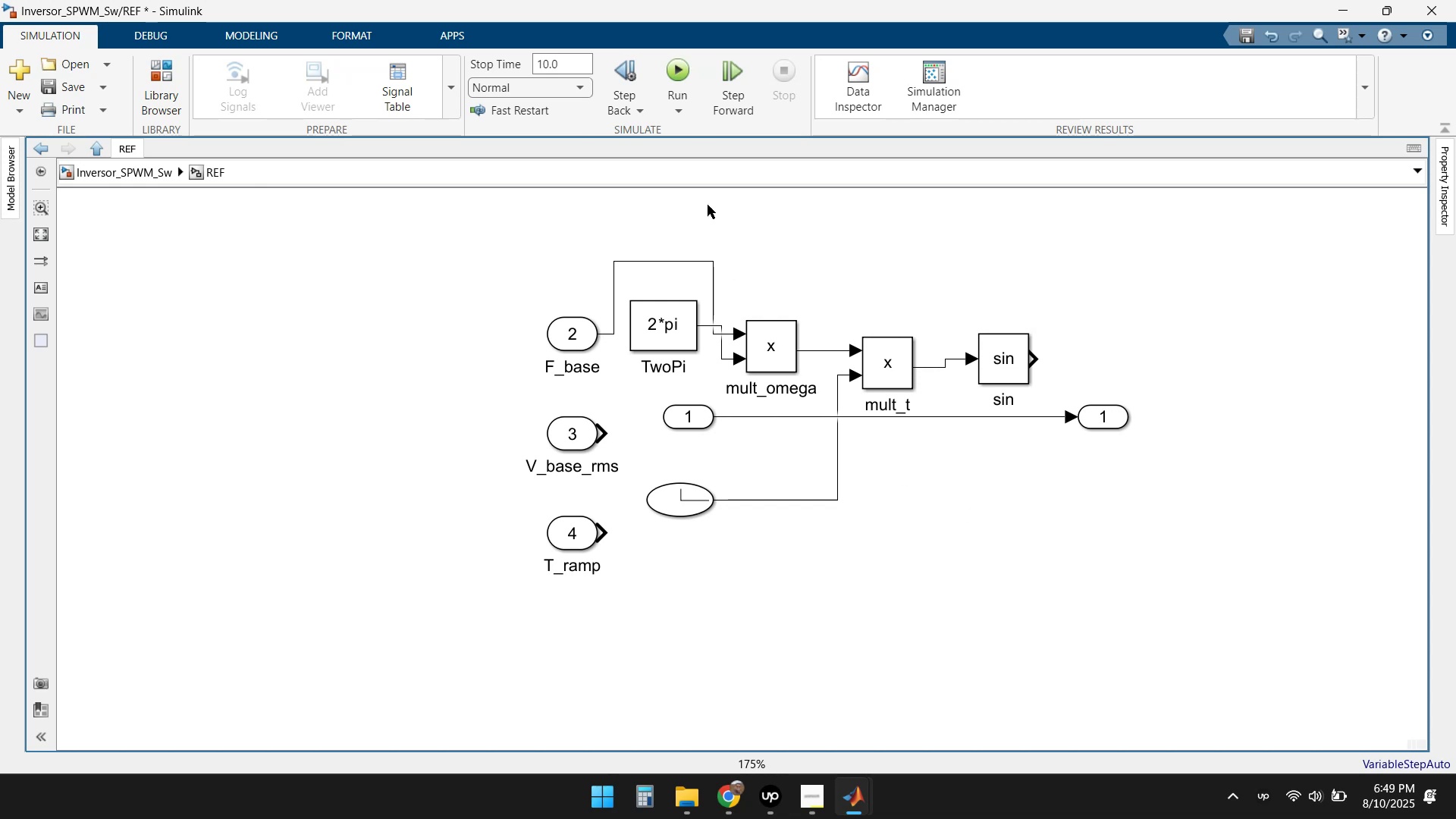 
left_click([676, 70])
 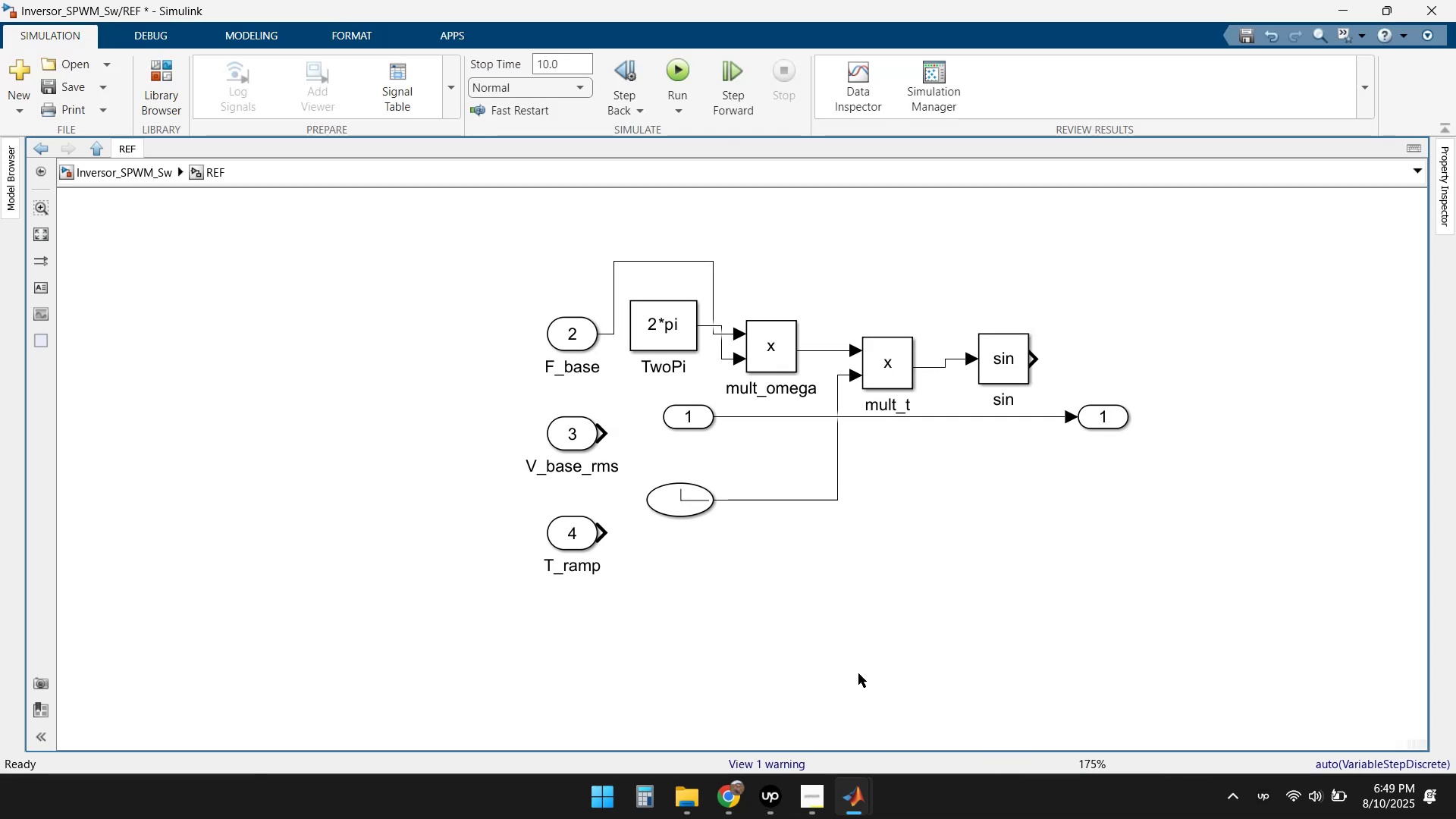 
left_click([778, 762])
 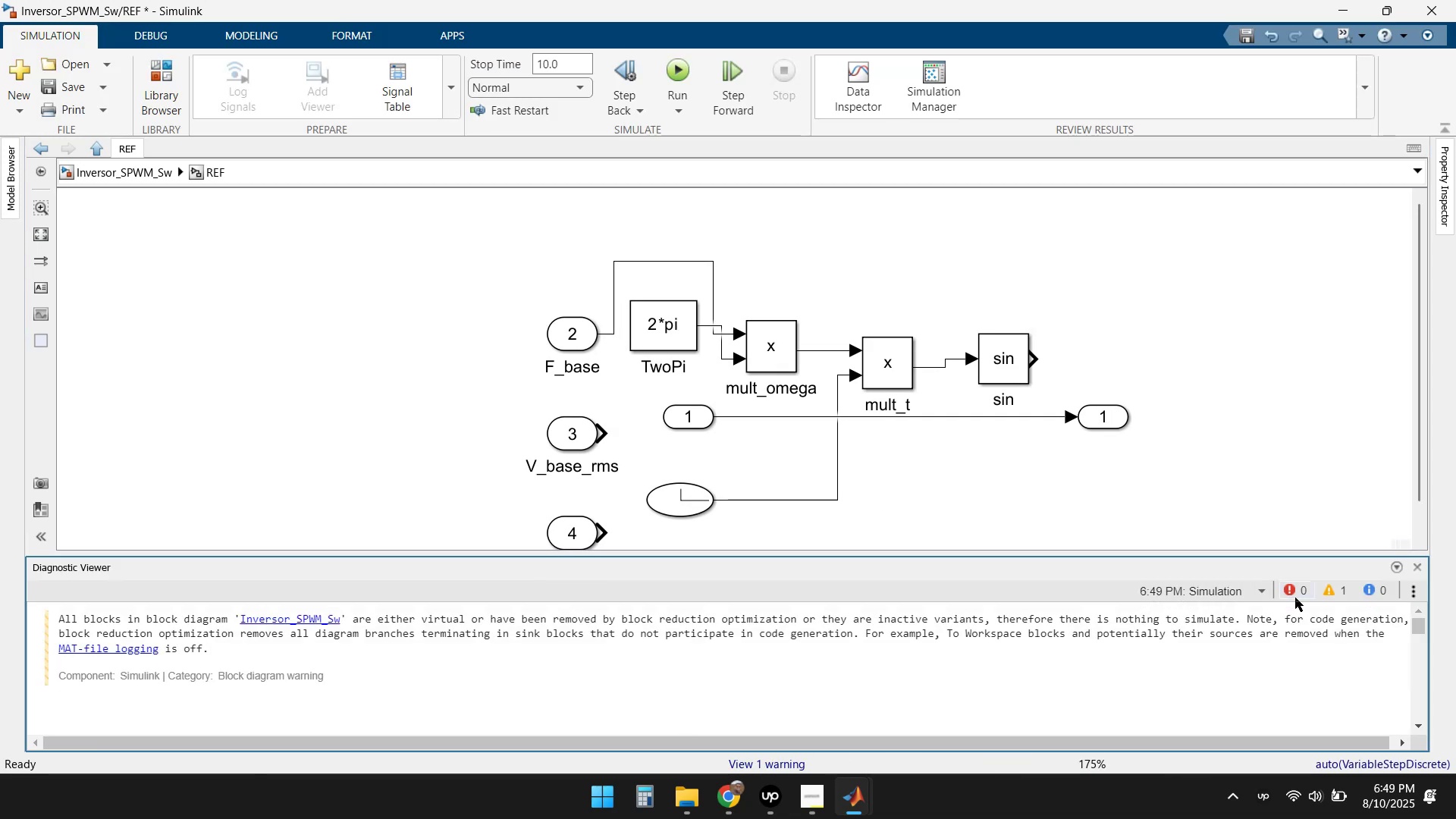 
left_click([1420, 566])
 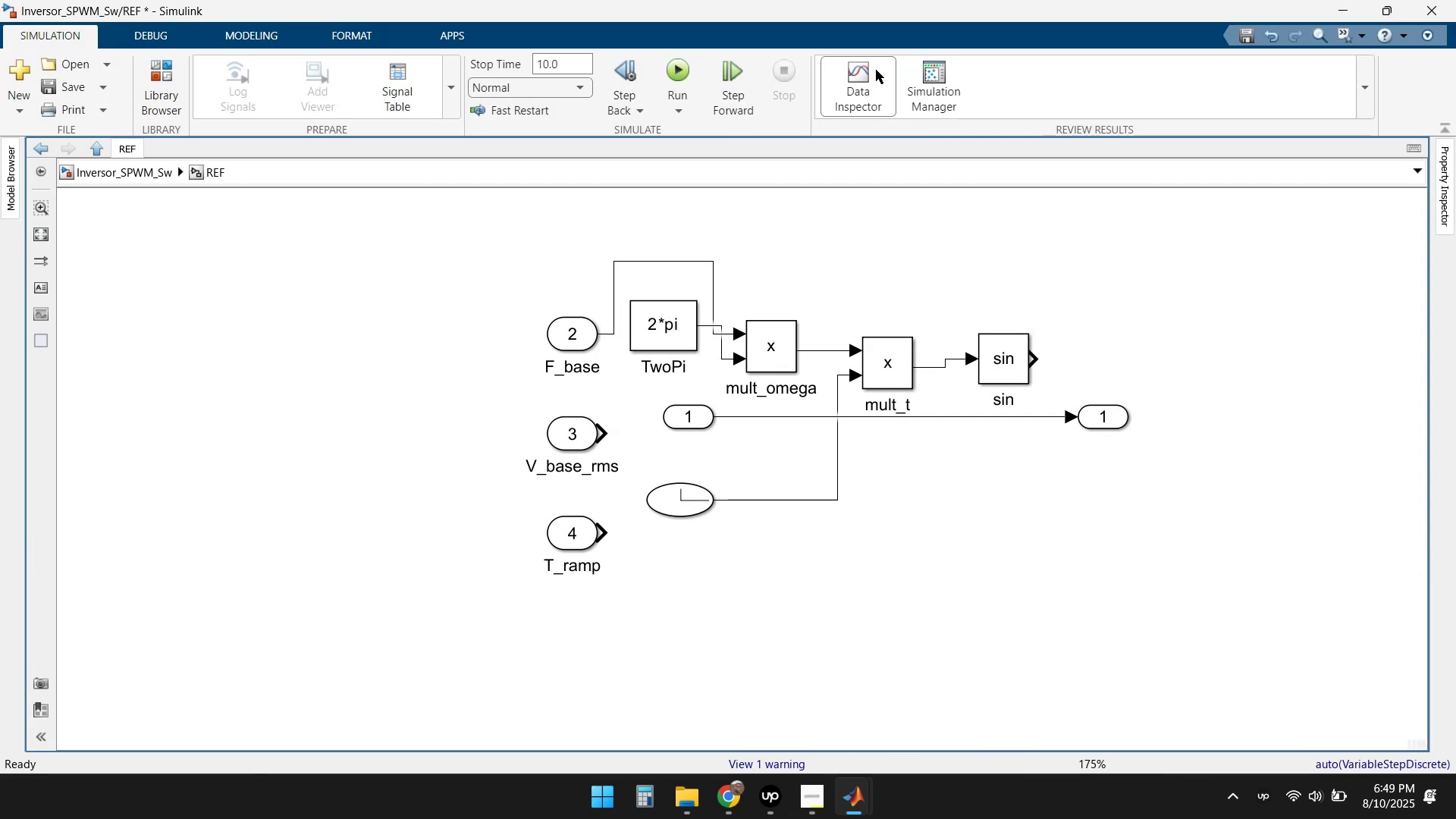 
left_click([126, 171])
 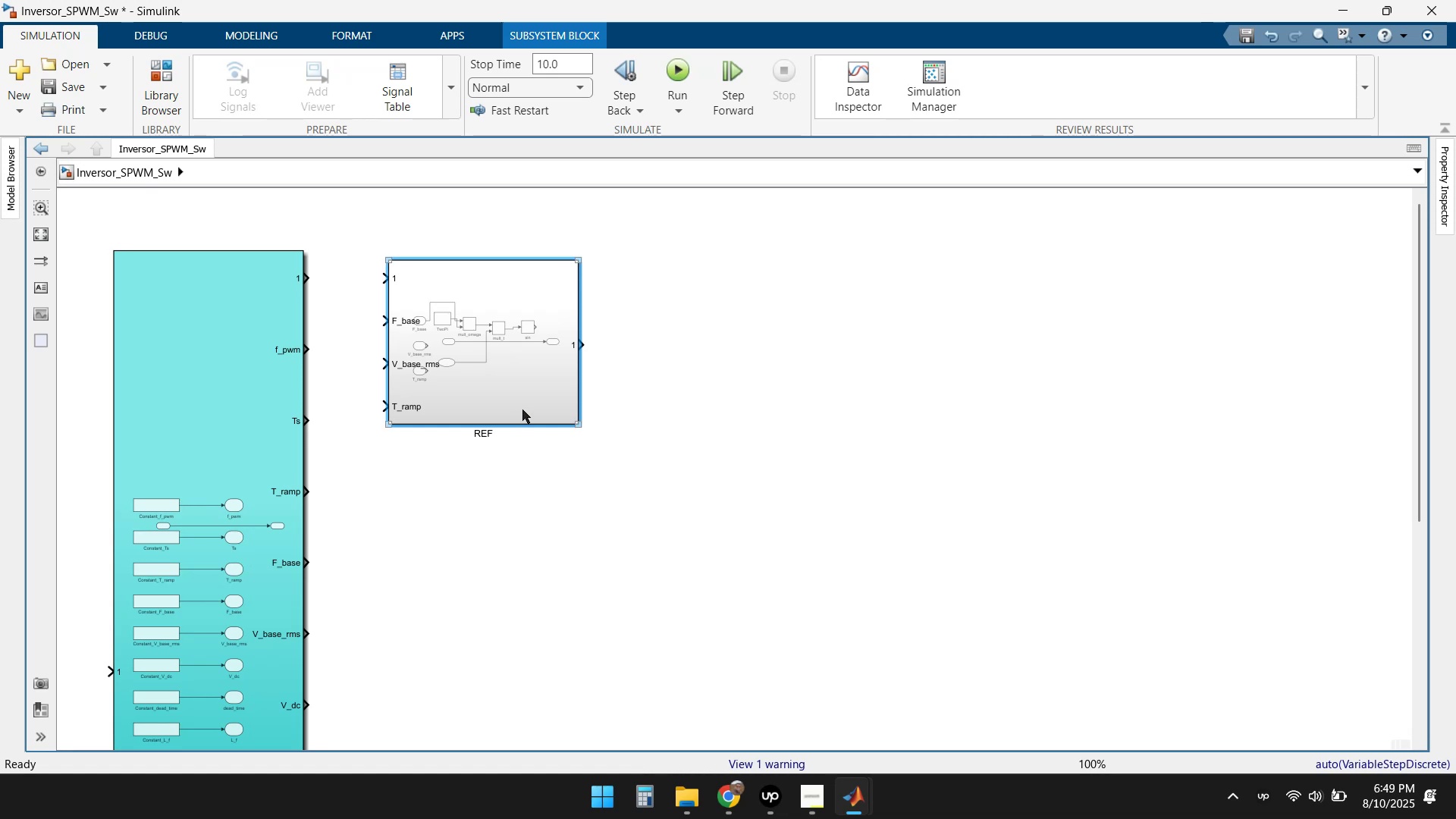 
left_click([507, 485])
 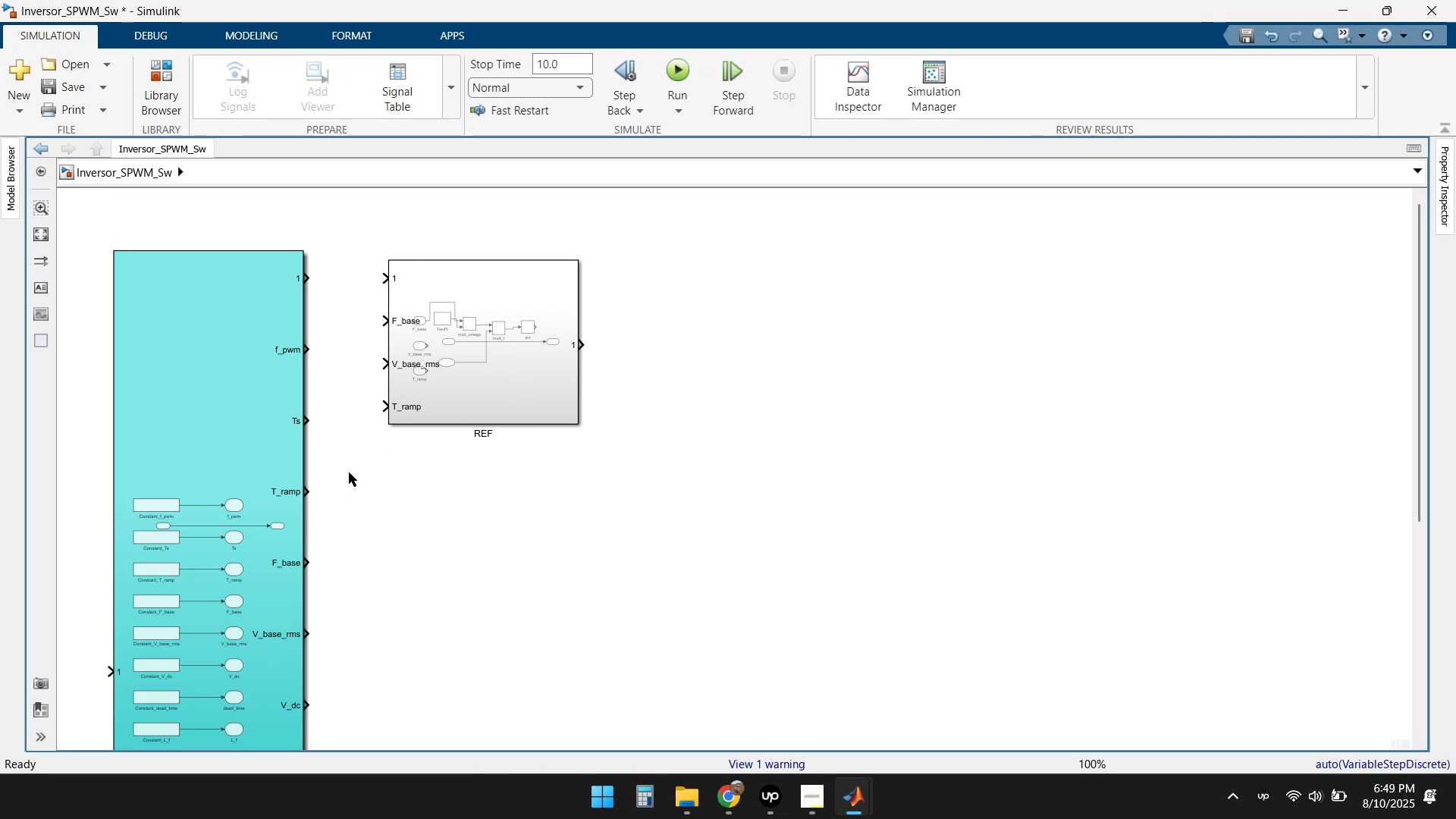 
left_click_drag(start_coordinate=[311, 488], to_coordinate=[384, 406])
 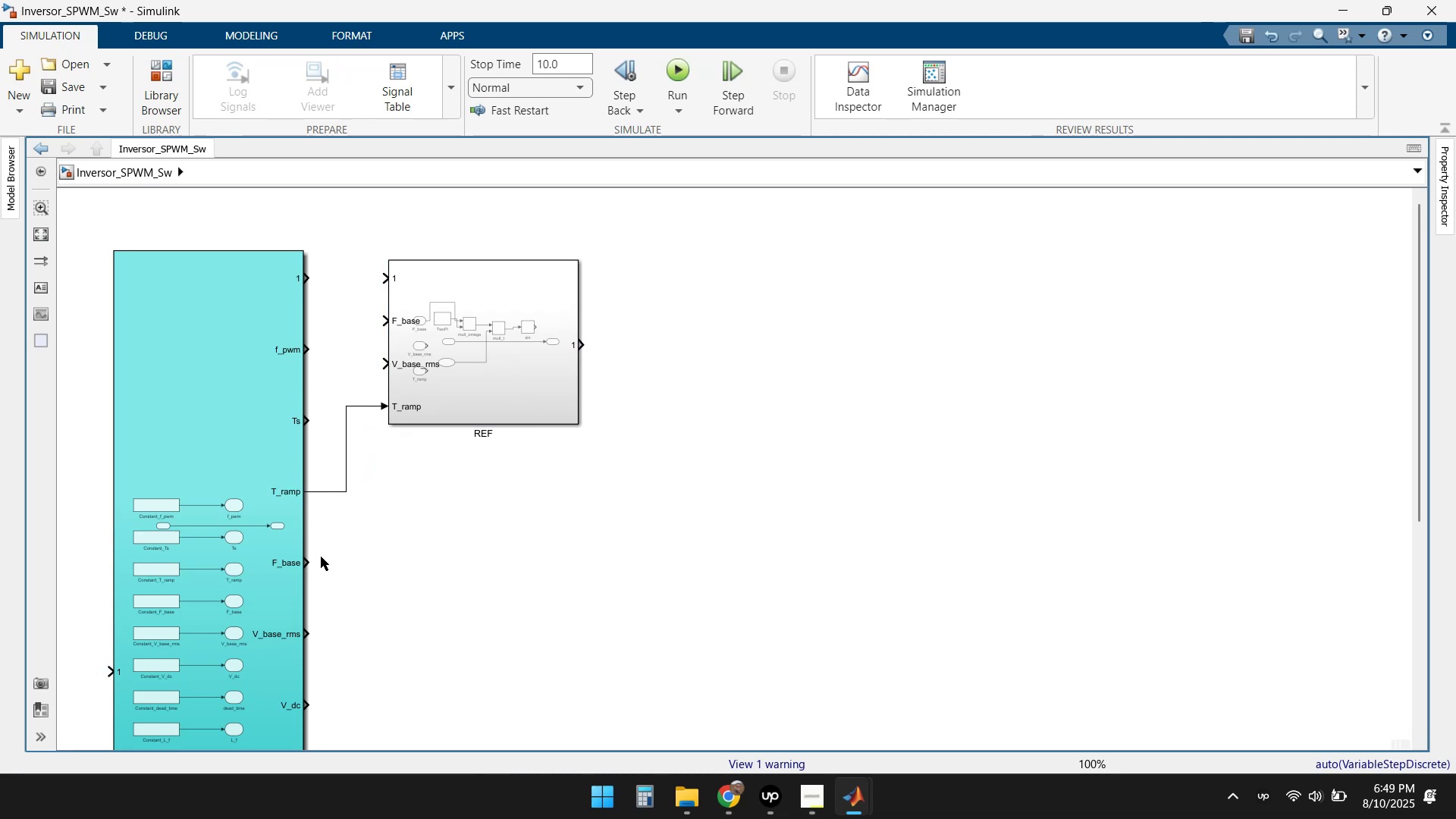 
left_click_drag(start_coordinate=[312, 559], to_coordinate=[383, 325])
 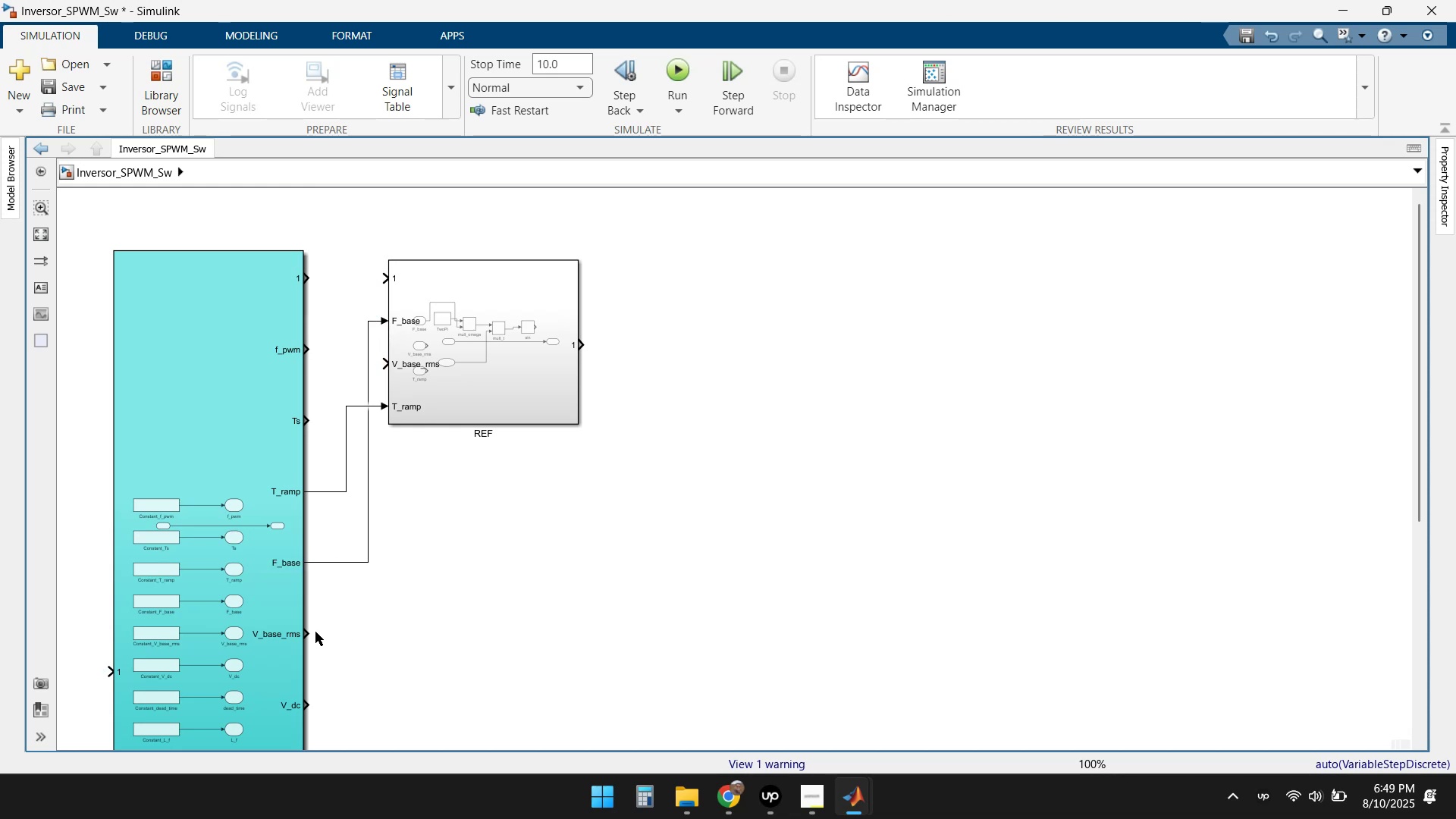 
left_click_drag(start_coordinate=[311, 632], to_coordinate=[391, 366])
 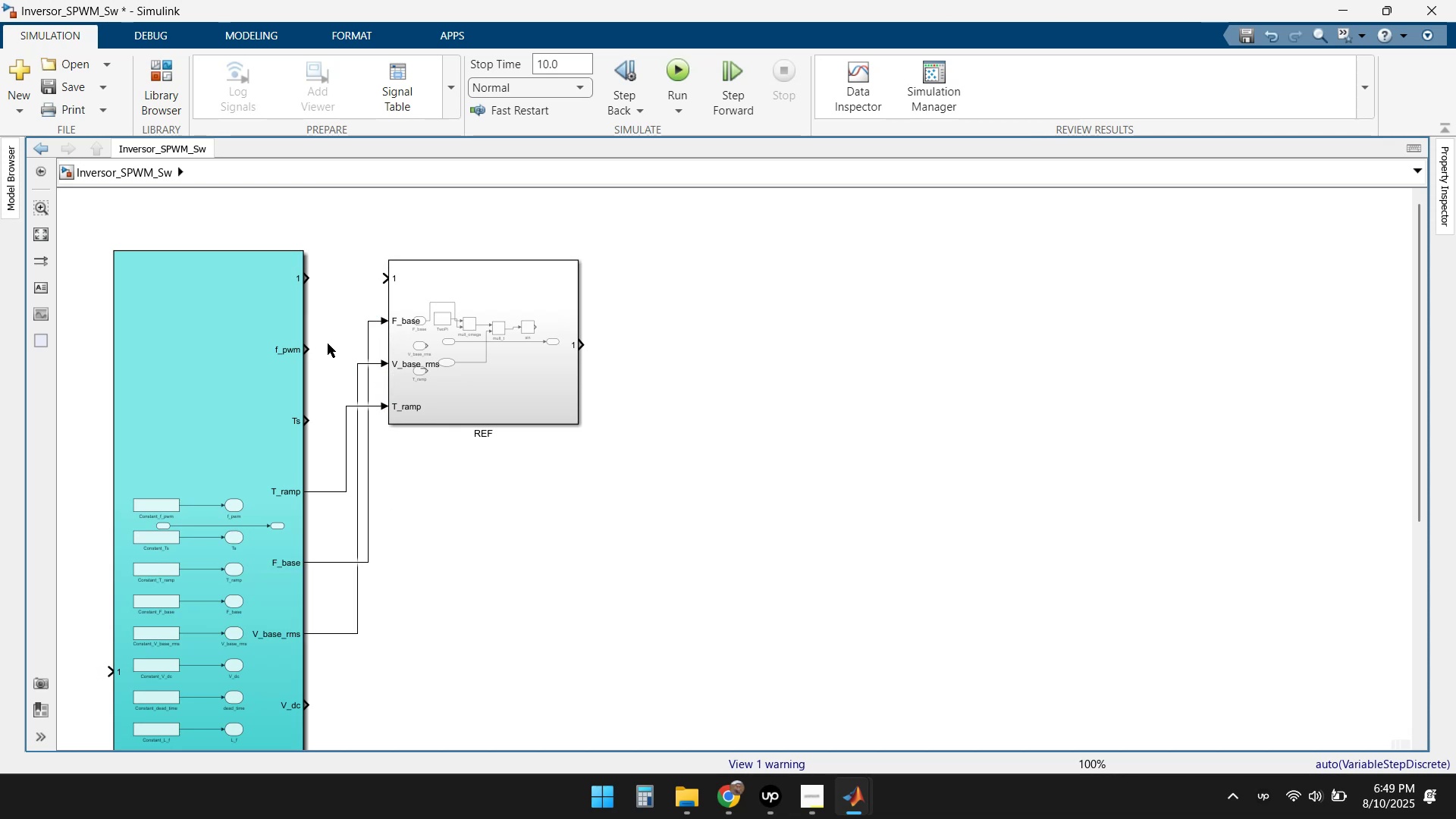 
left_click_drag(start_coordinate=[311, 278], to_coordinate=[389, 280])
 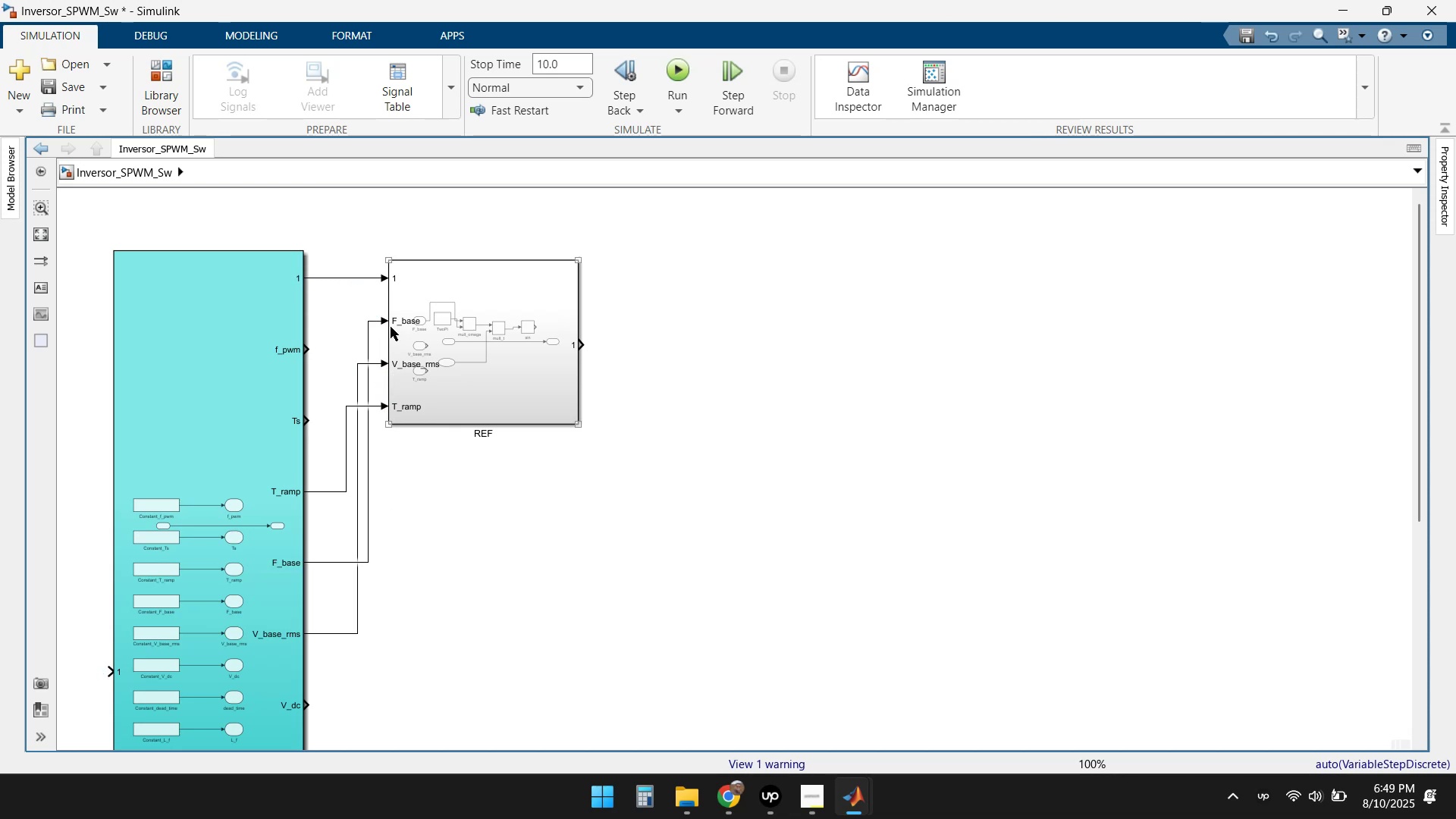 
left_click([447, 602])
 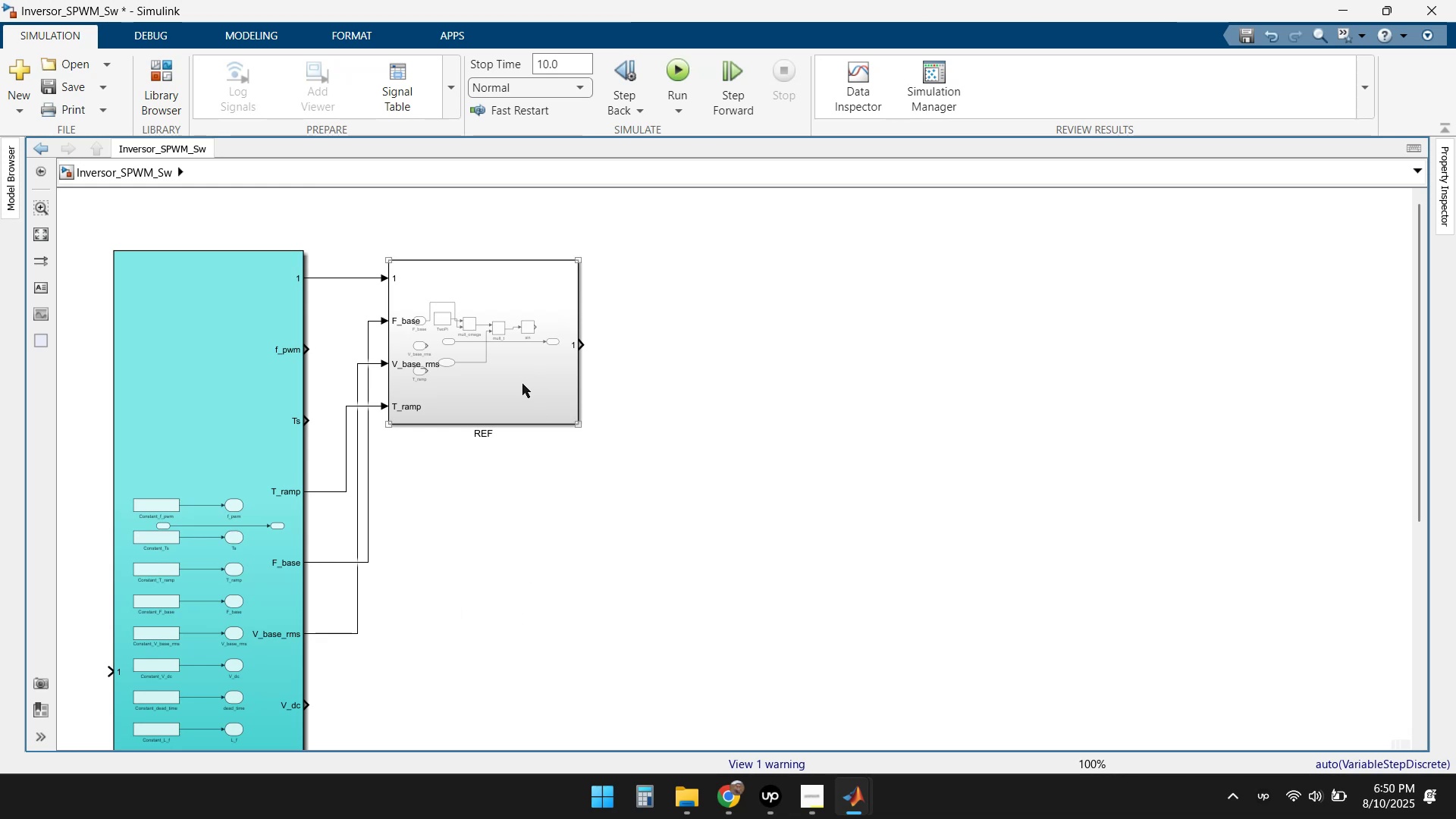 
left_click([681, 61])
 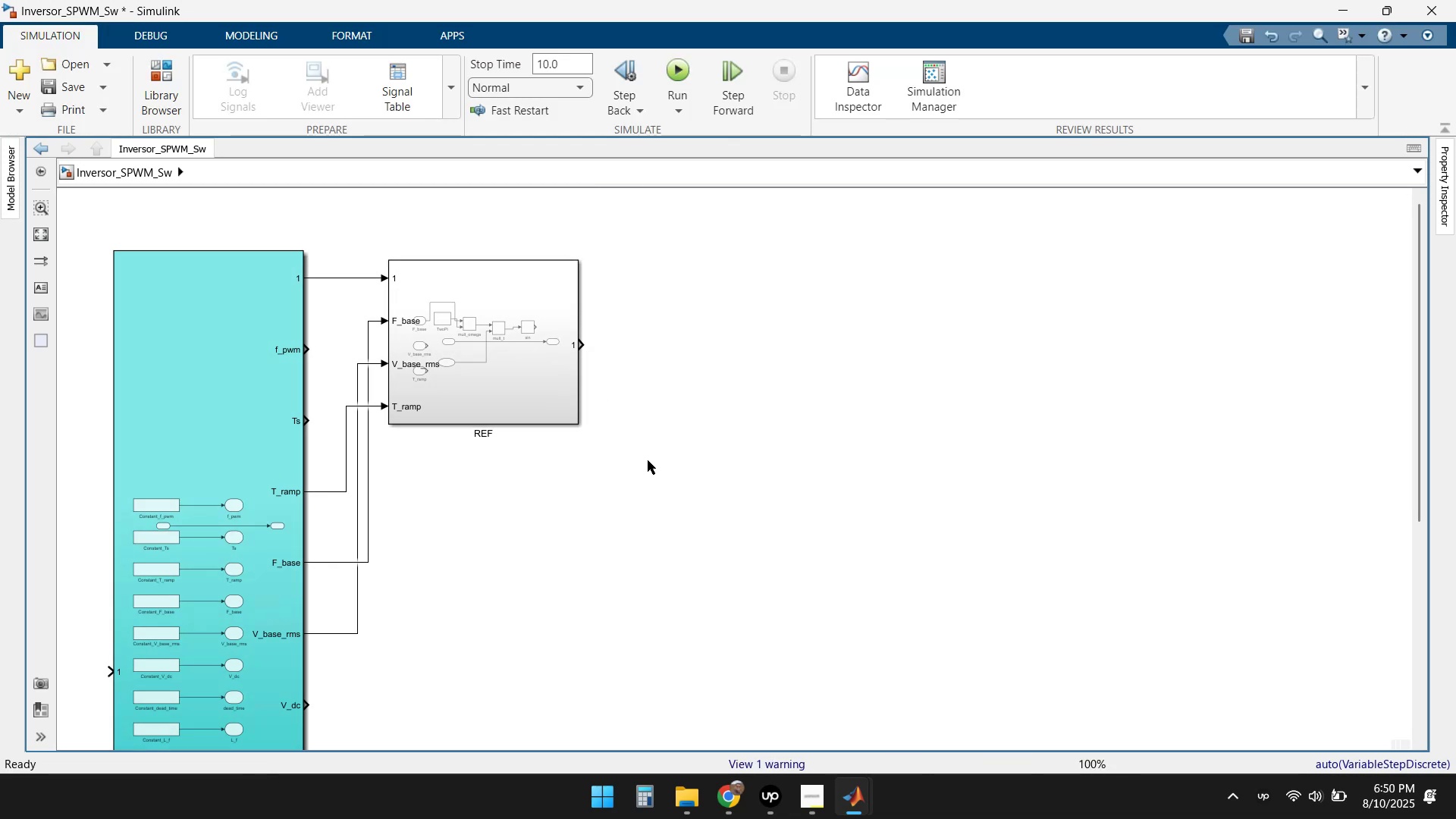 
double_click([516, 393])
 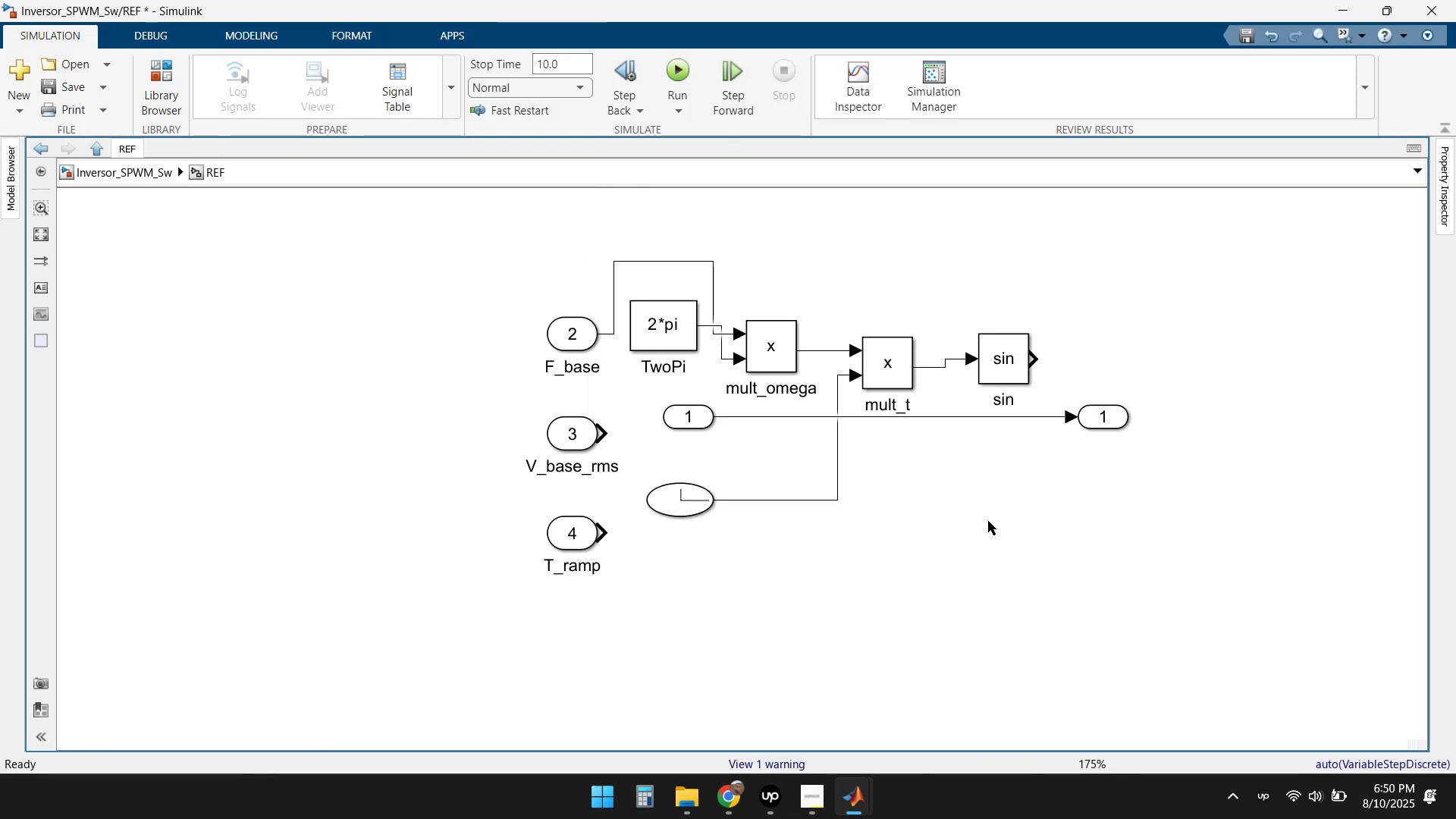 
wait(5.29)
 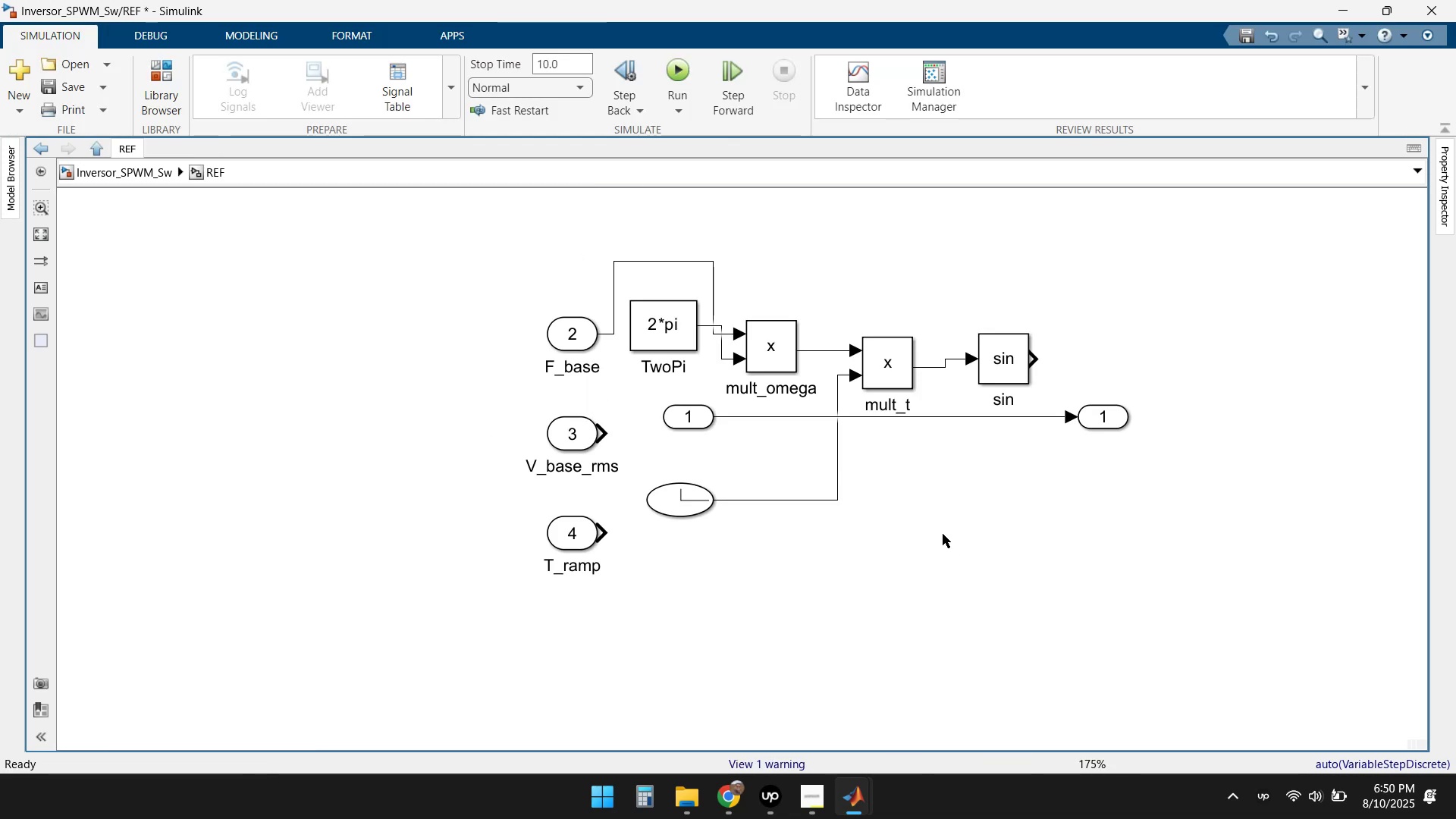 
left_click_drag(start_coordinate=[1009, 356], to_coordinate=[1009, 359])
 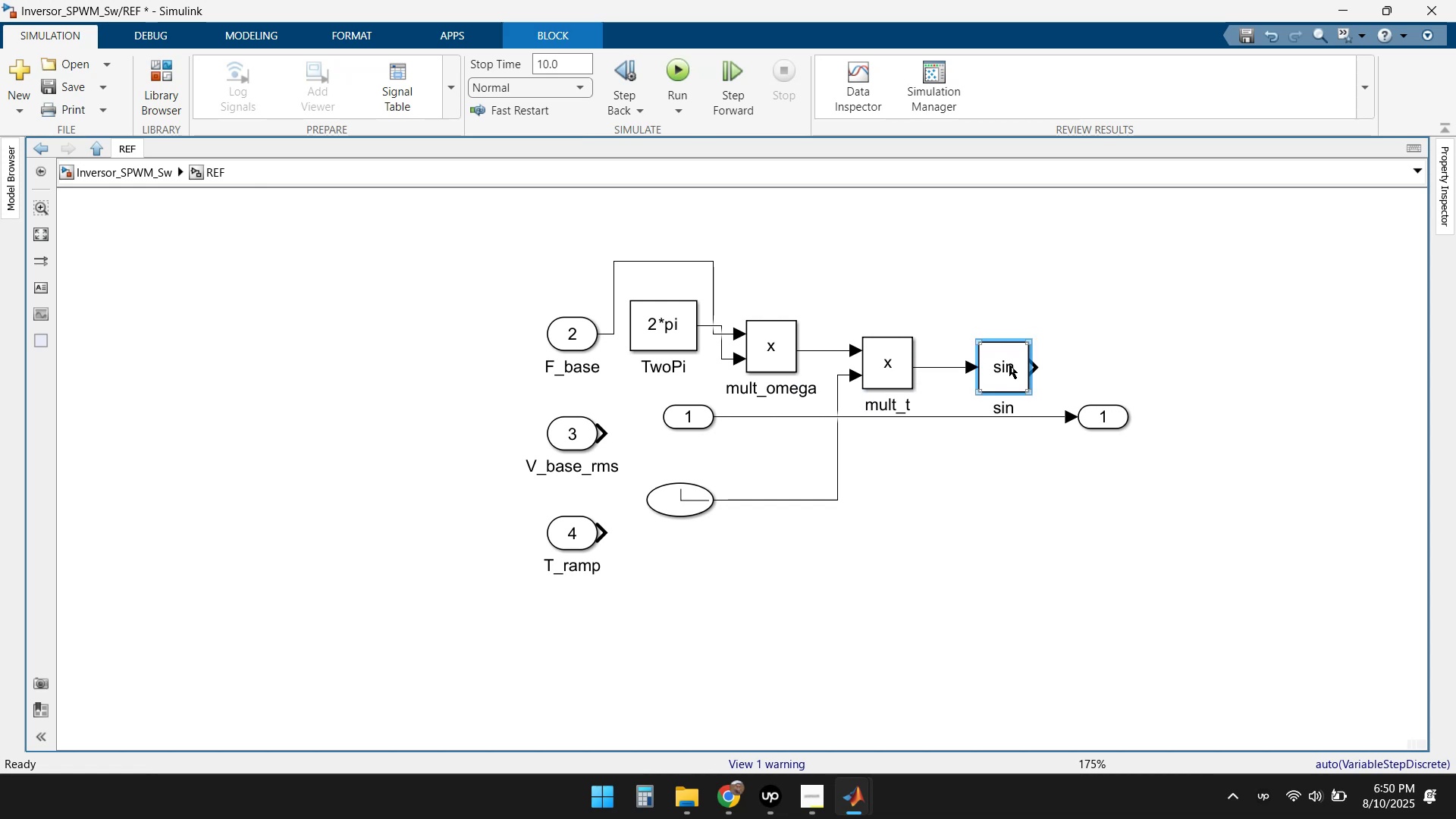 
left_click([973, 555])
 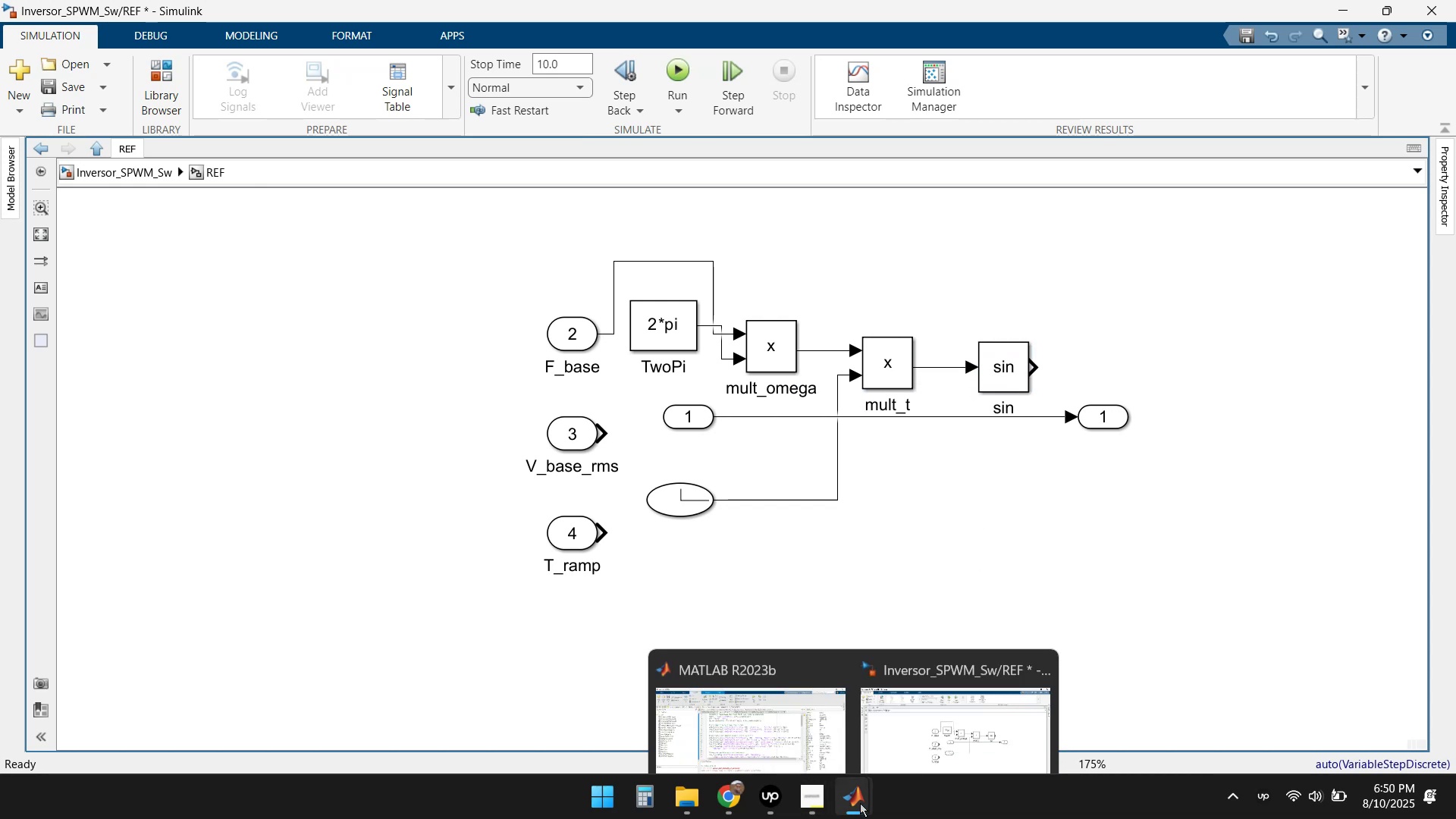 
double_click([1009, 376])
 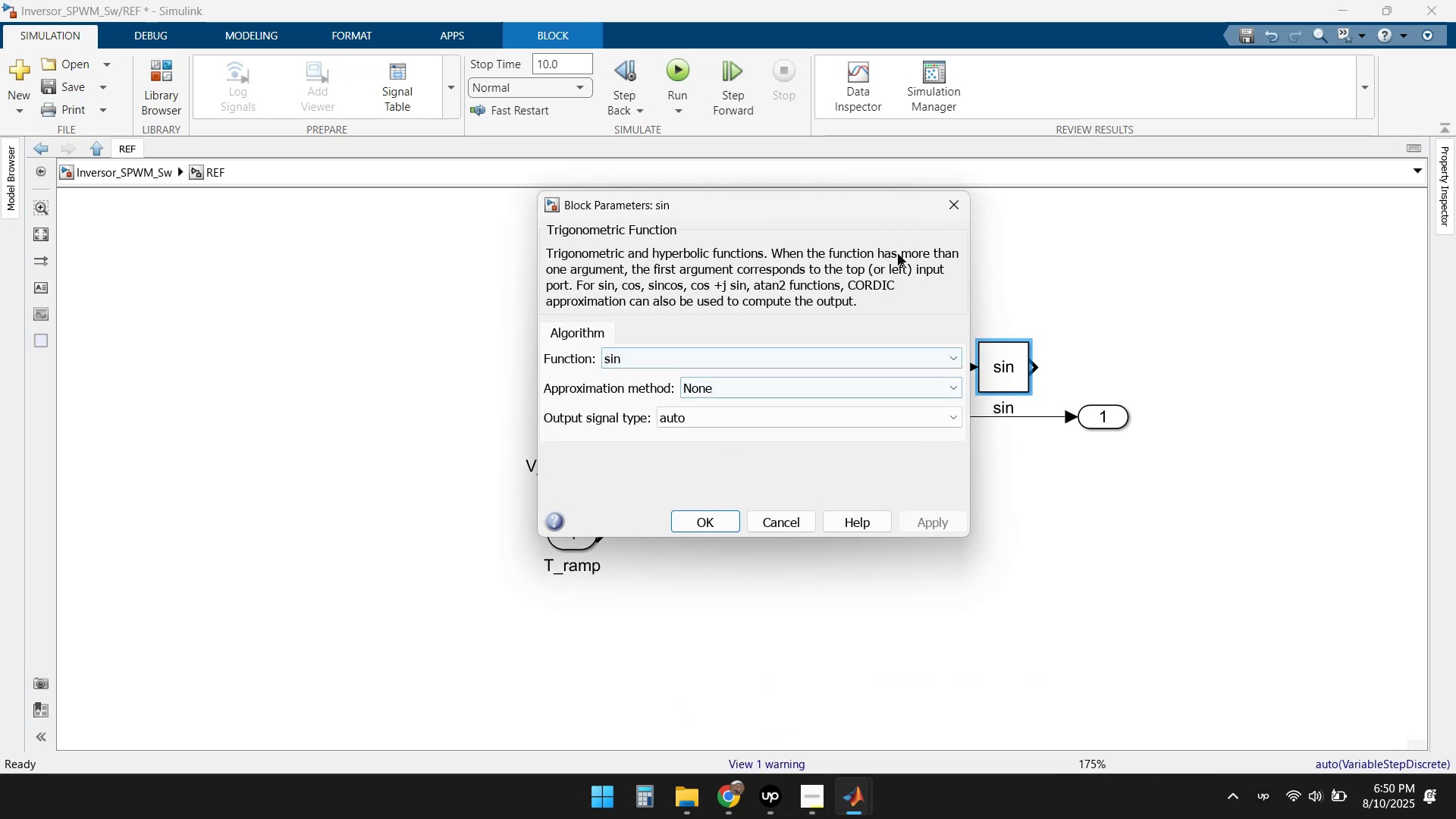 
left_click([942, 199])
 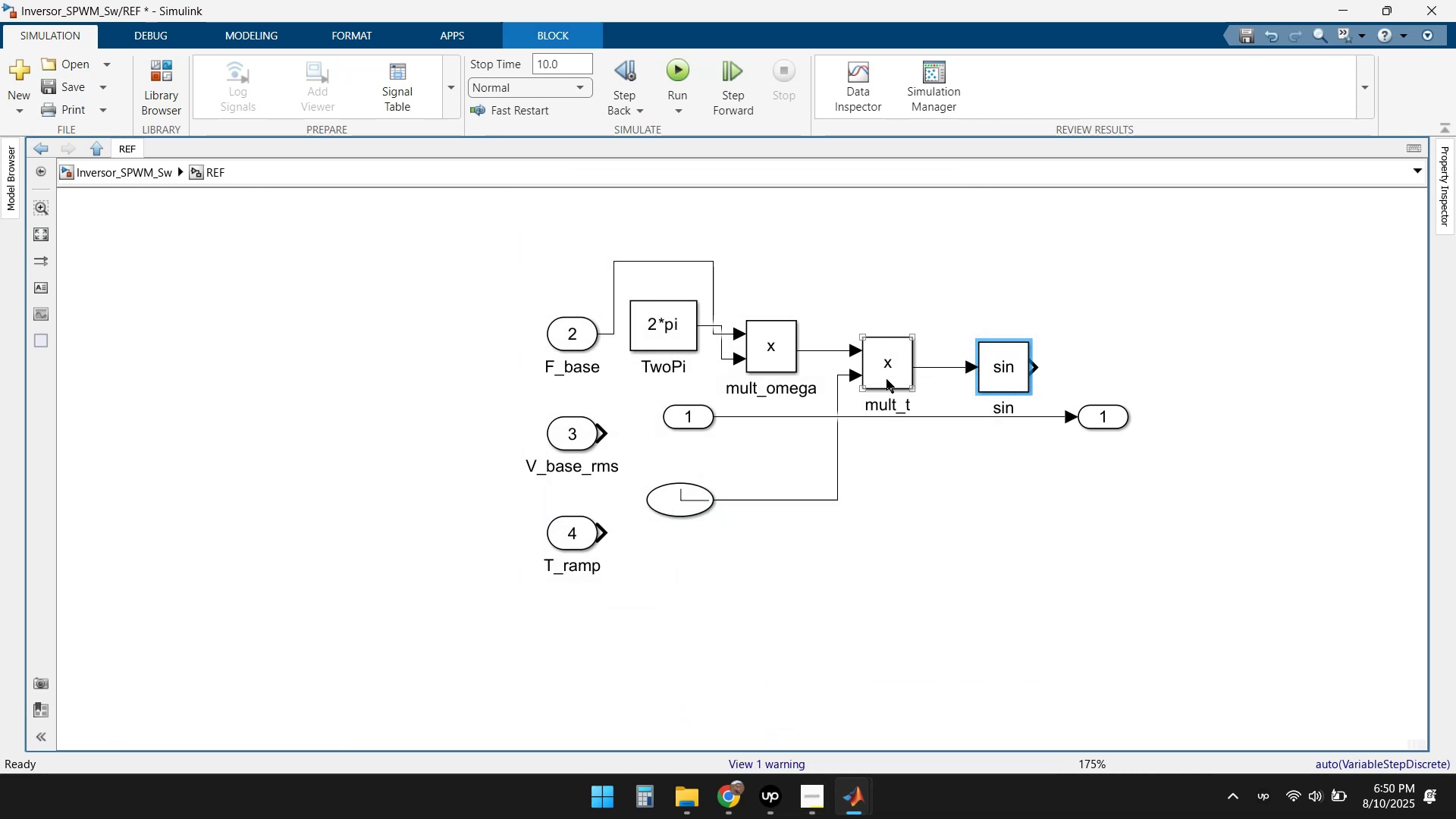 
double_click([889, 381])
 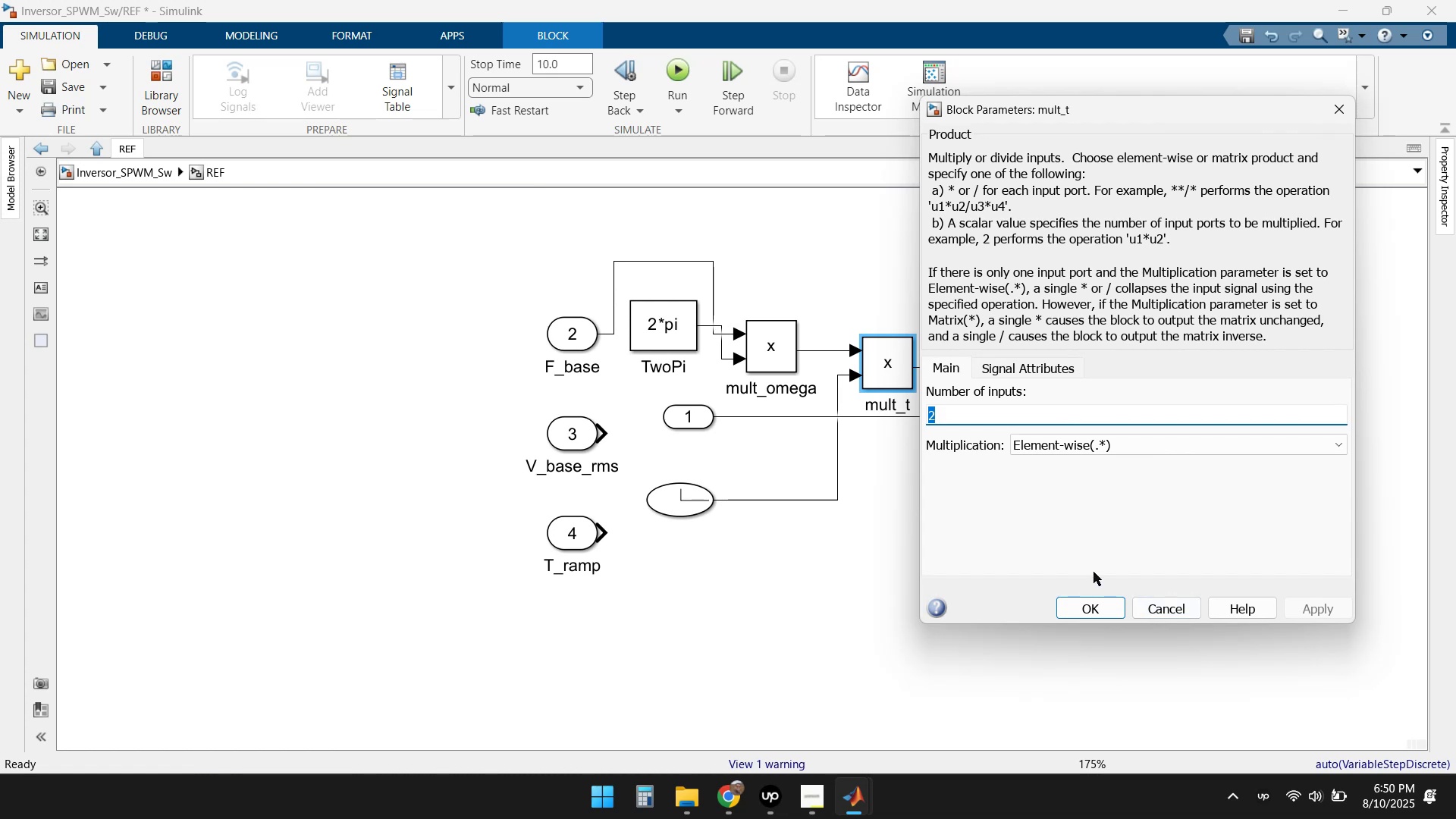 
left_click([1043, 371])
 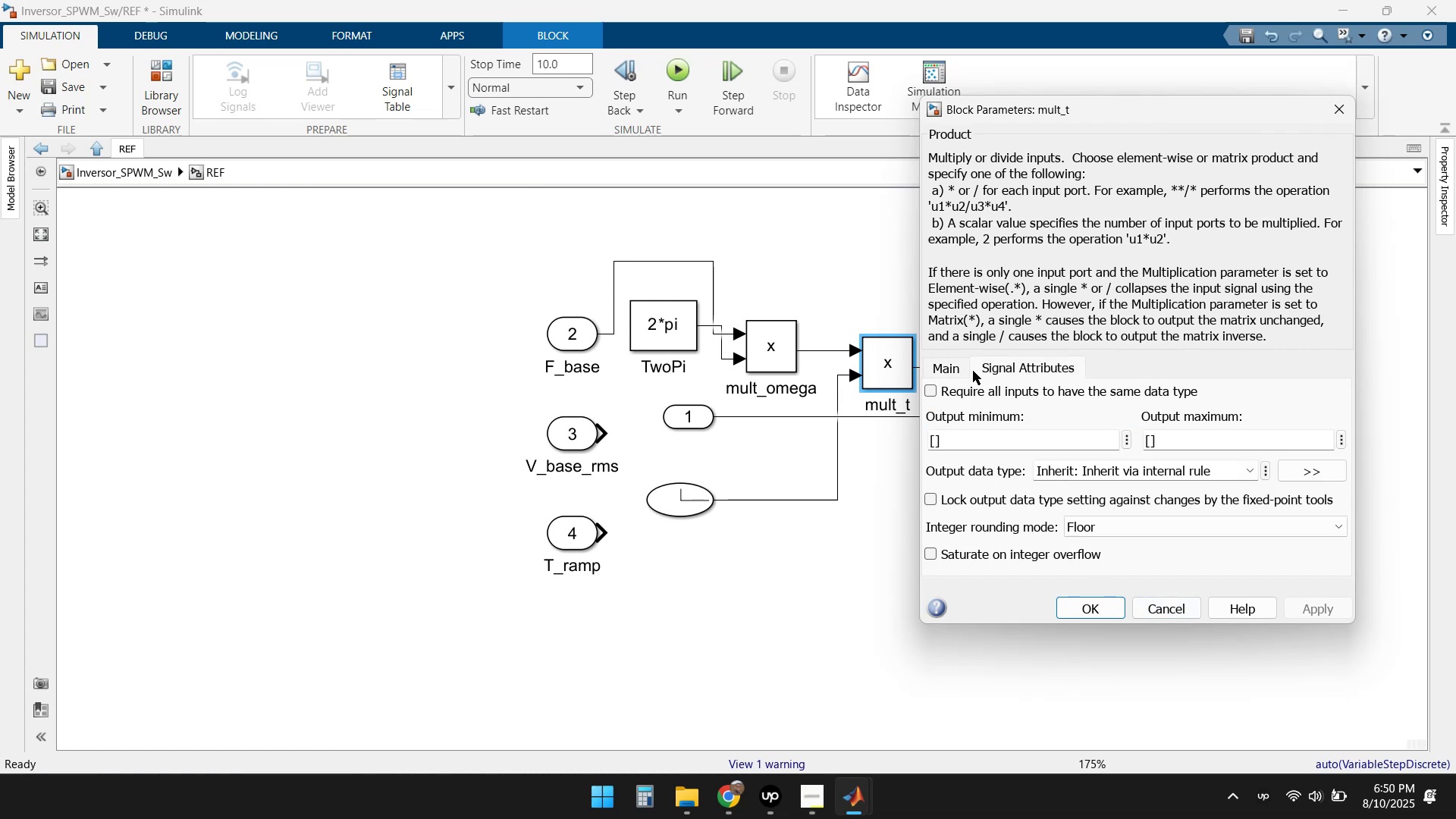 
left_click([949, 364])
 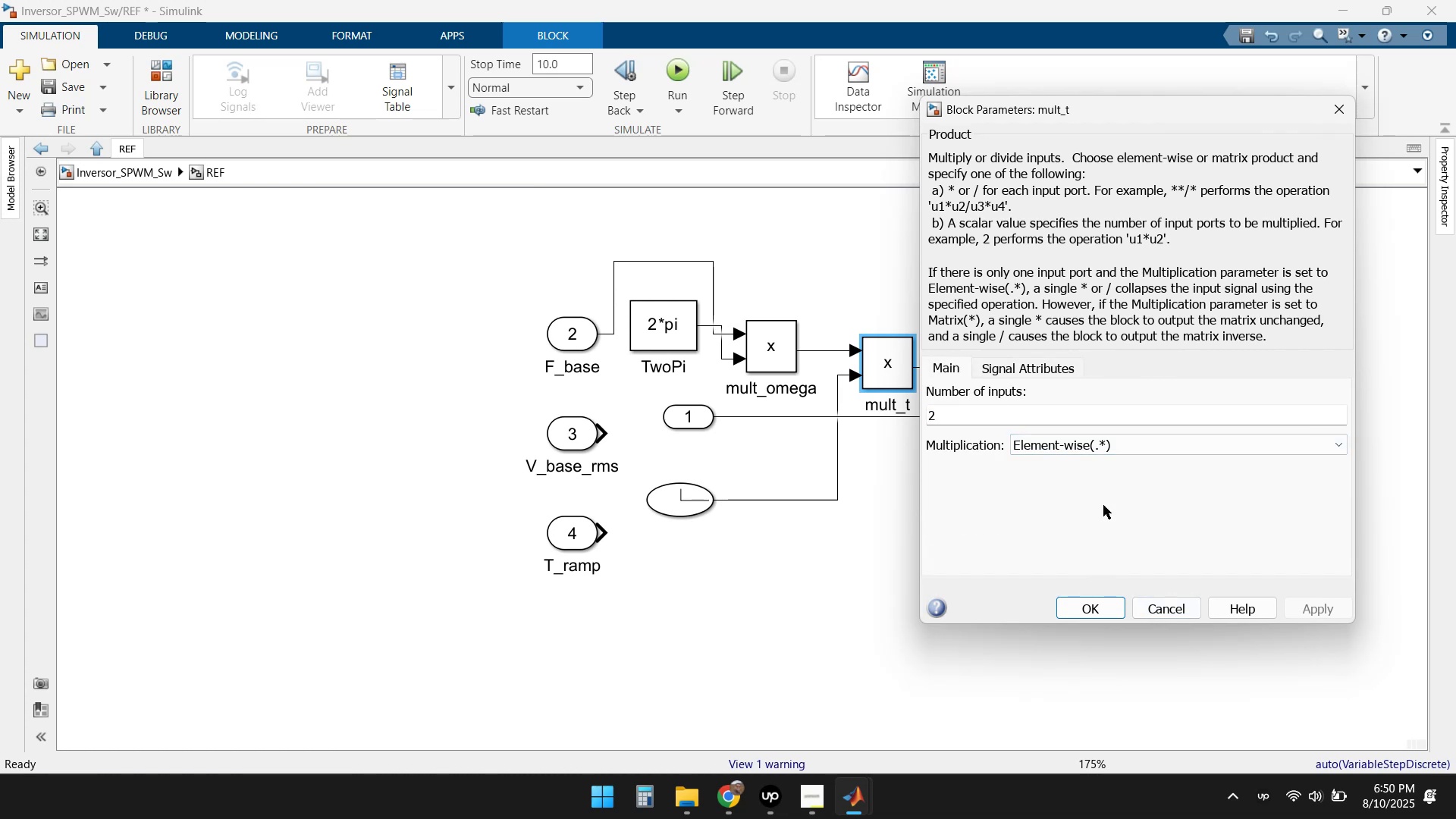 
left_click([1165, 608])
 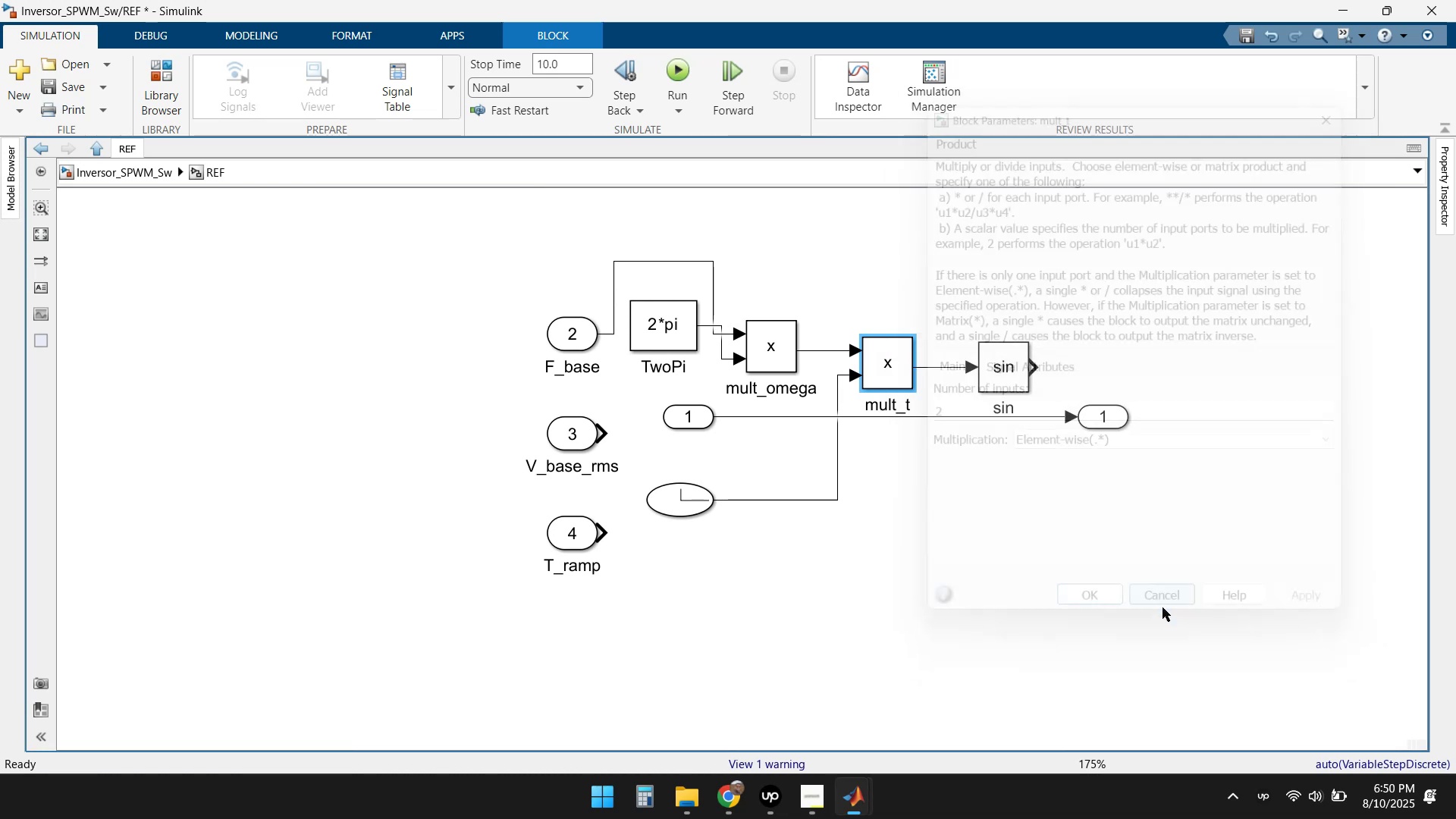 
left_click([973, 613])
 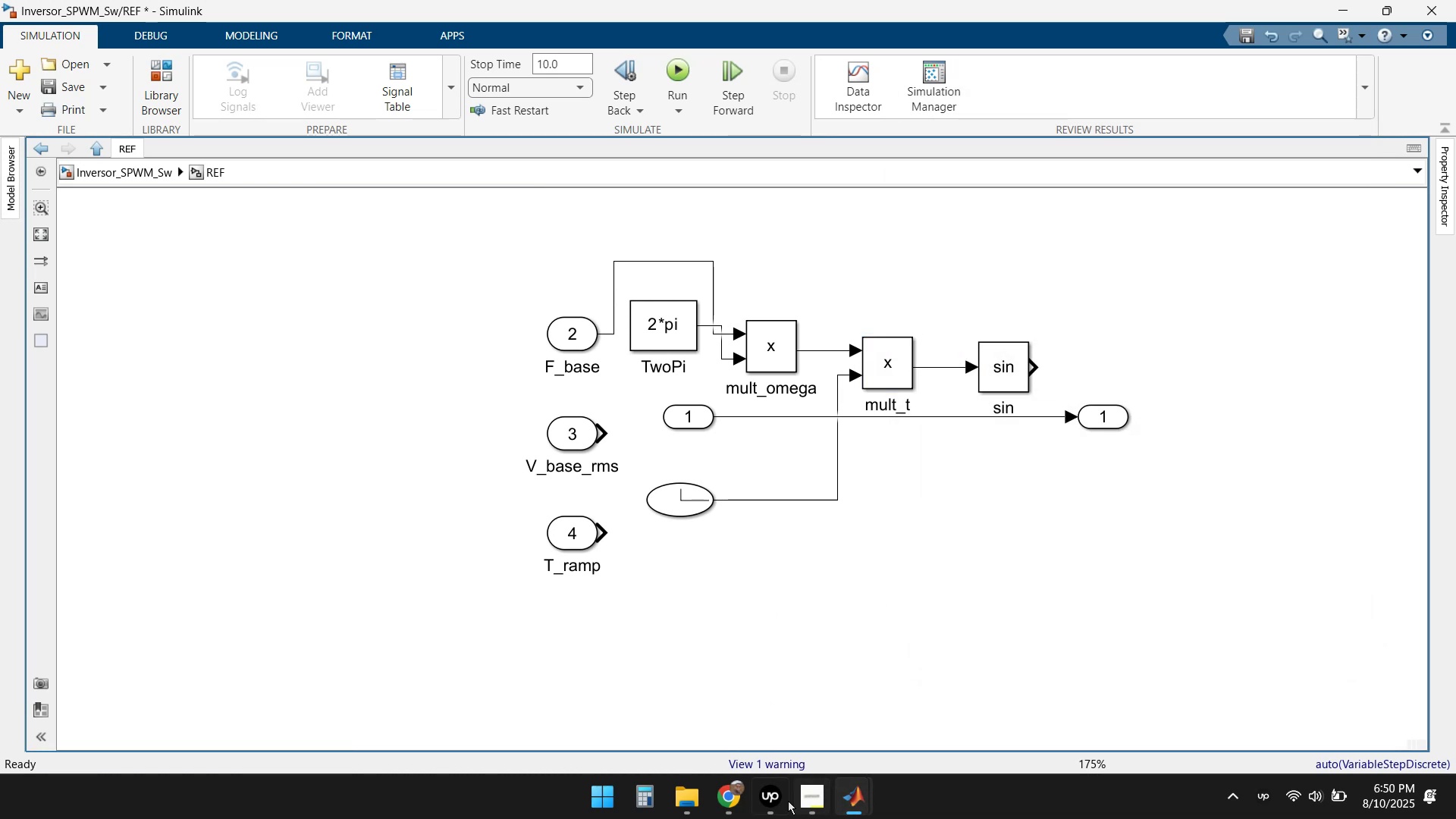 
double_click([636, 666])
 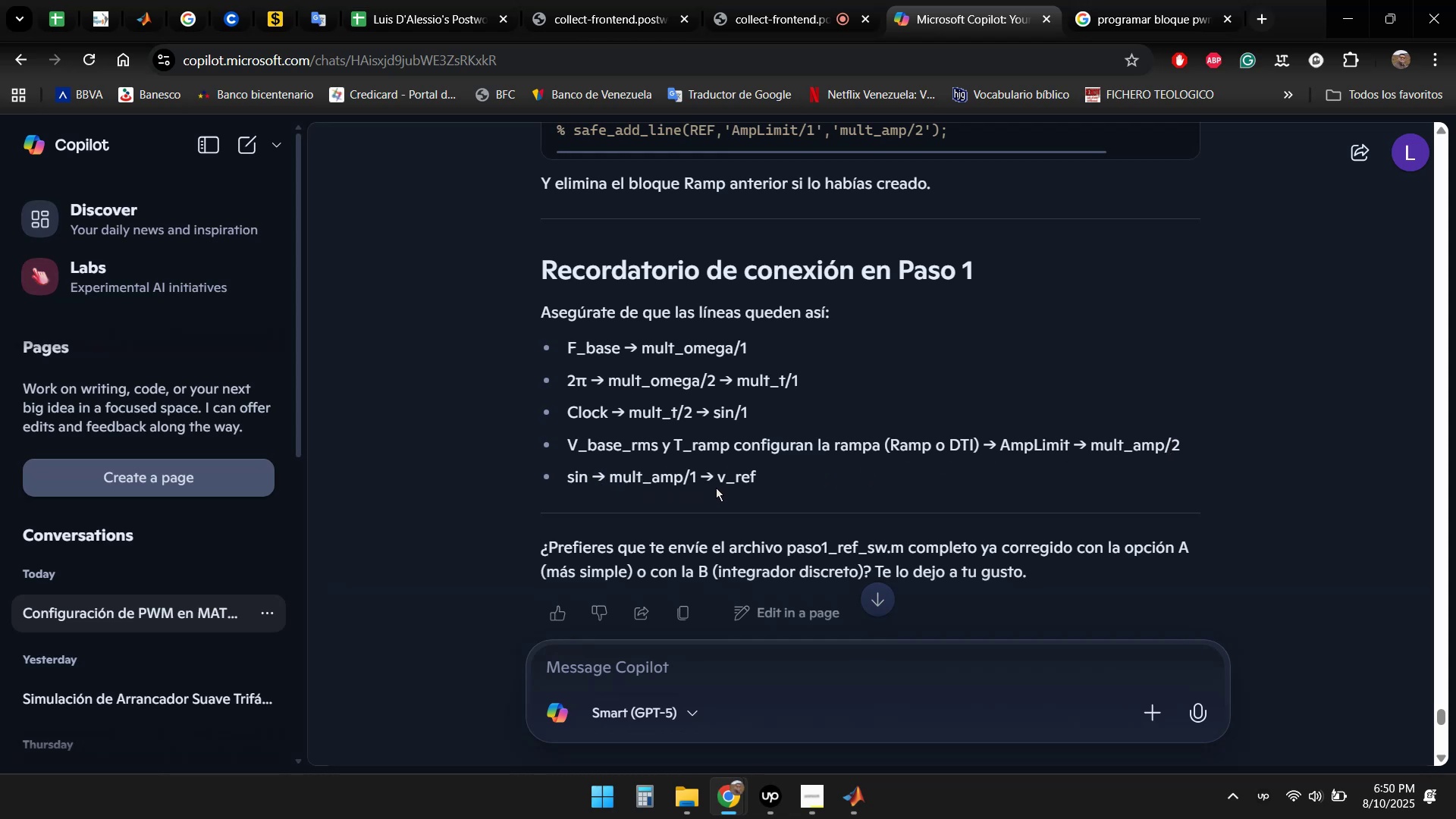 
wait(33.09)
 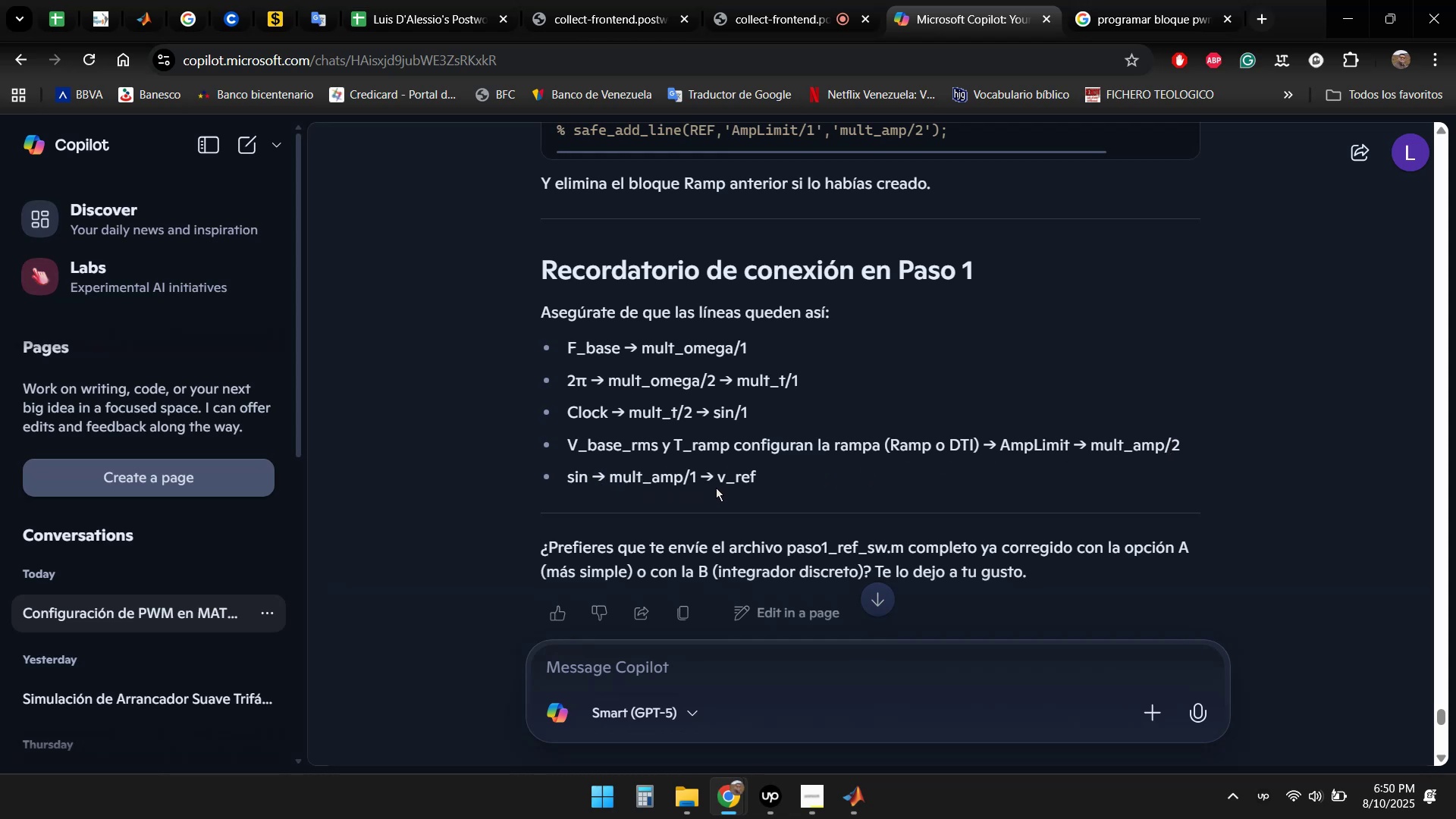 
double_click([977, 710])
 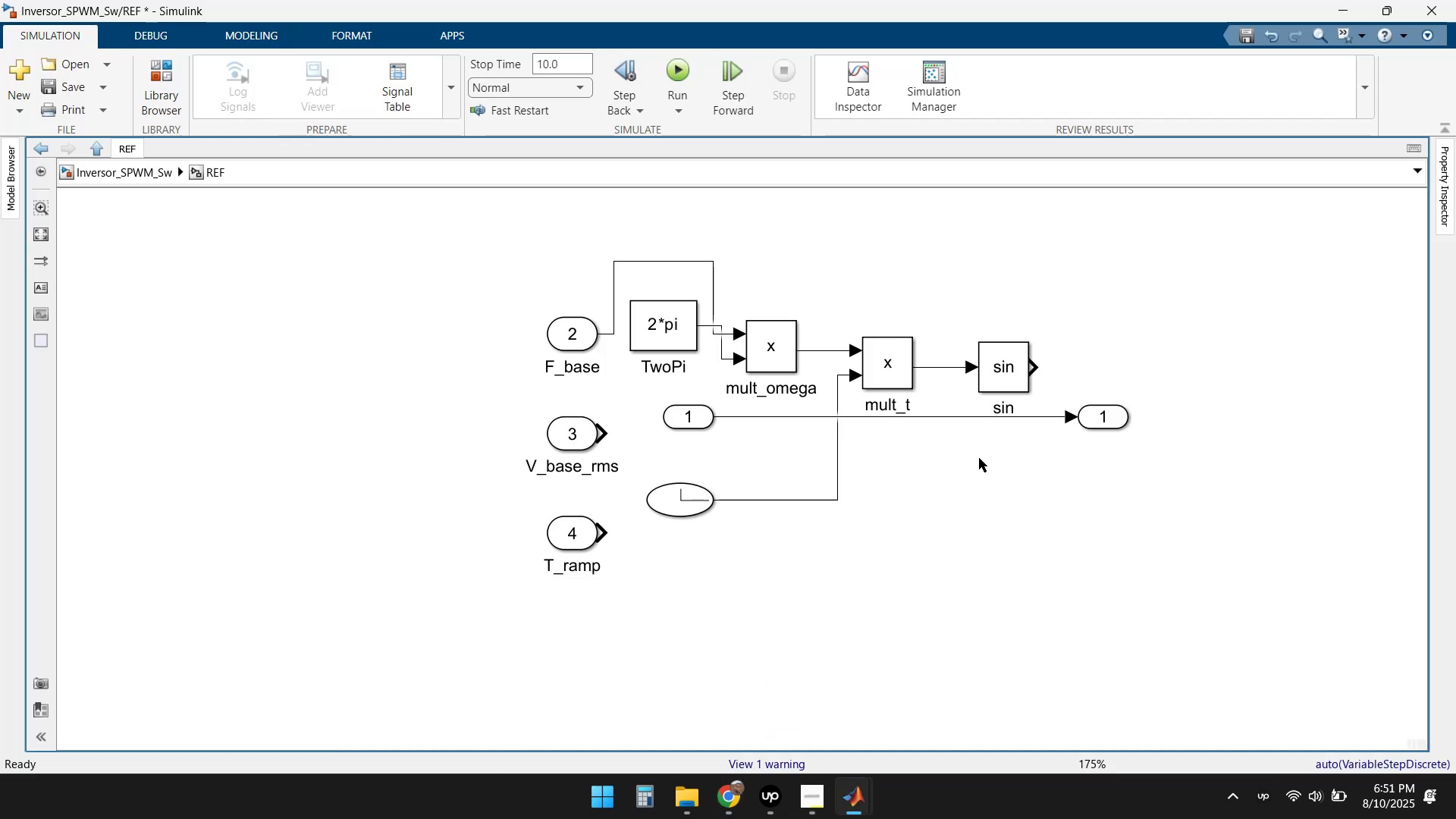 
left_click([902, 374])
 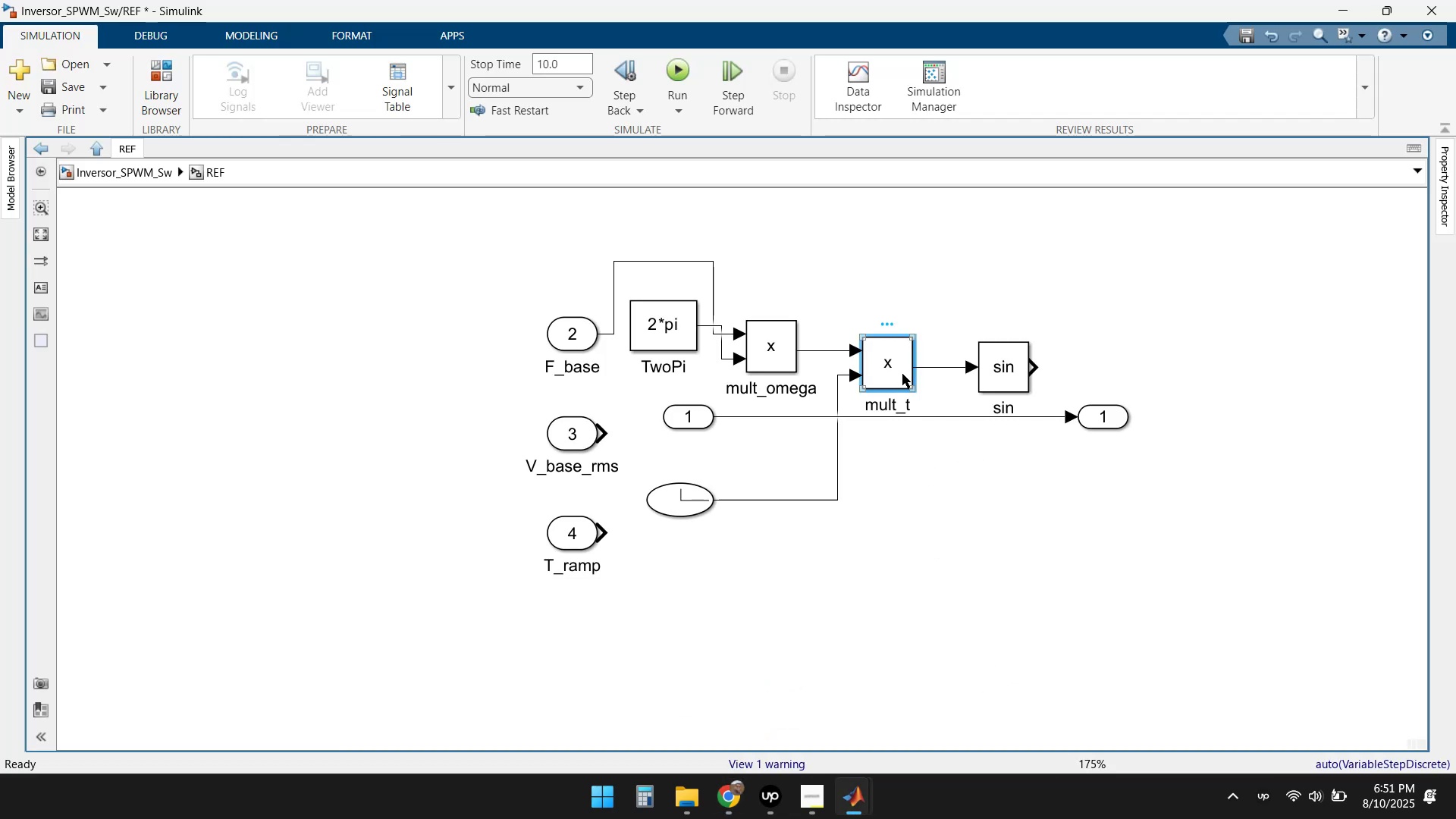 
key(Control+C)
 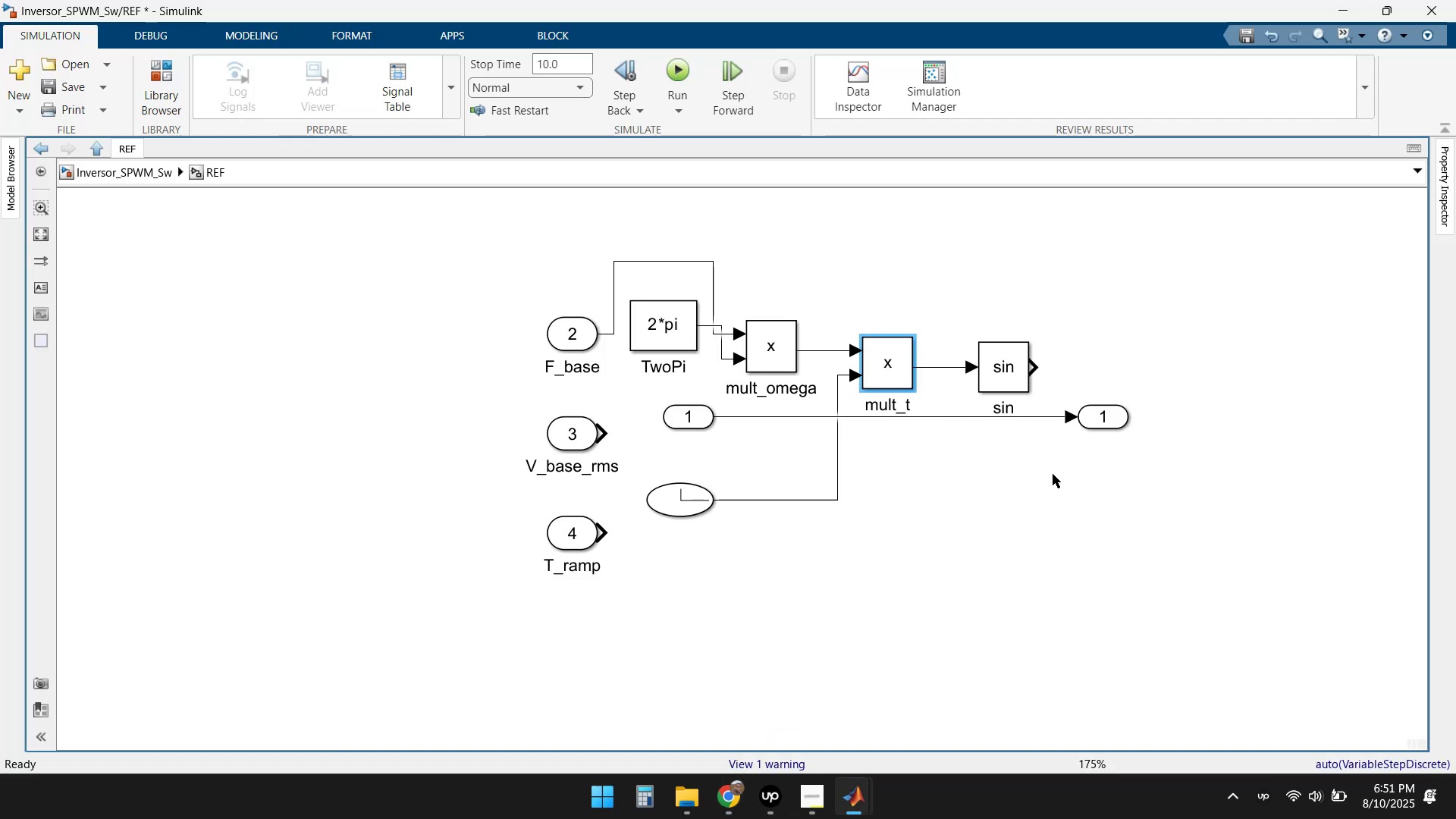 
left_click([1158, 503])
 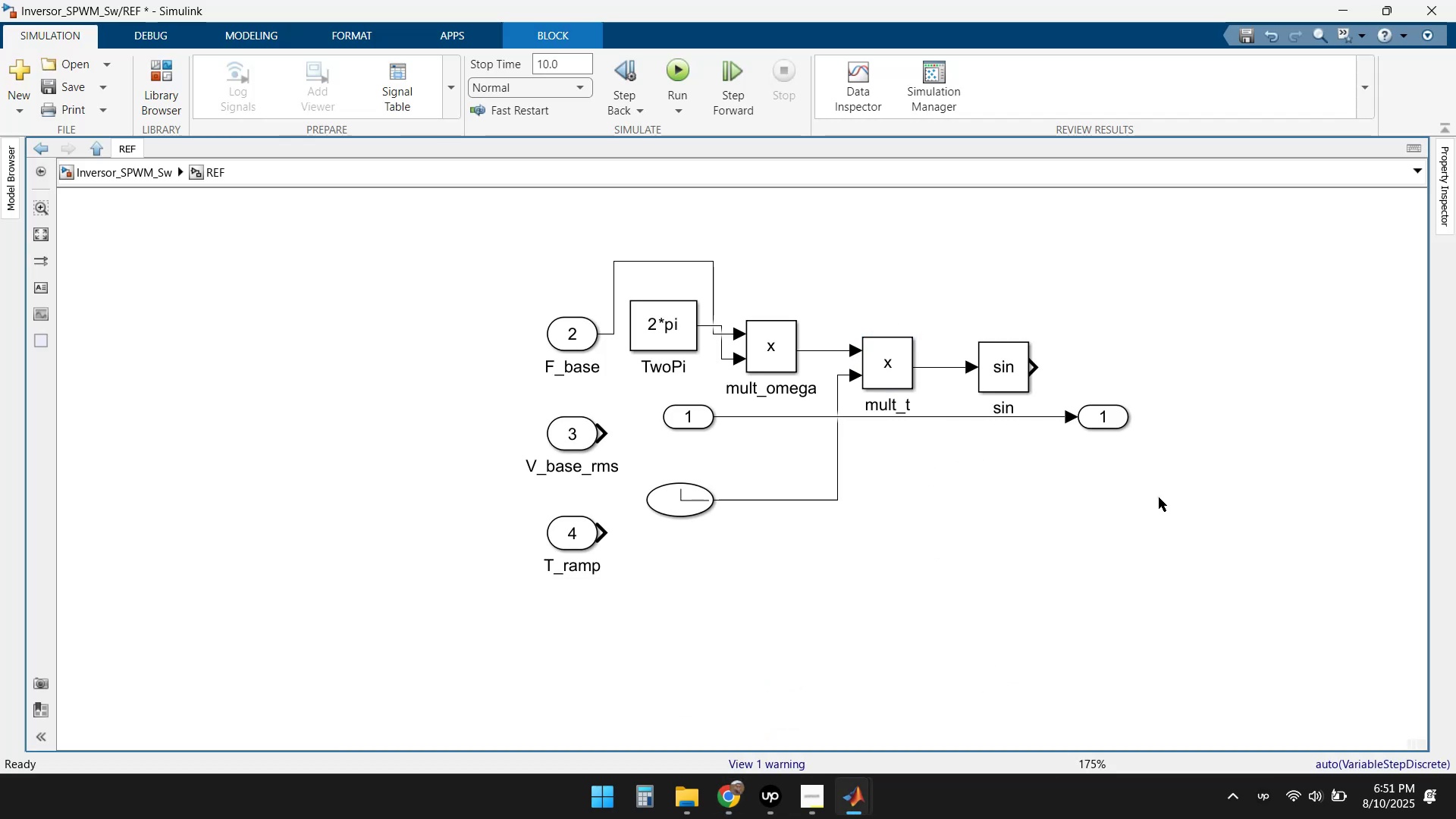 
key(Control+ControlLeft)
 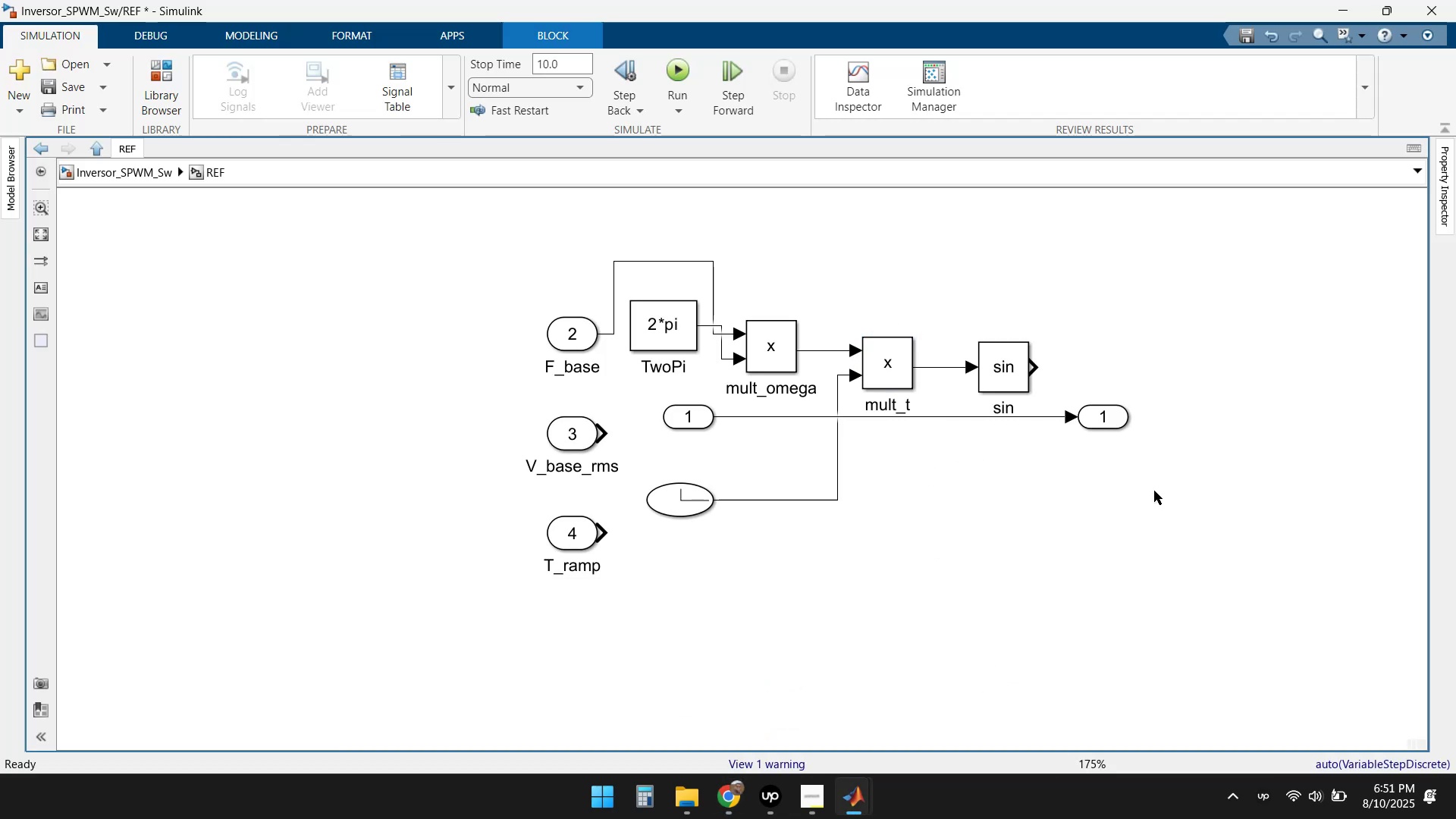 
key(Control+V)
 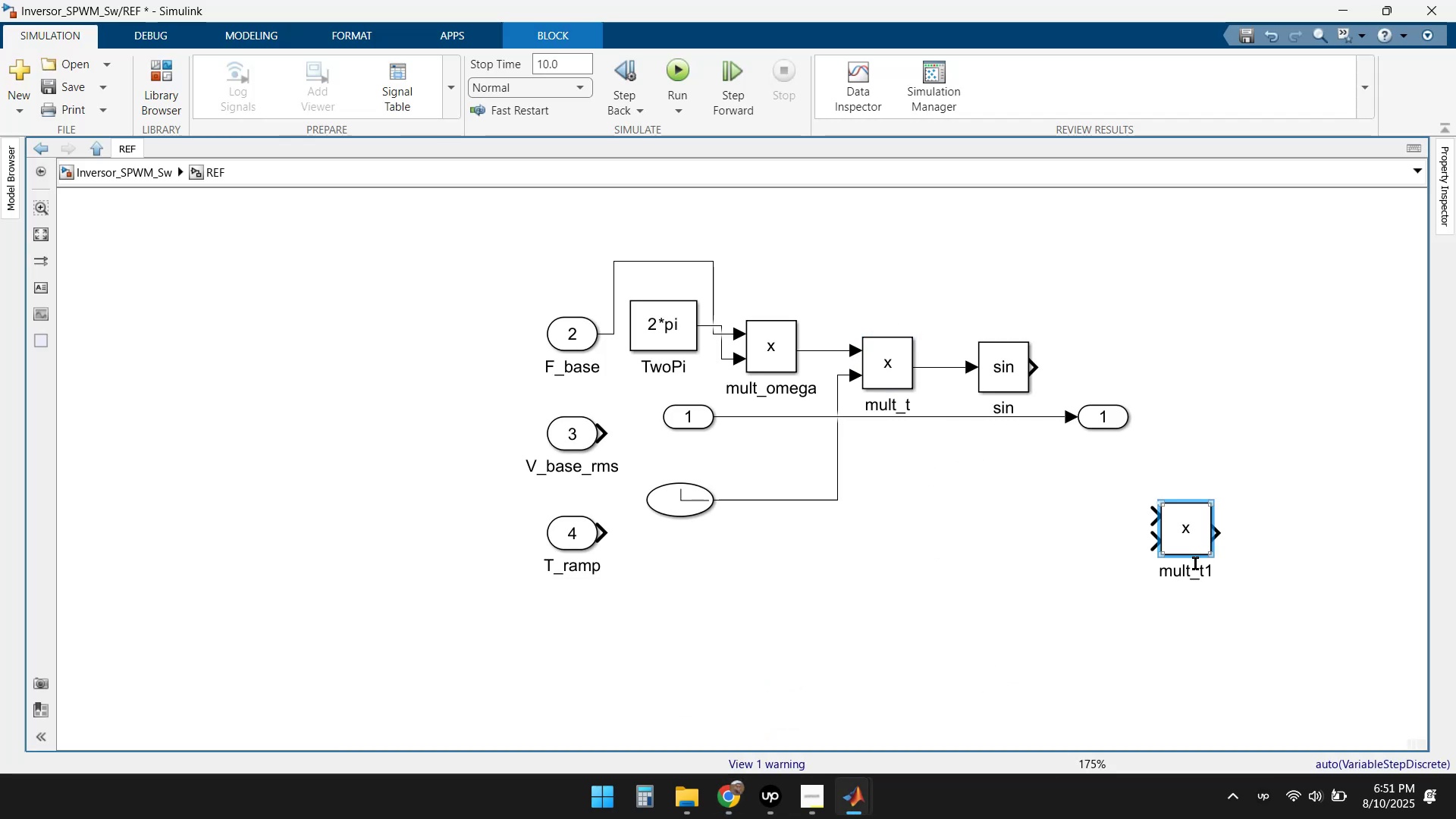 
double_click([1181, 572])
 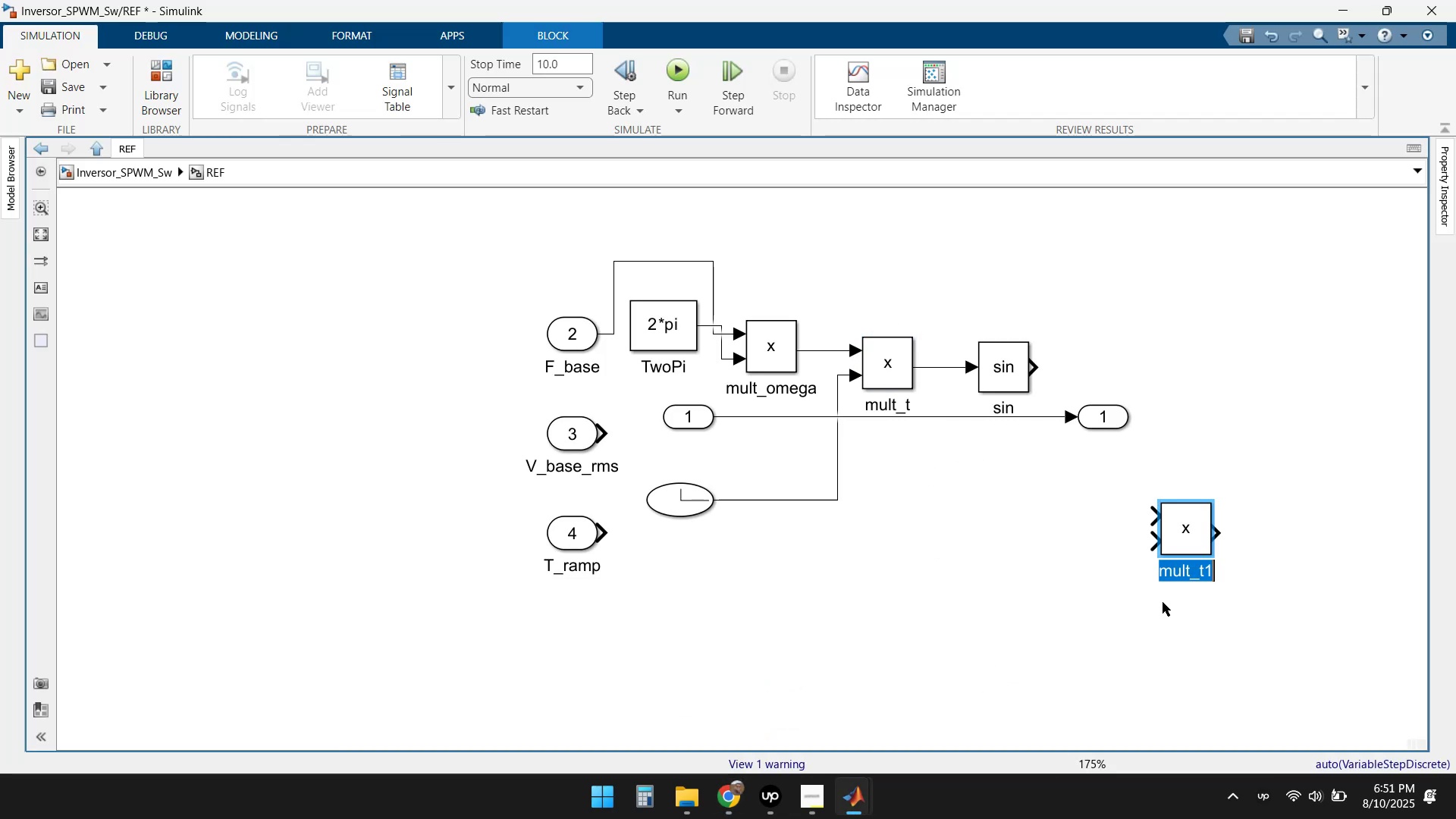 
key(ArrowRight)
 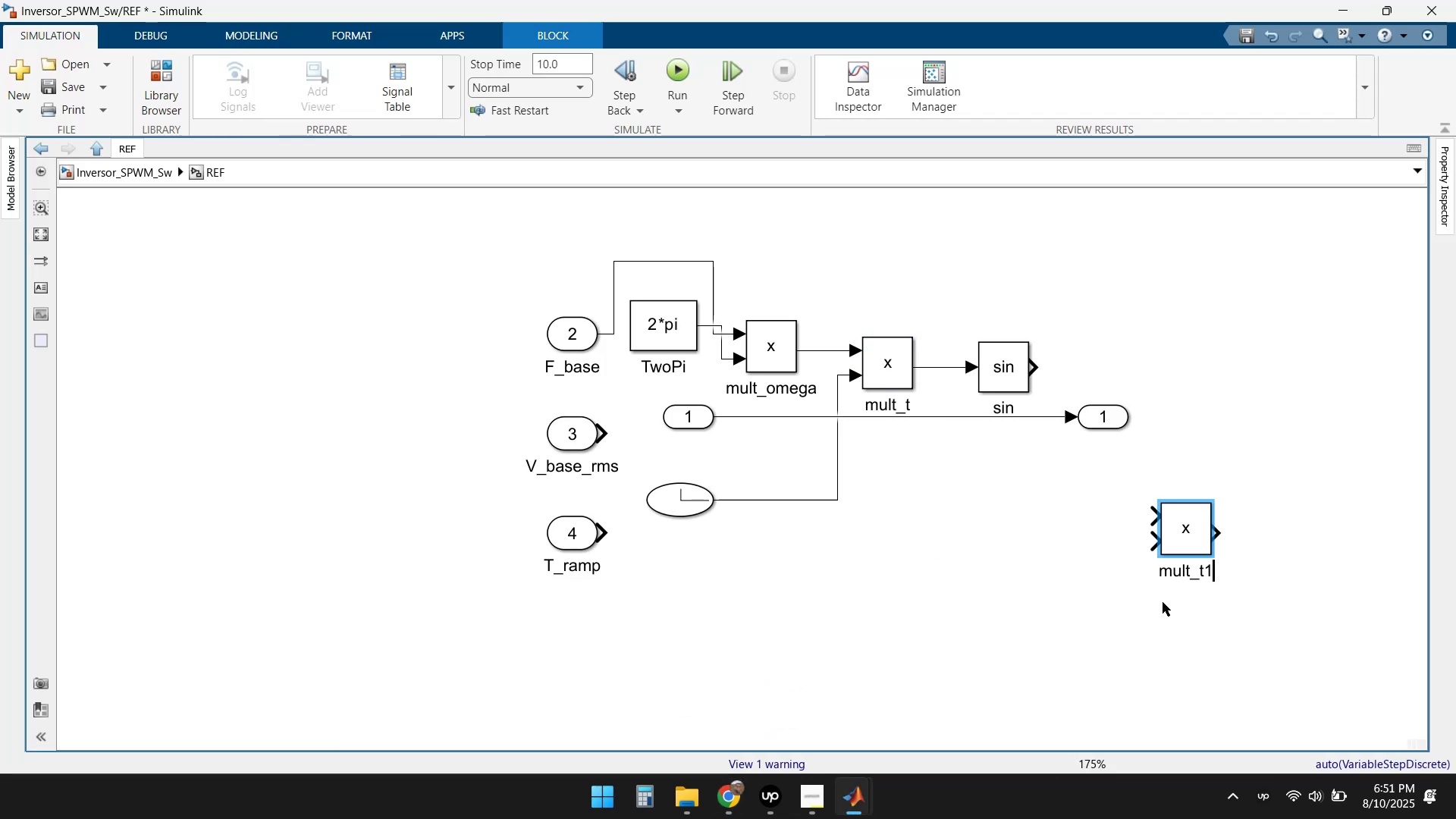 
key(Backspace)
key(Backspace)
type(Amp)
 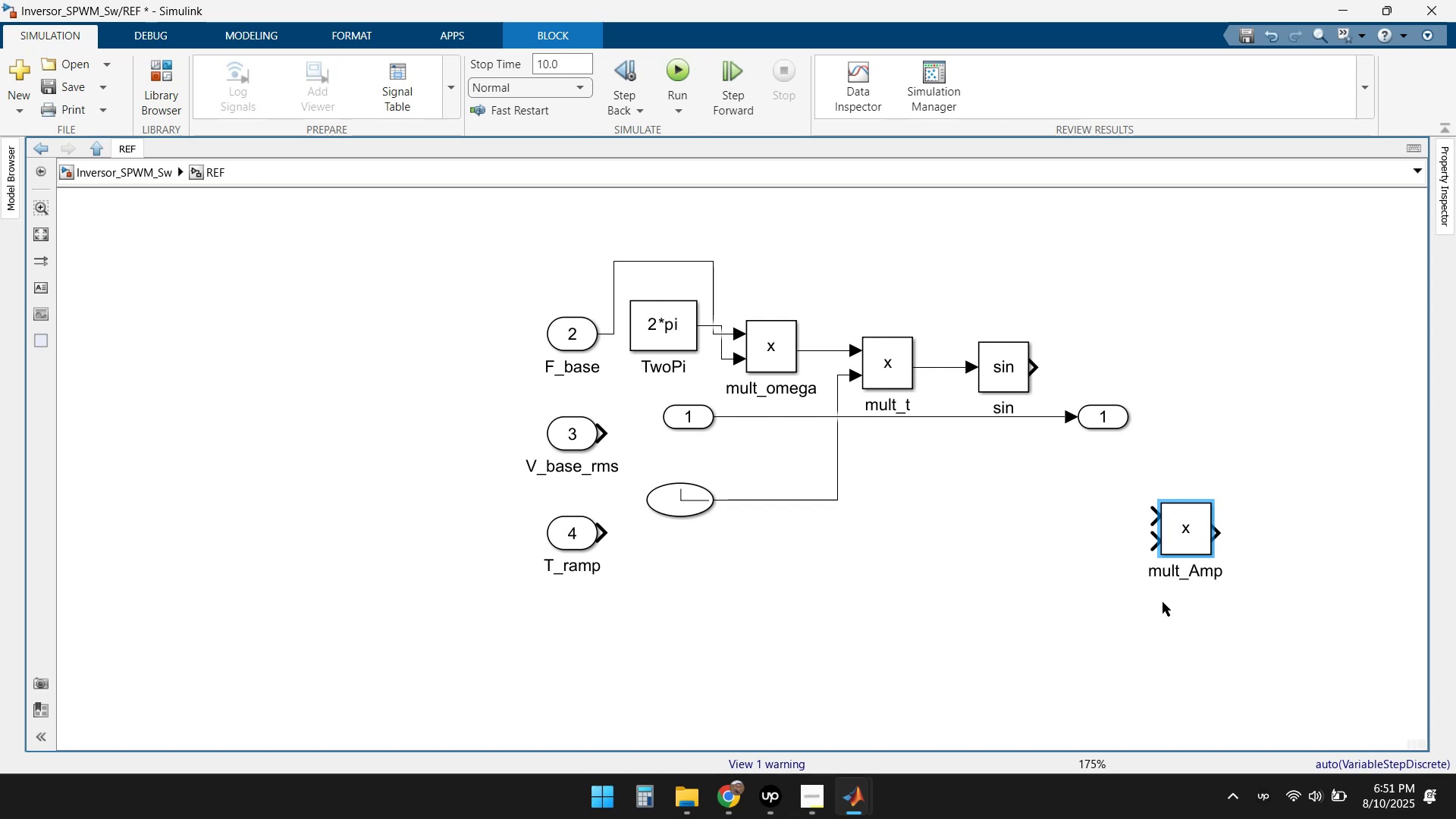 
key(Enter)
 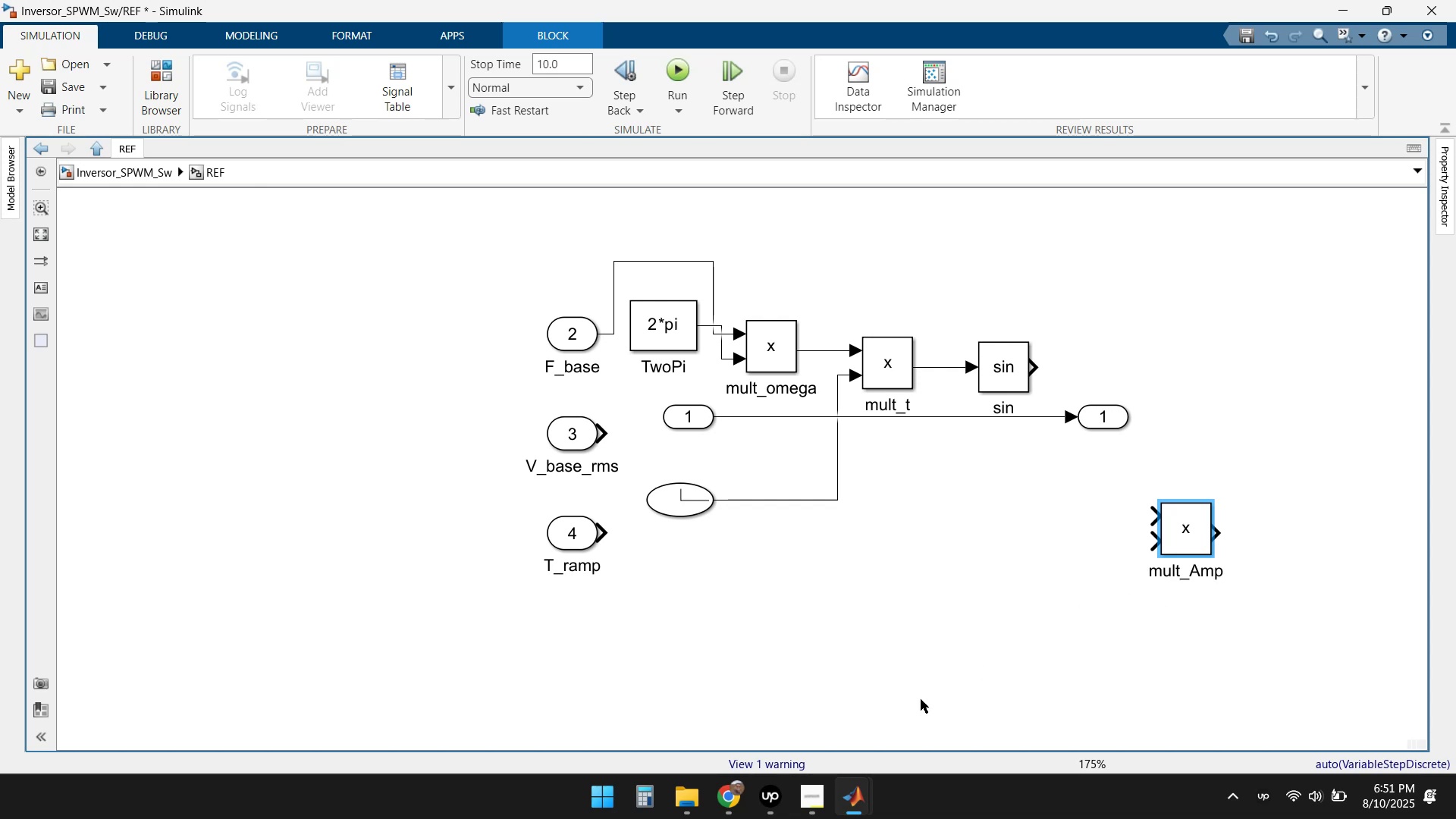 
left_click([782, 803])
 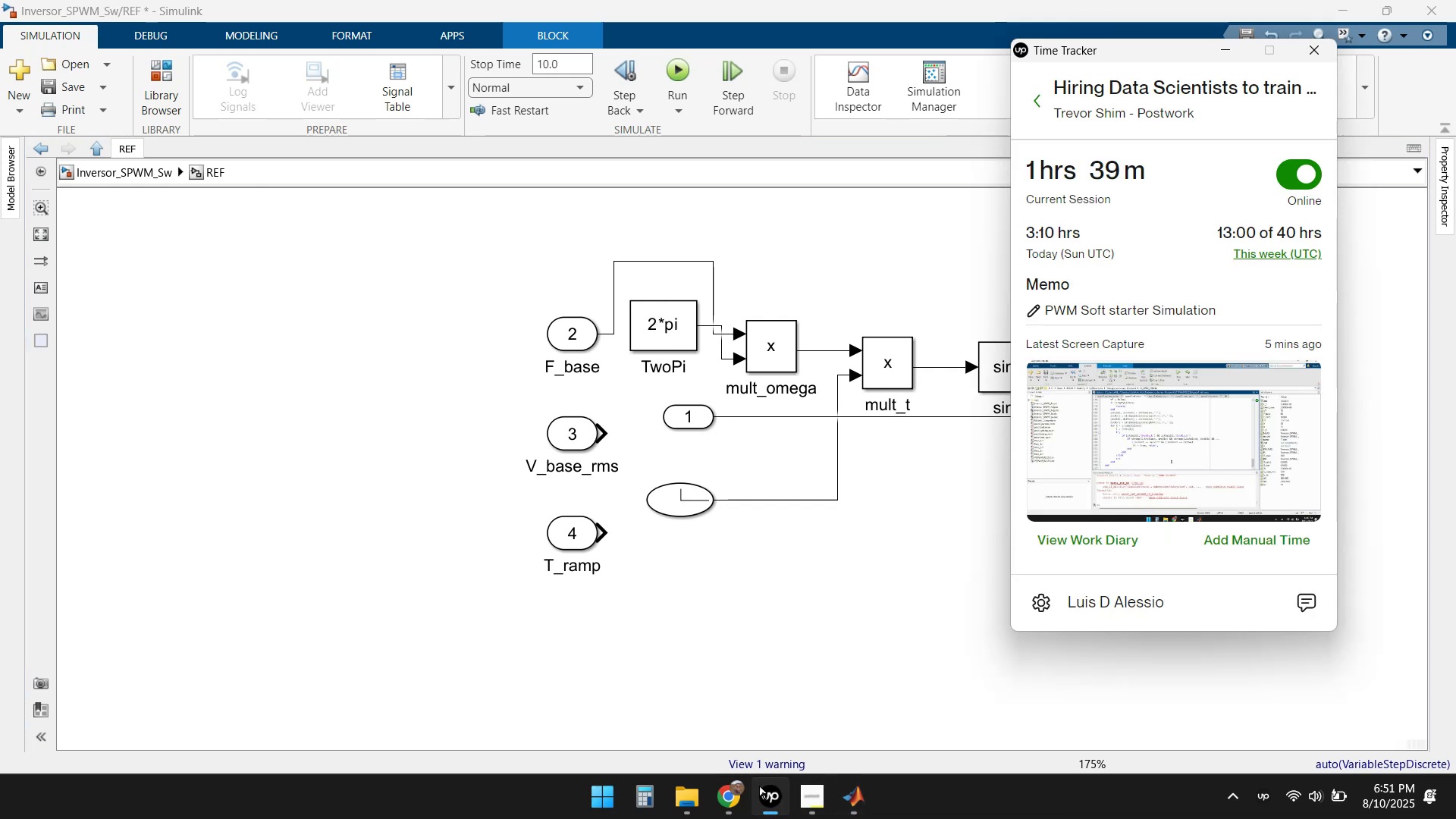 
left_click([723, 804])
 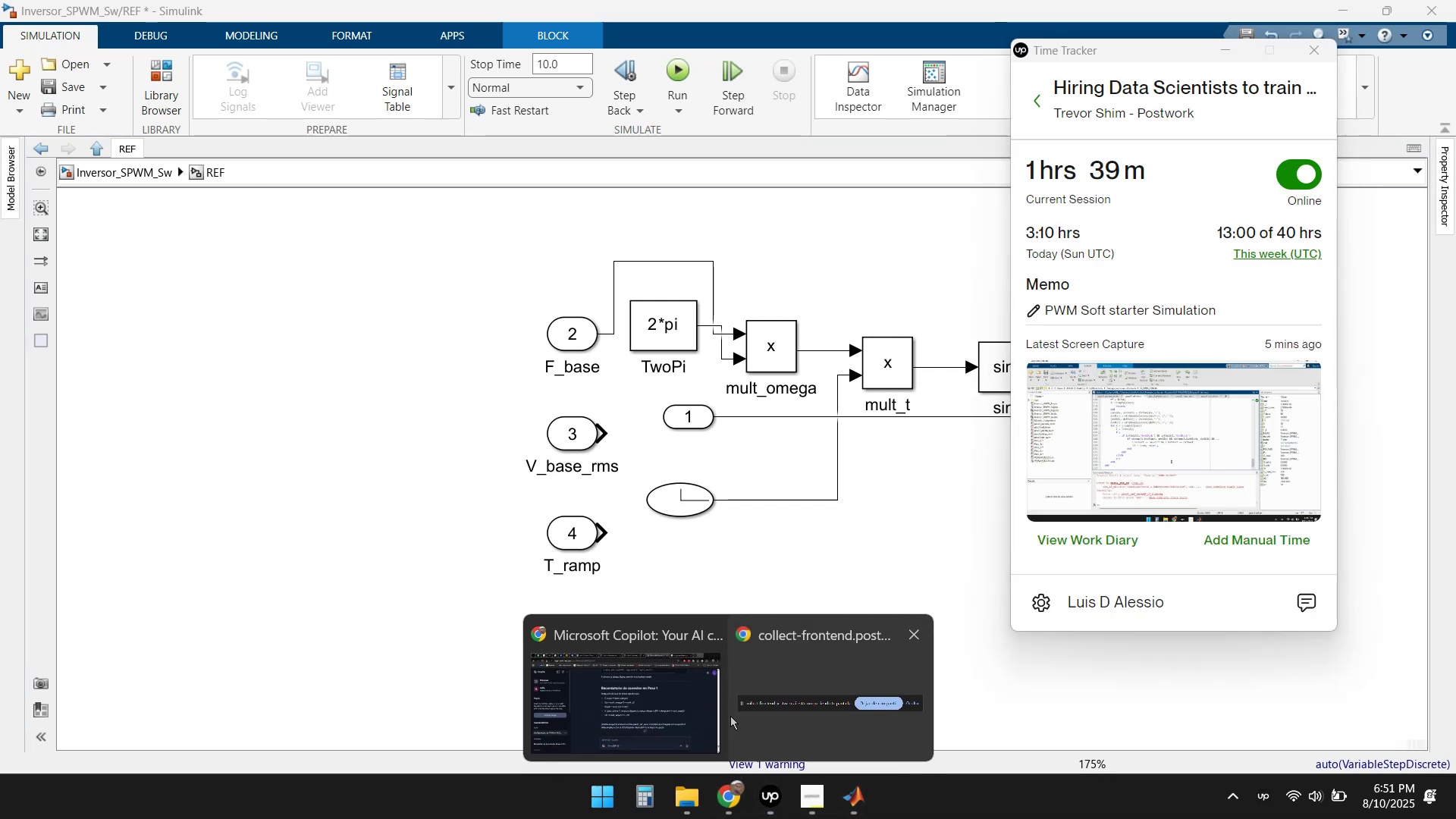 
left_click([657, 683])
 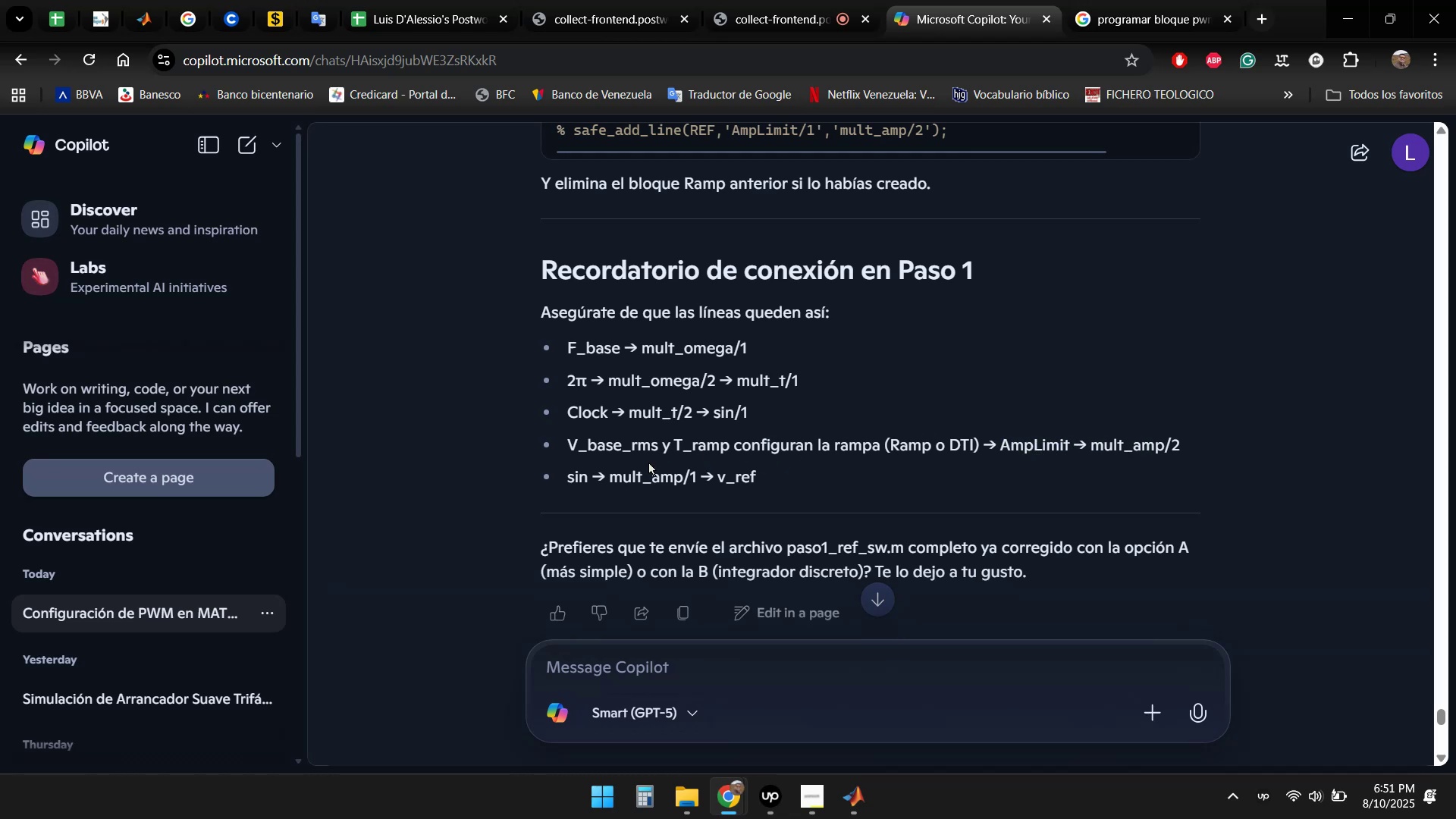 
wait(15.78)
 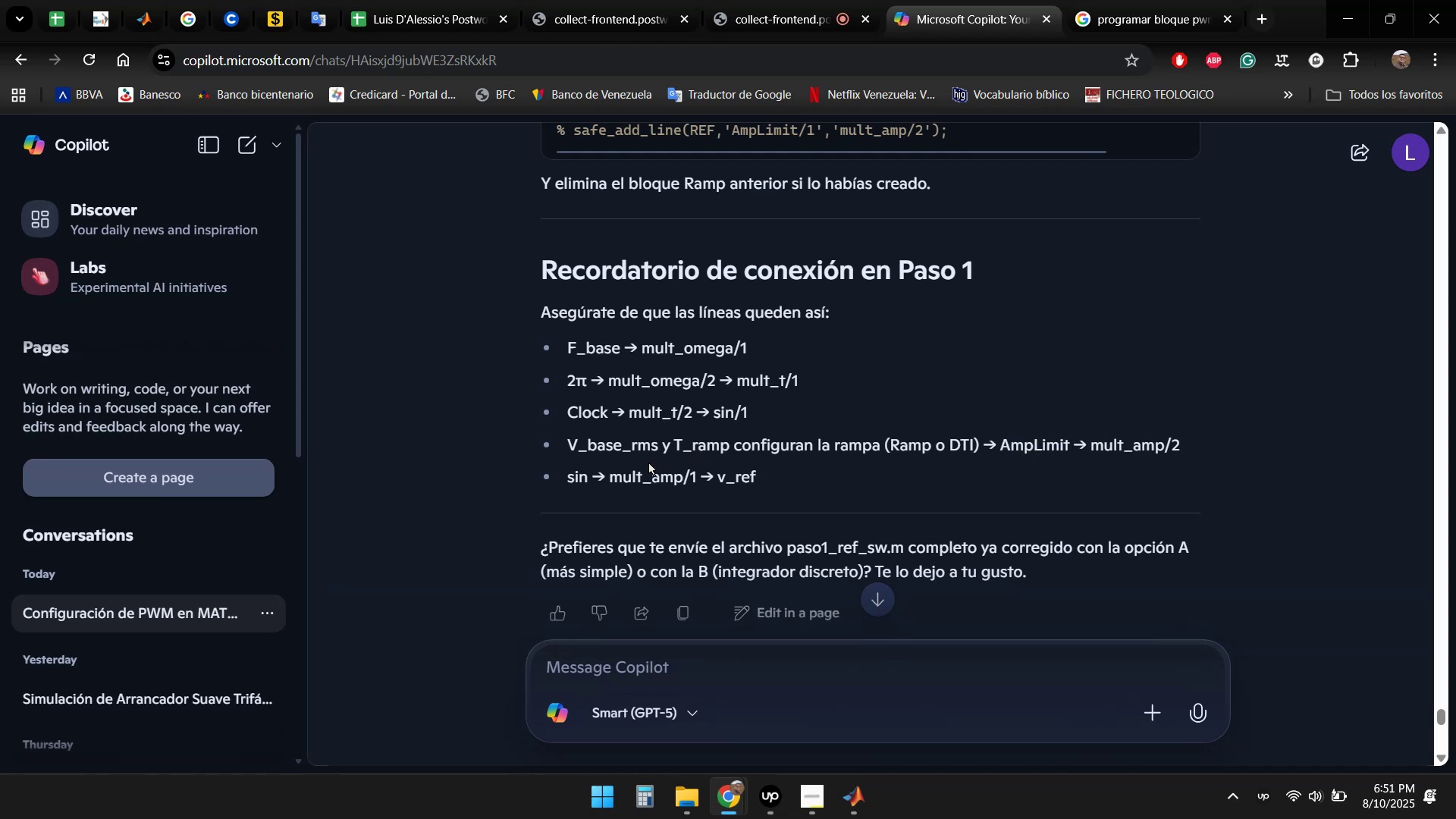 
left_click([852, 801])
 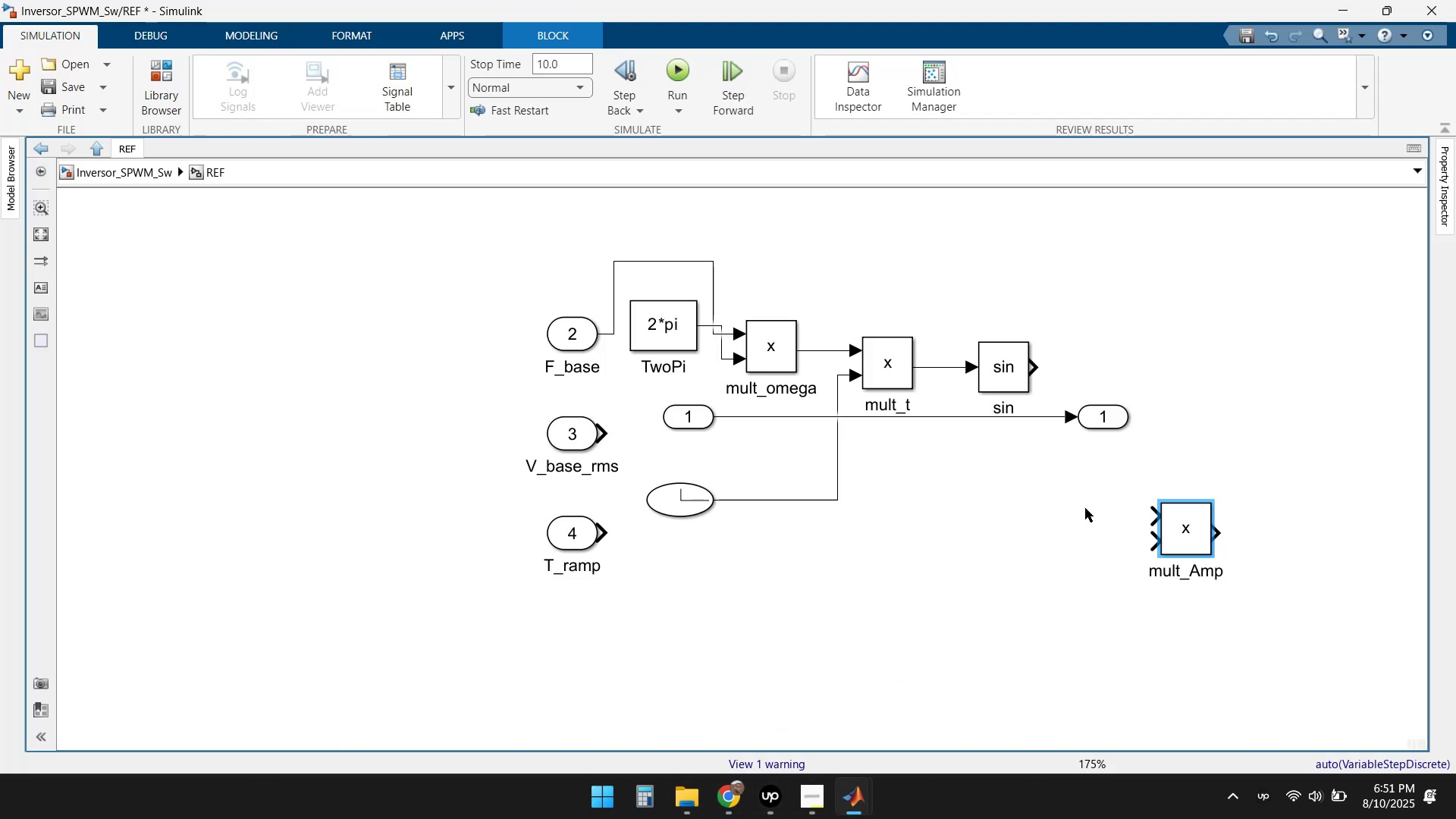 
left_click_drag(start_coordinate=[1192, 532], to_coordinate=[1222, 374])
 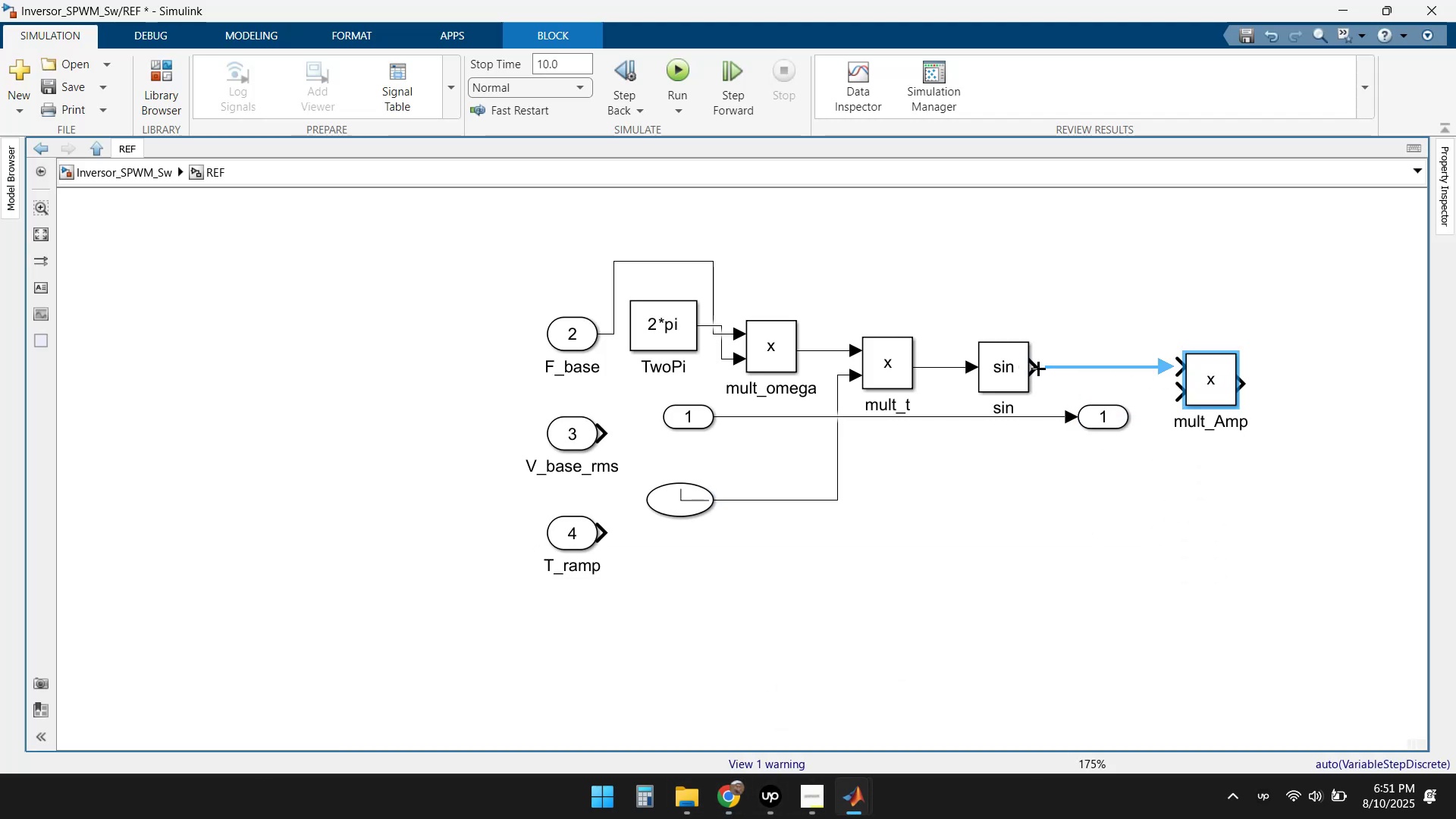 
left_click([1087, 369])
 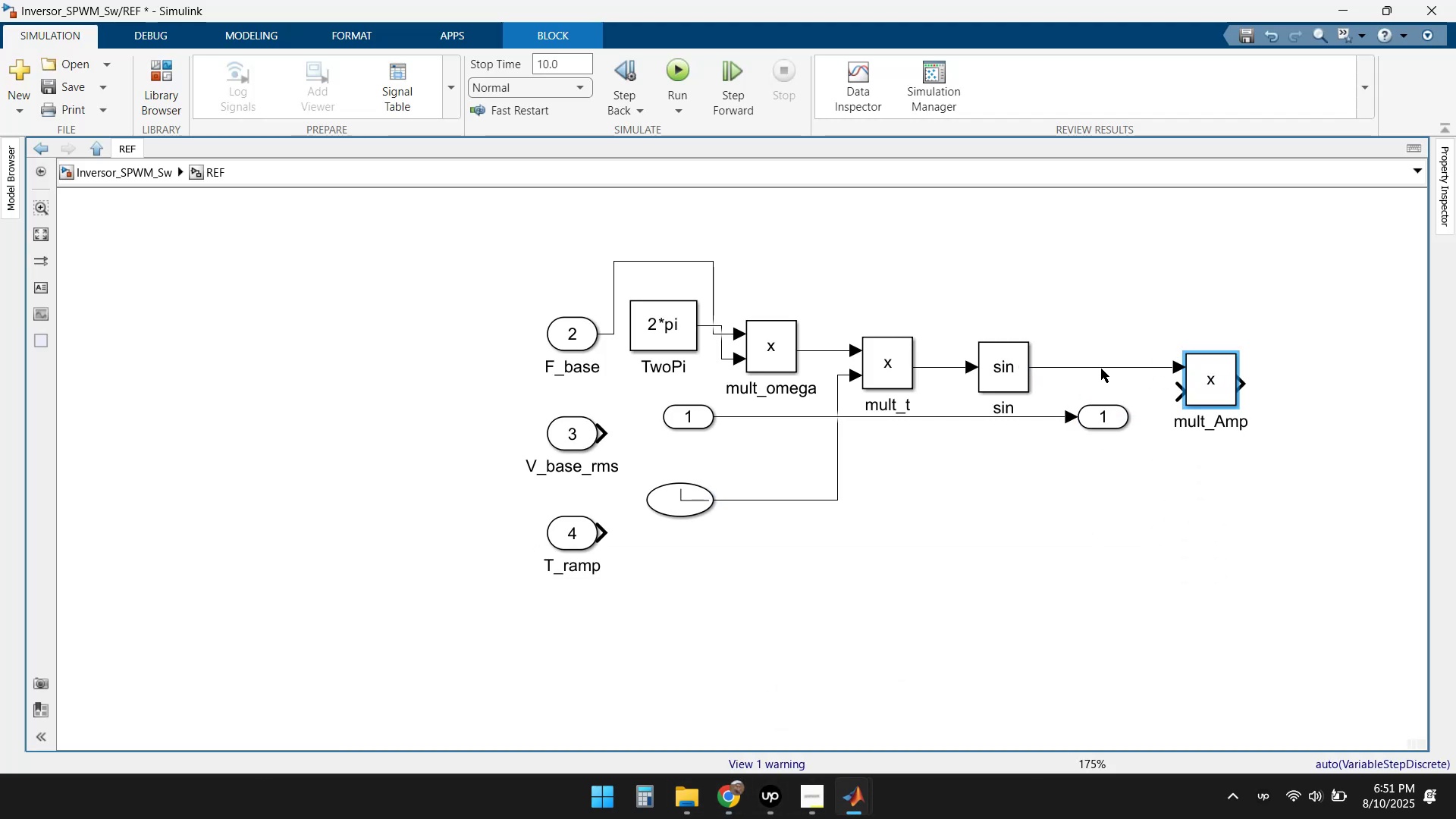 
left_click_drag(start_coordinate=[1210, 386], to_coordinate=[1248, 438])
 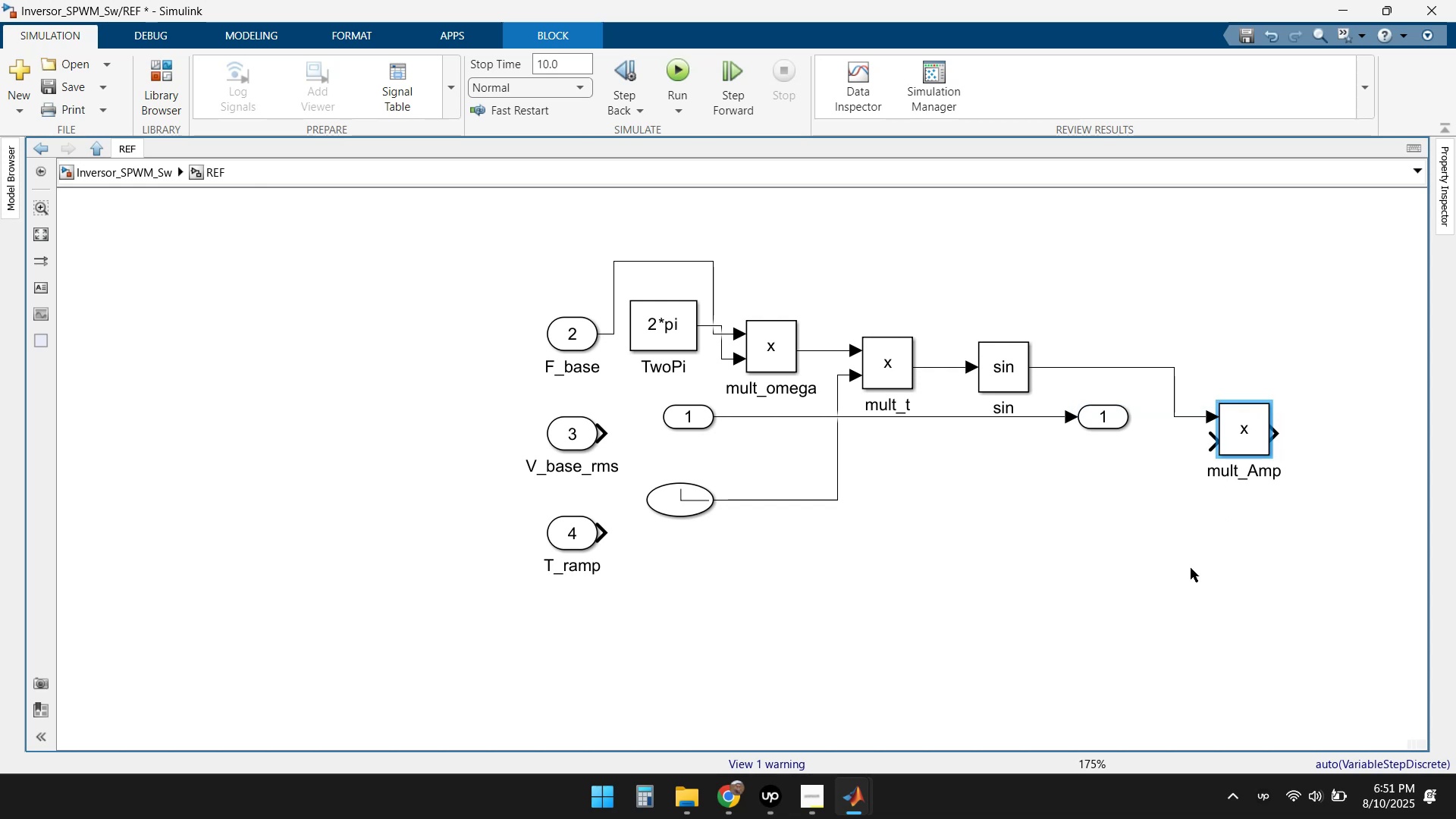 
left_click([1191, 570])
 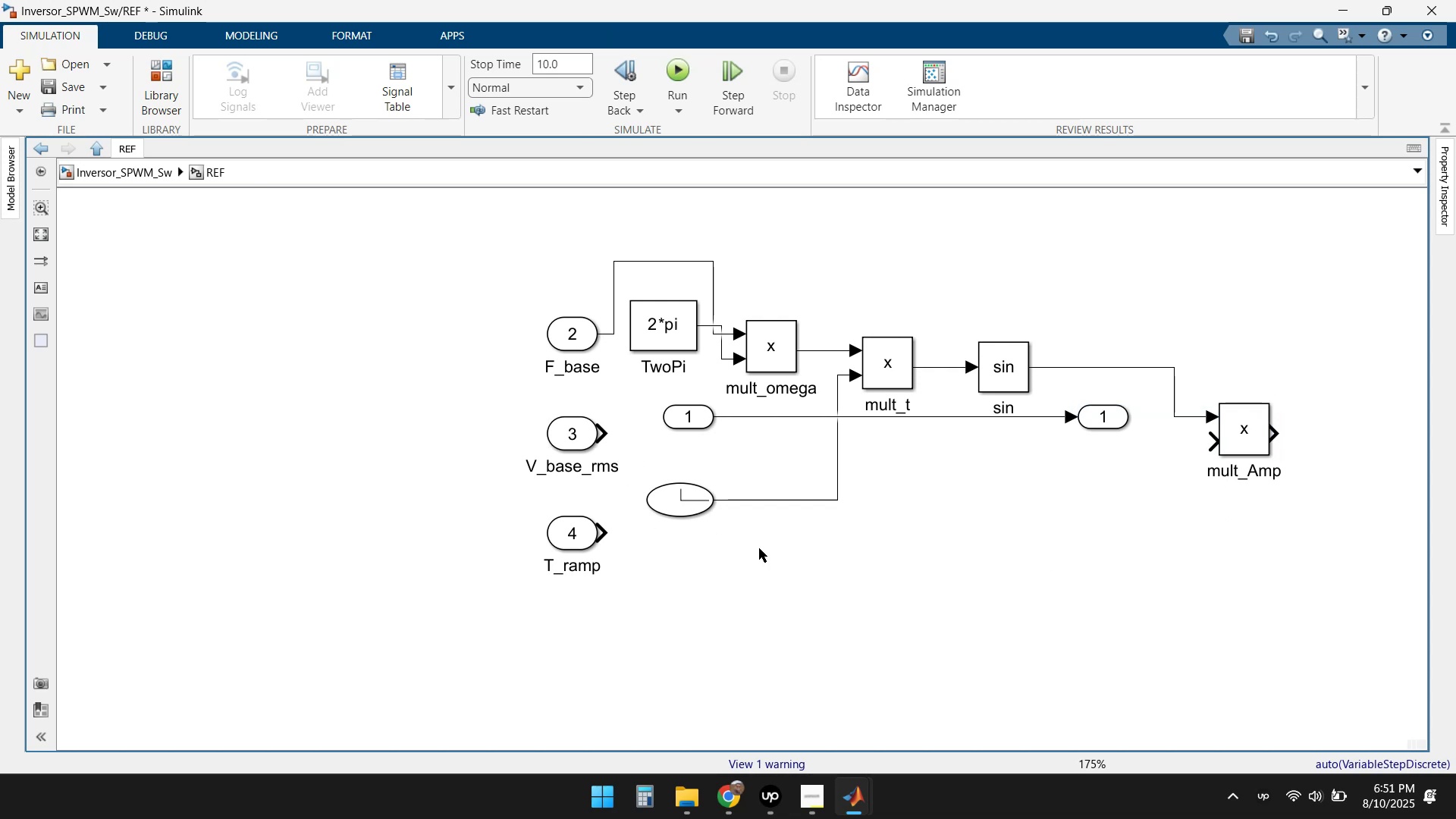 
left_click([854, 804])
 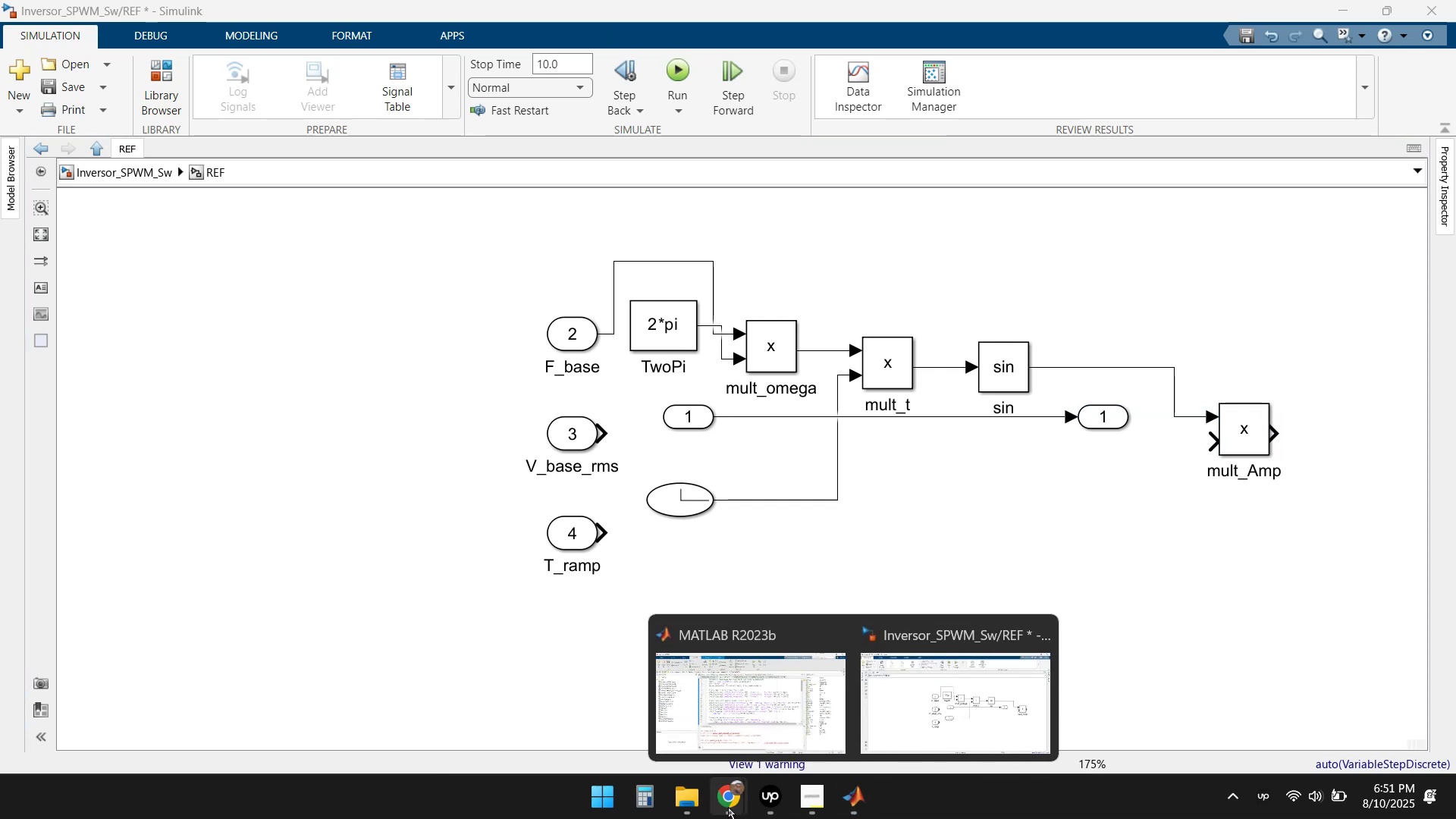 
double_click([657, 708])
 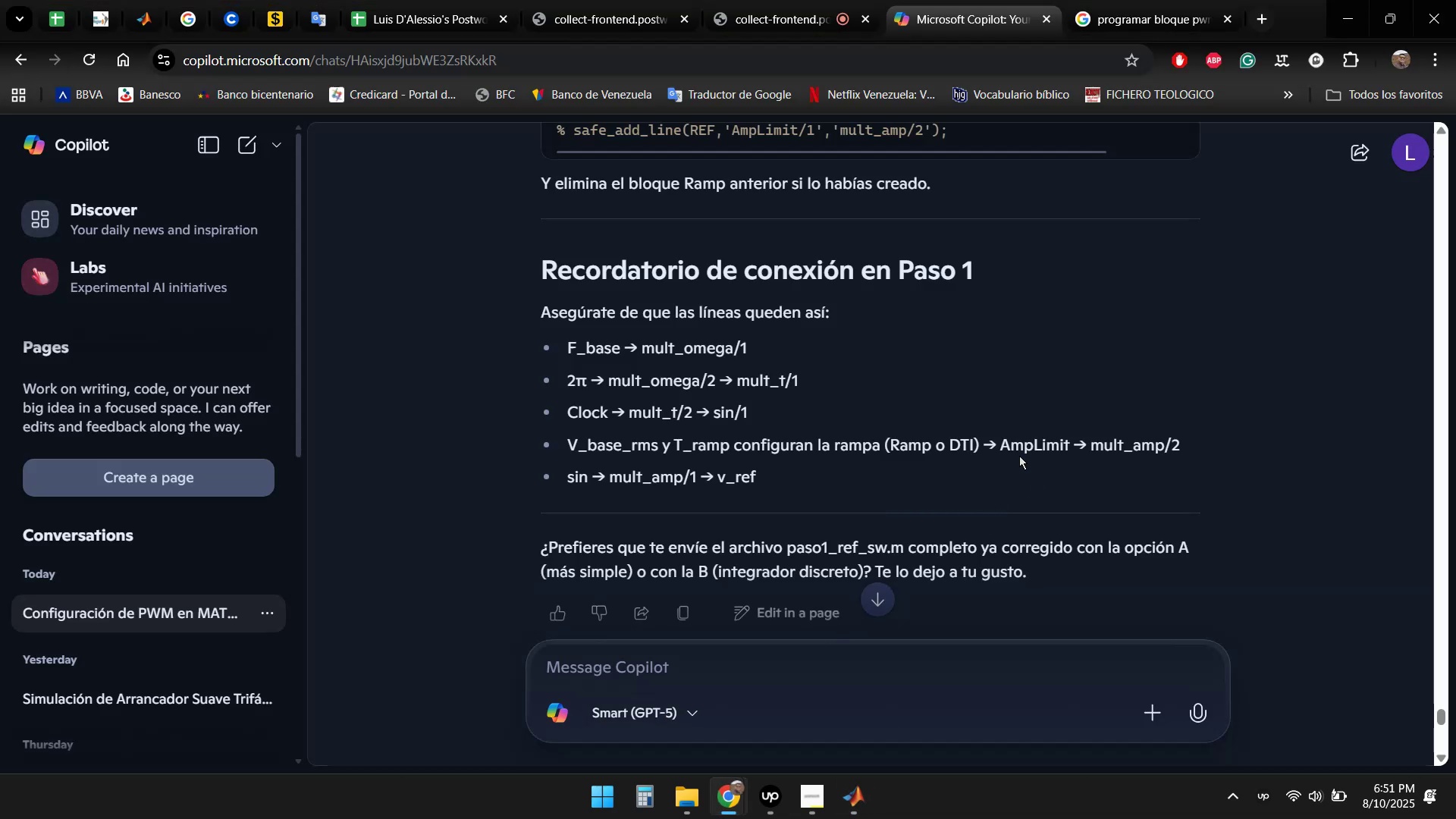 
left_click_drag(start_coordinate=[1002, 445], to_coordinate=[1068, 447])
 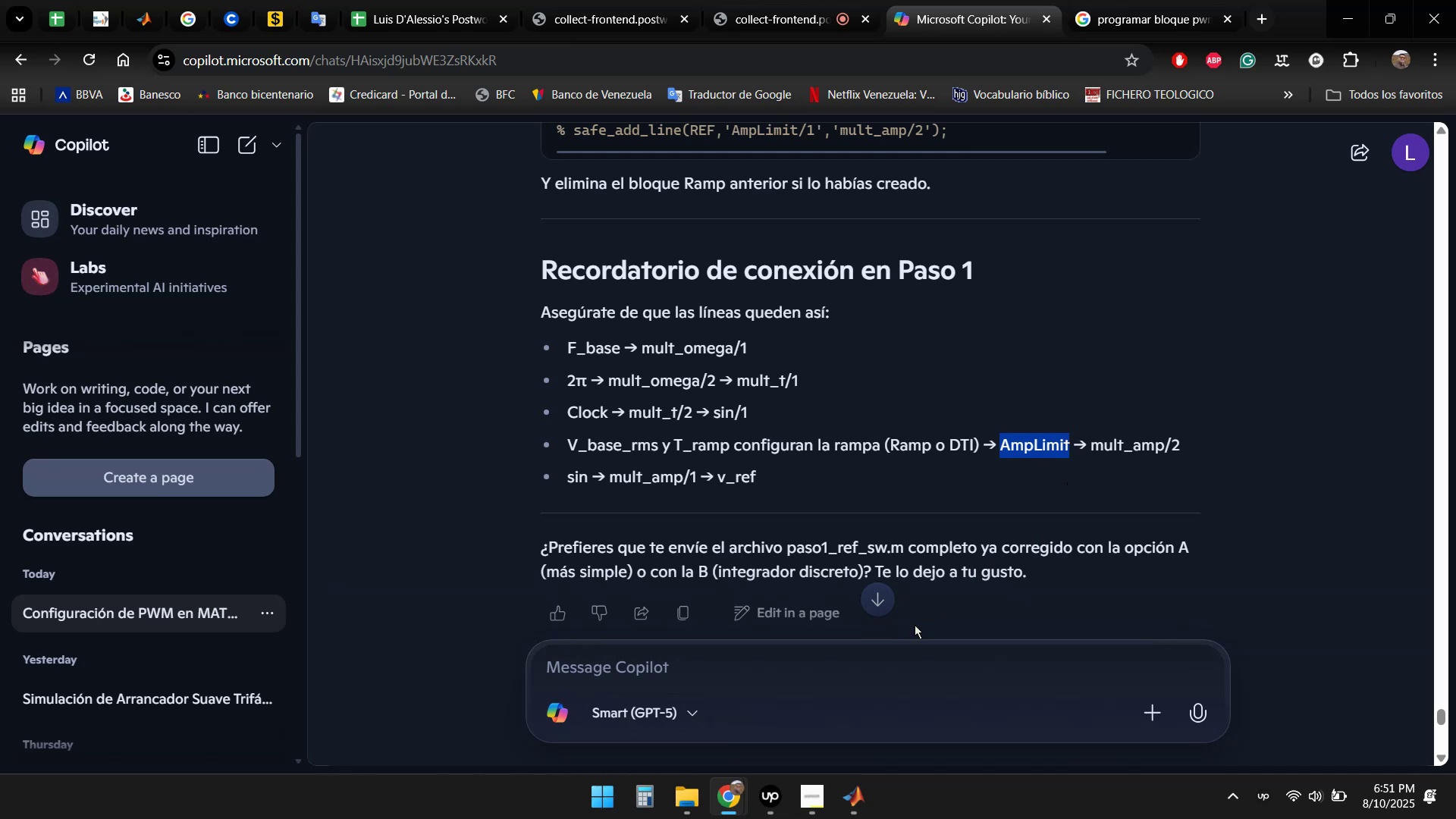 
key(Control+ControlLeft)
 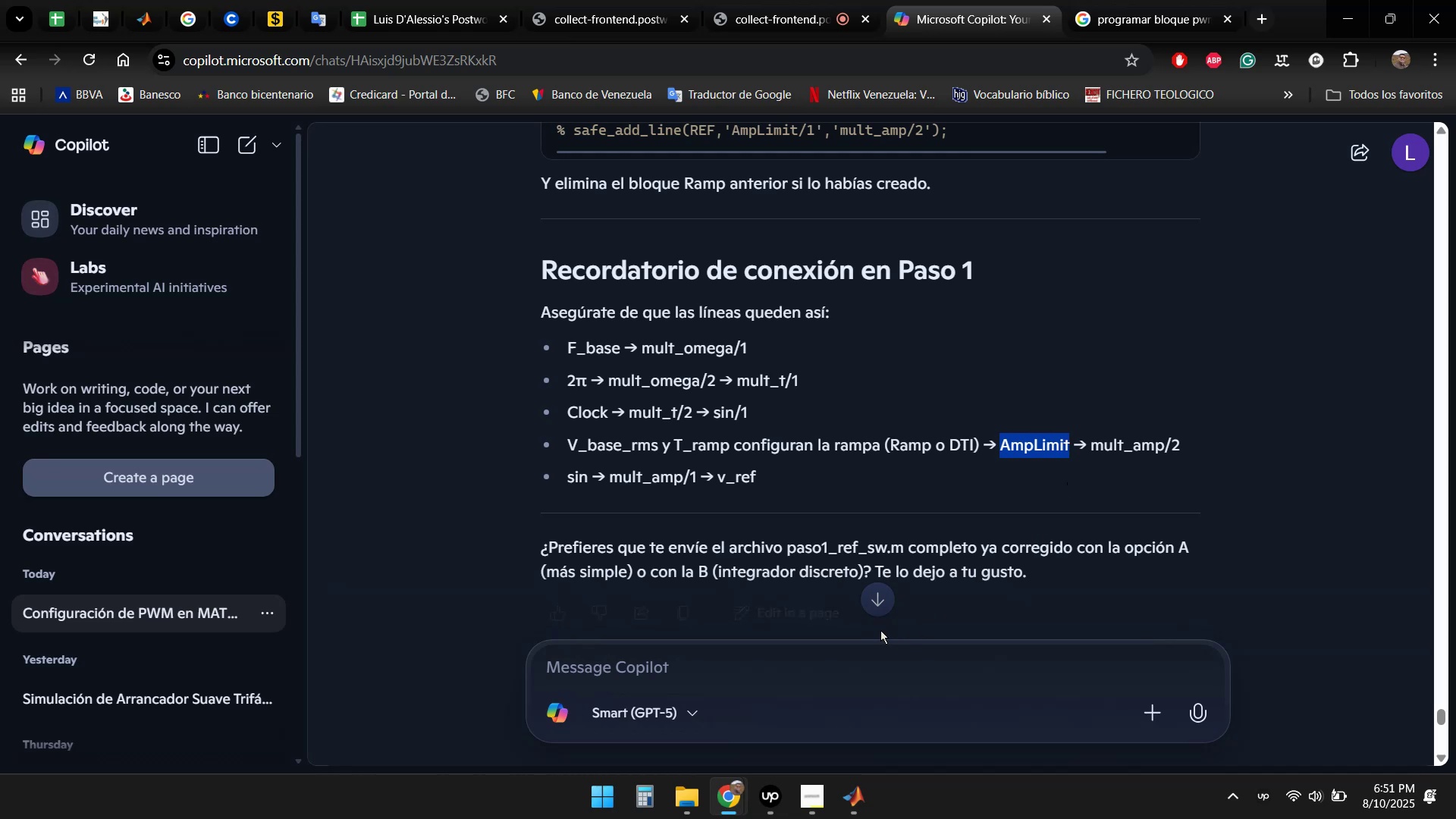 
key(Control+C)
 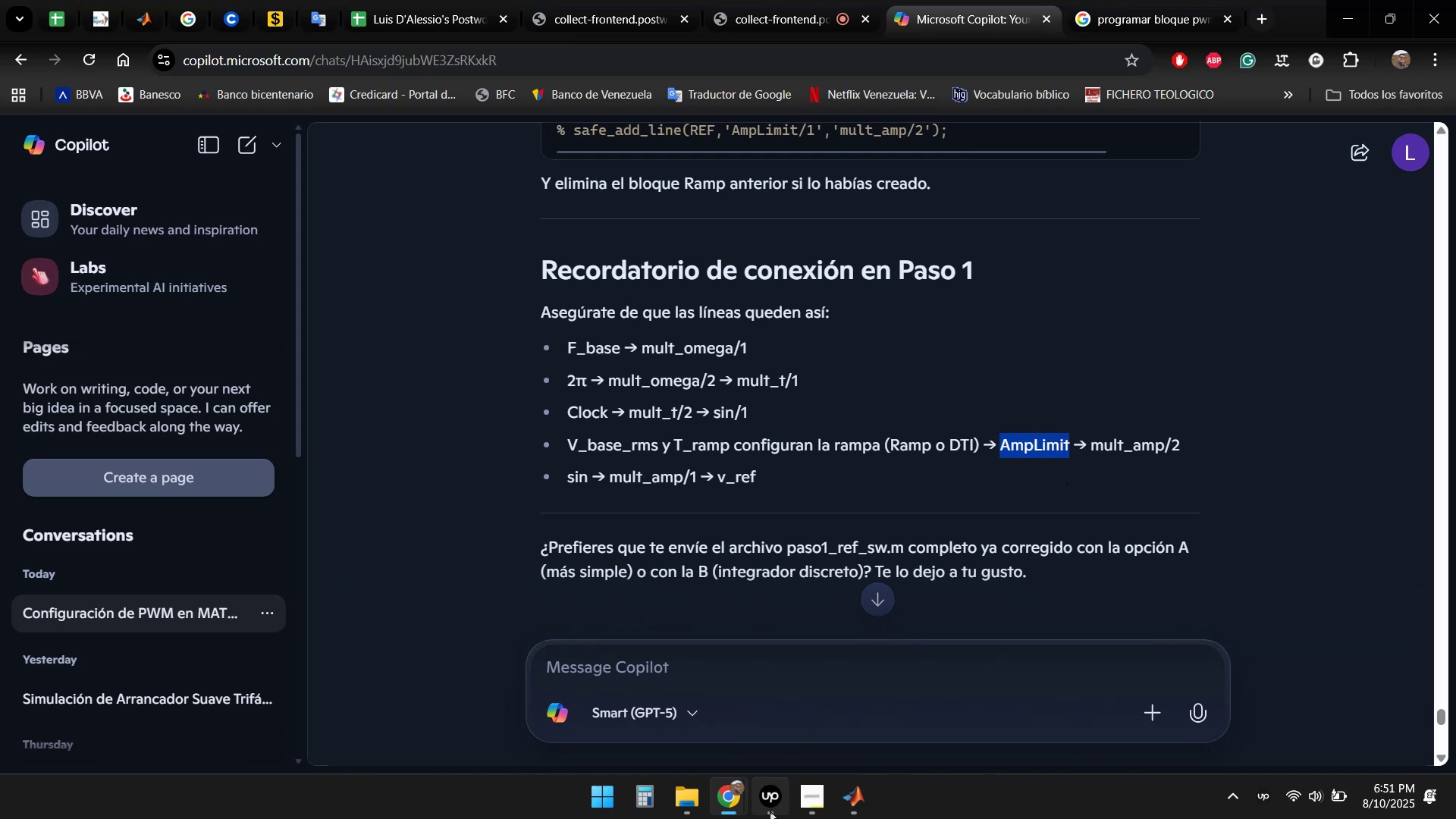 
left_click([735, 802])
 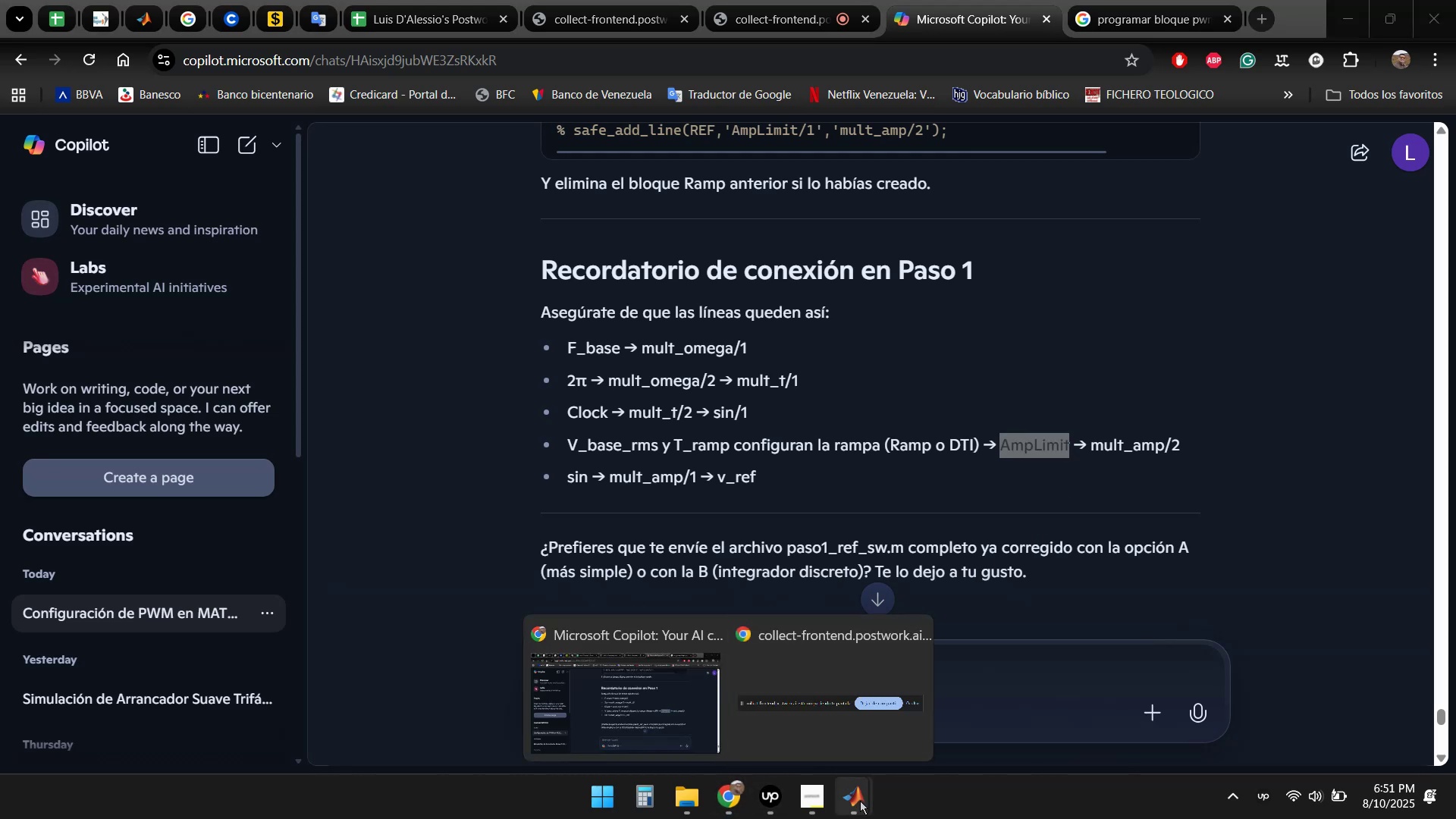 
double_click([767, 723])
 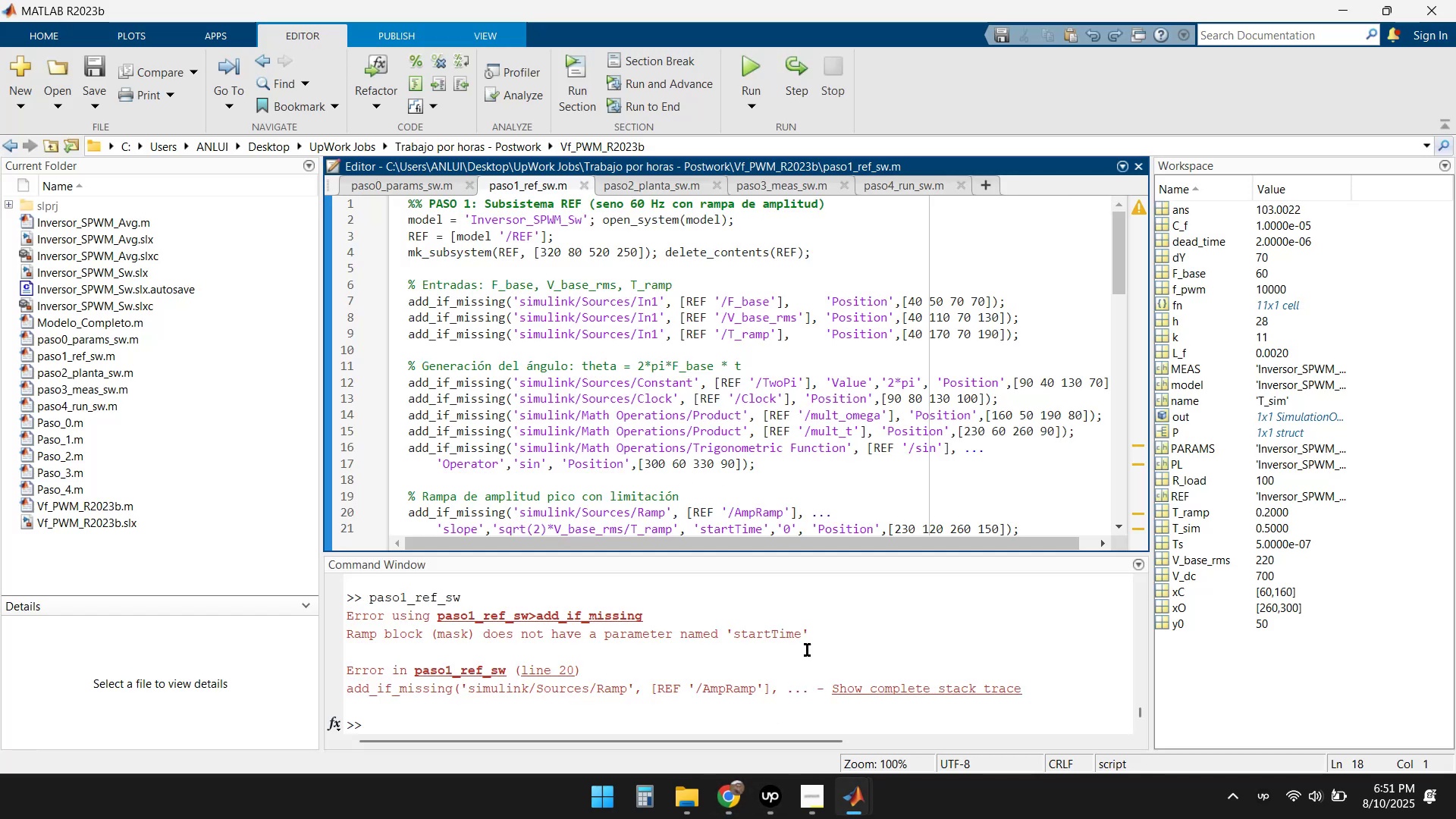 
left_click([861, 808])
 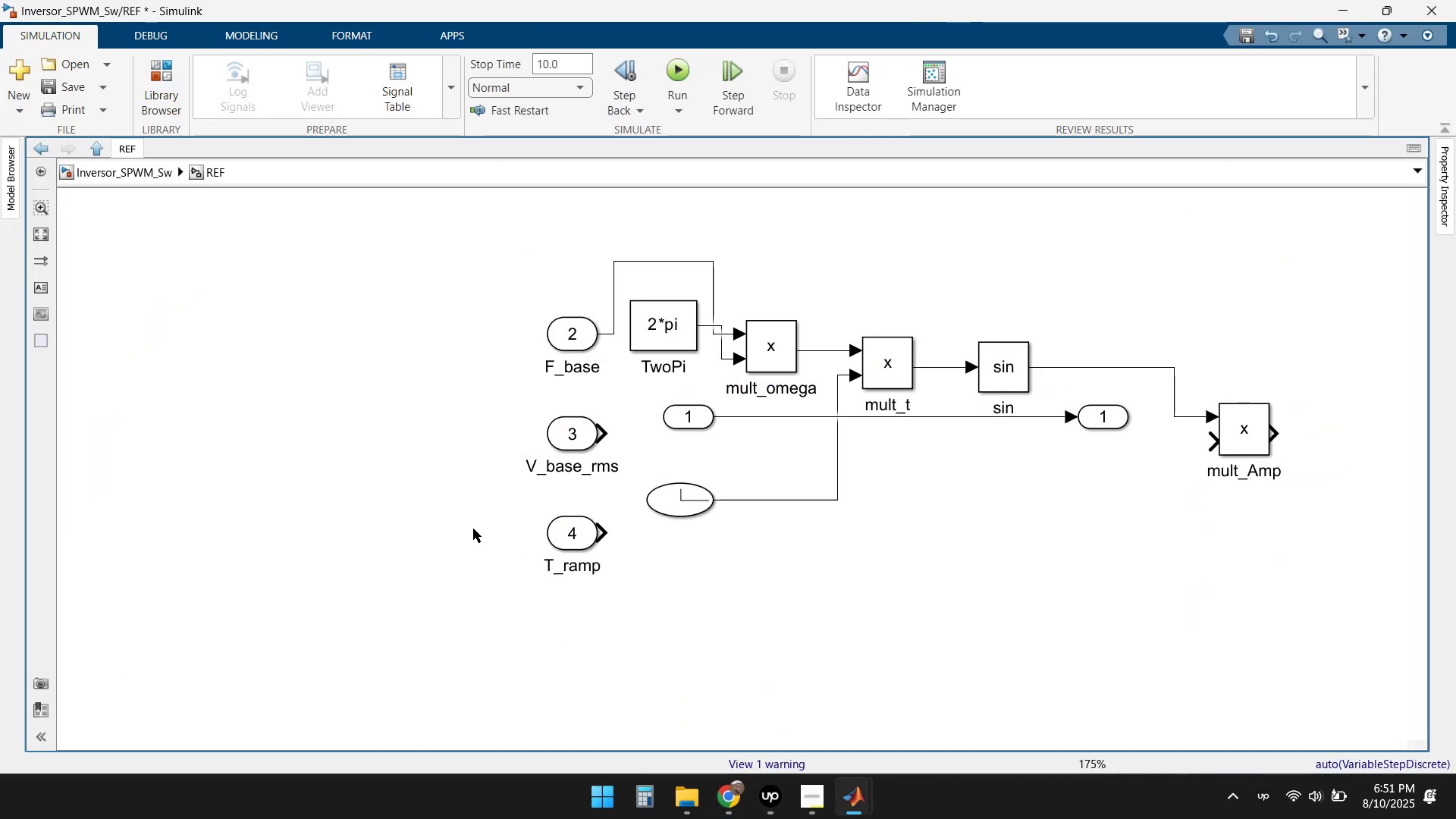 
double_click([365, 424])
 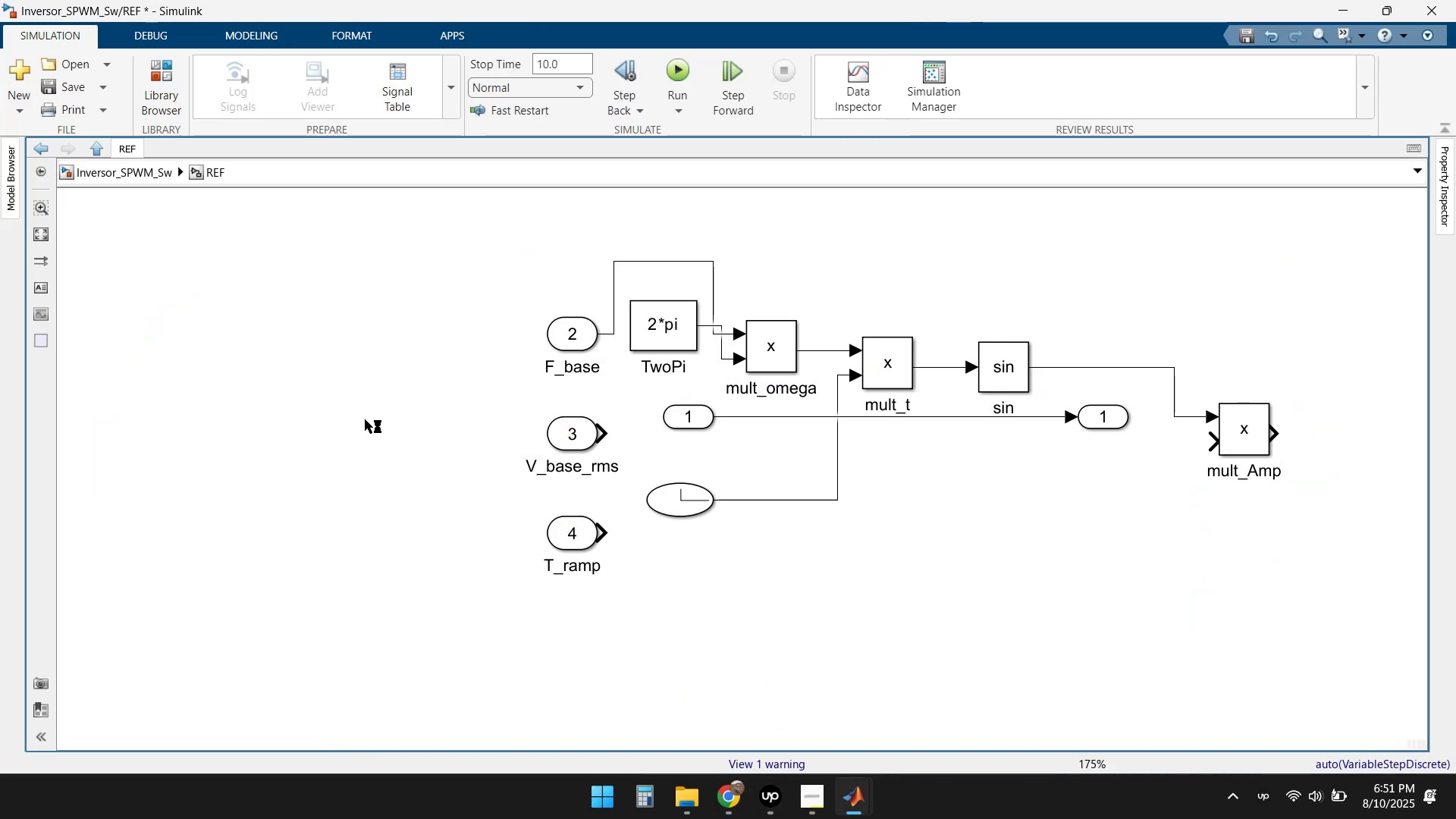 
key(Control+V)
 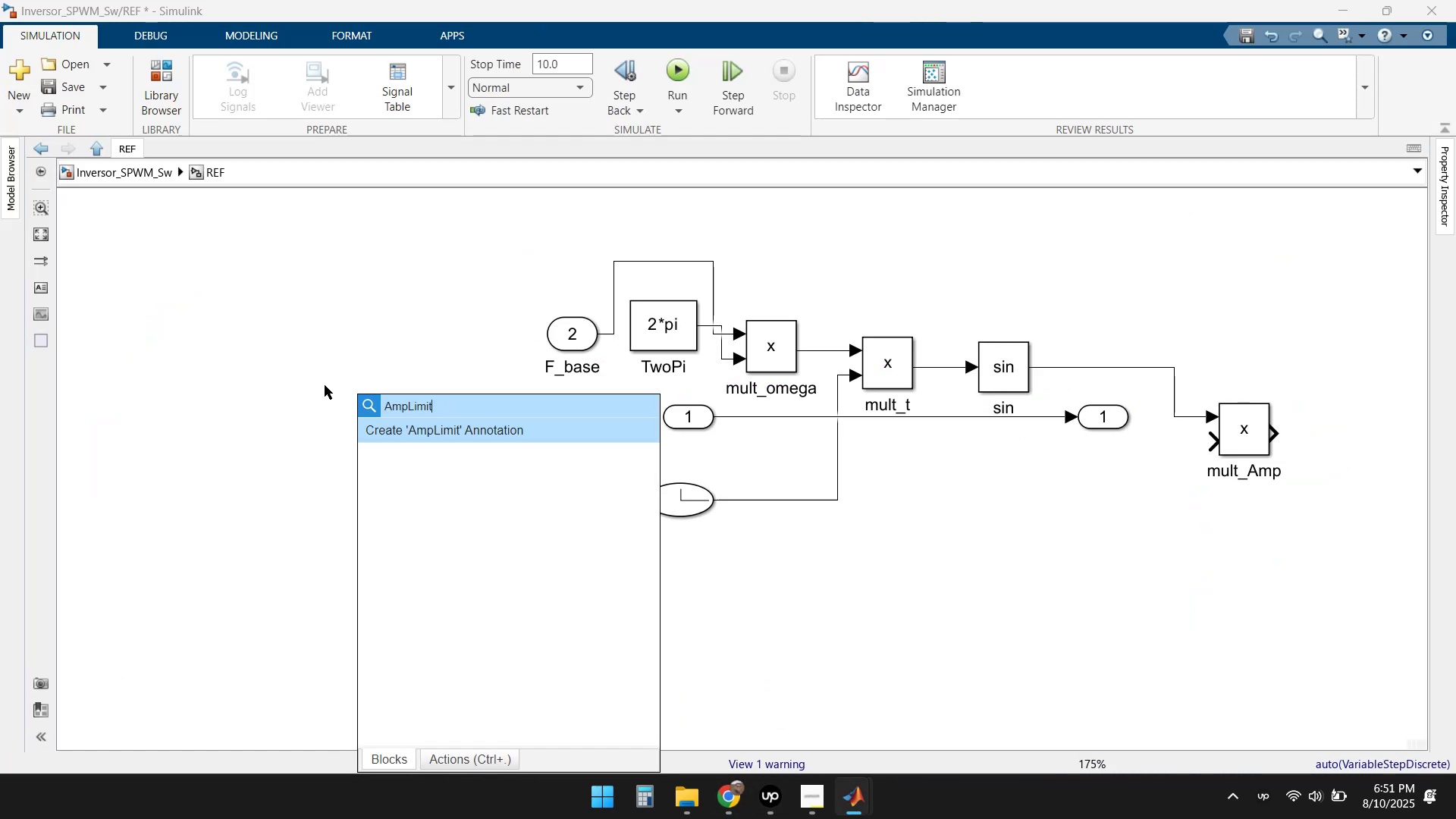 
key(Backspace)
key(Backspace)
key(Backspace)
key(Backspace)
key(Backspace)
type(Li)
 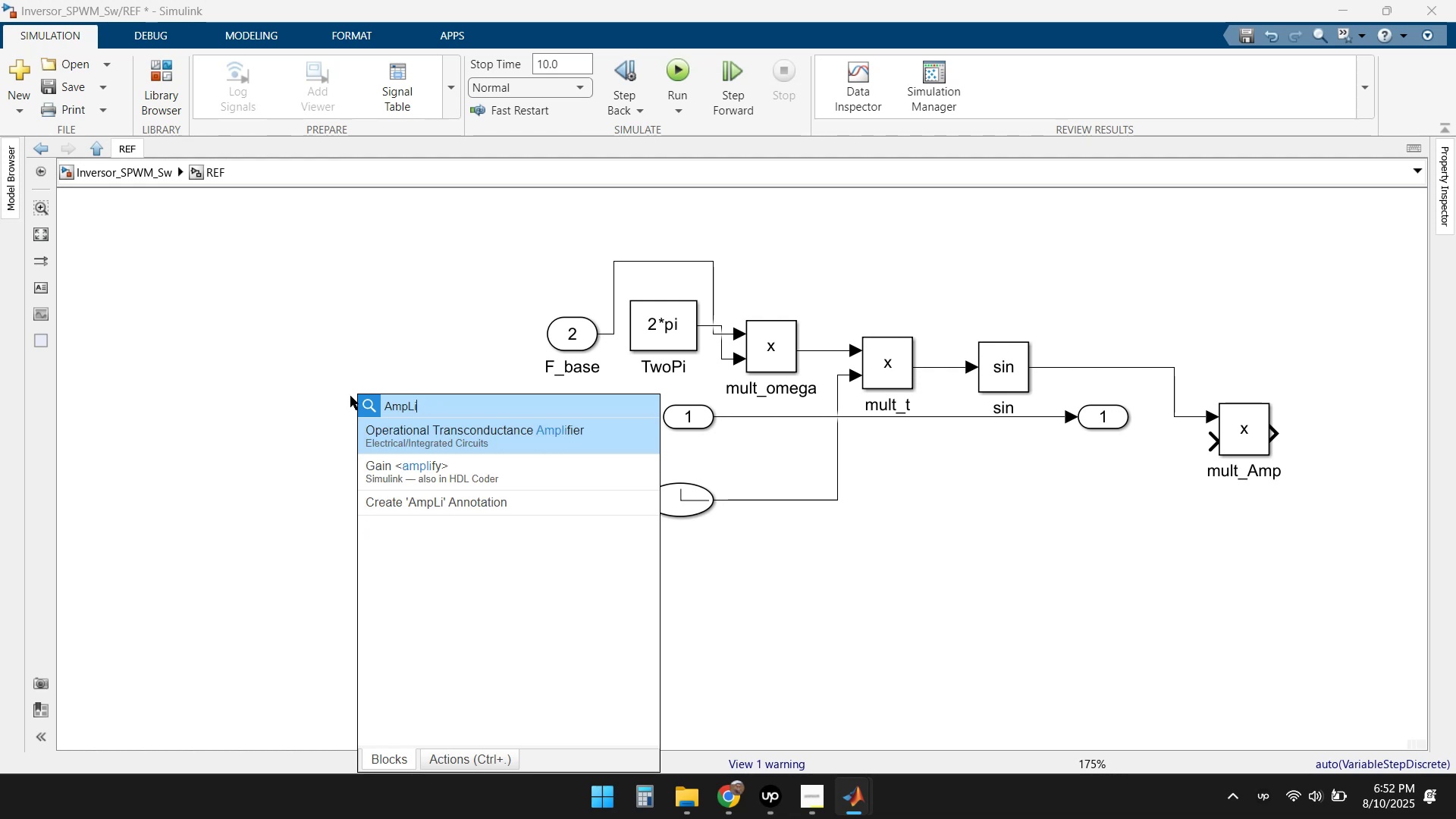 
key(Escape)
 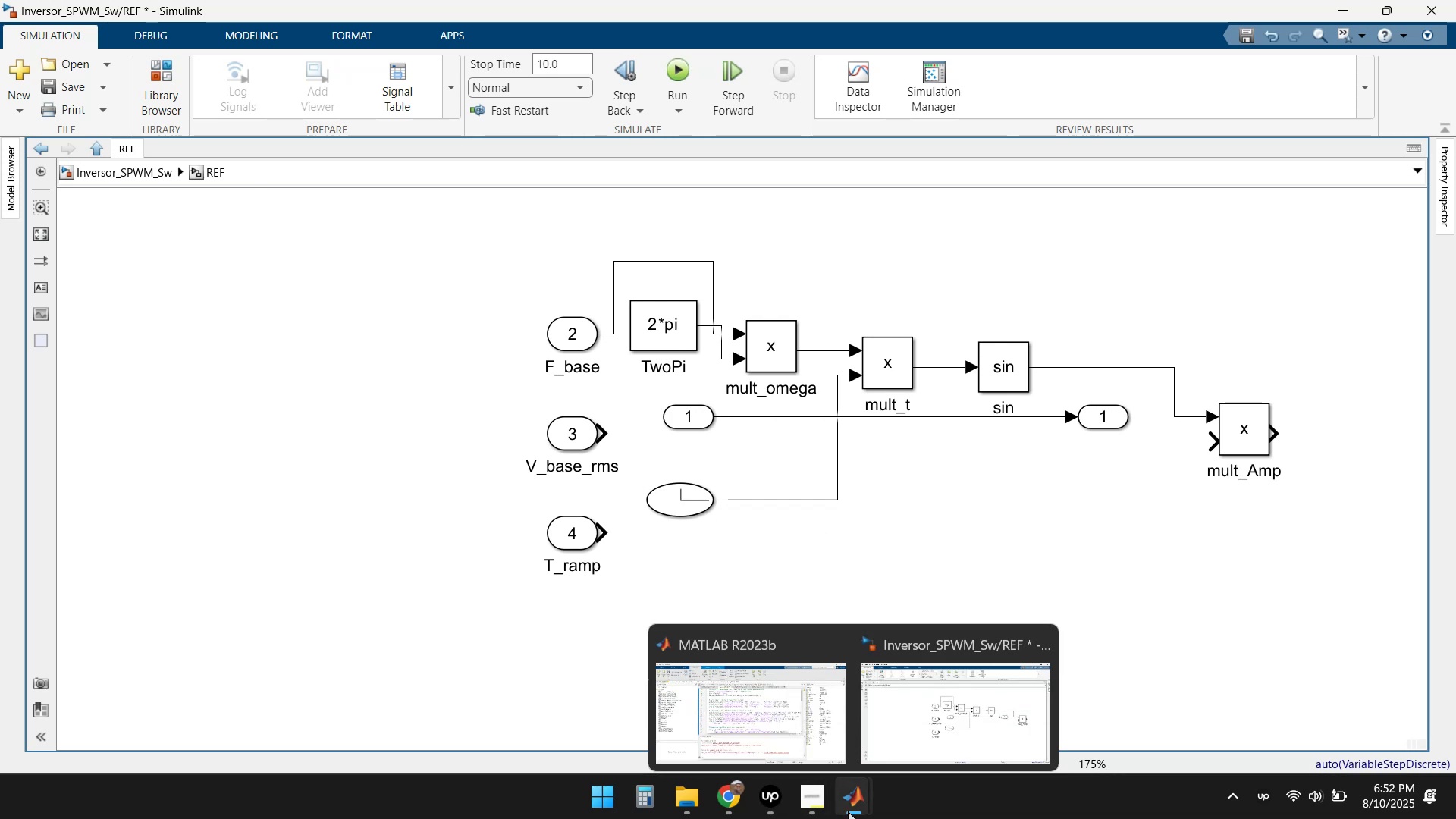 
wait(5.95)
 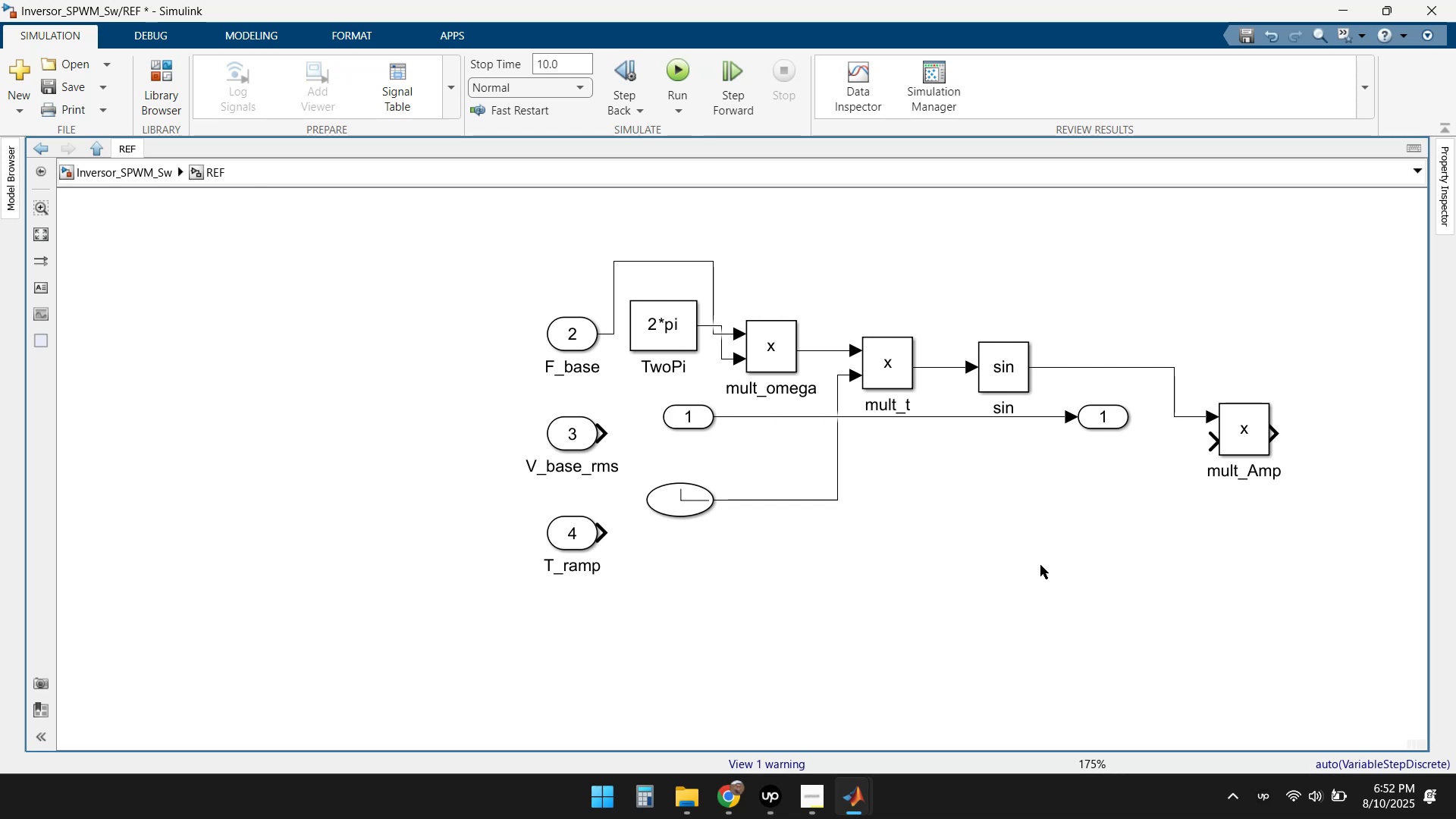 
double_click([595, 713])
 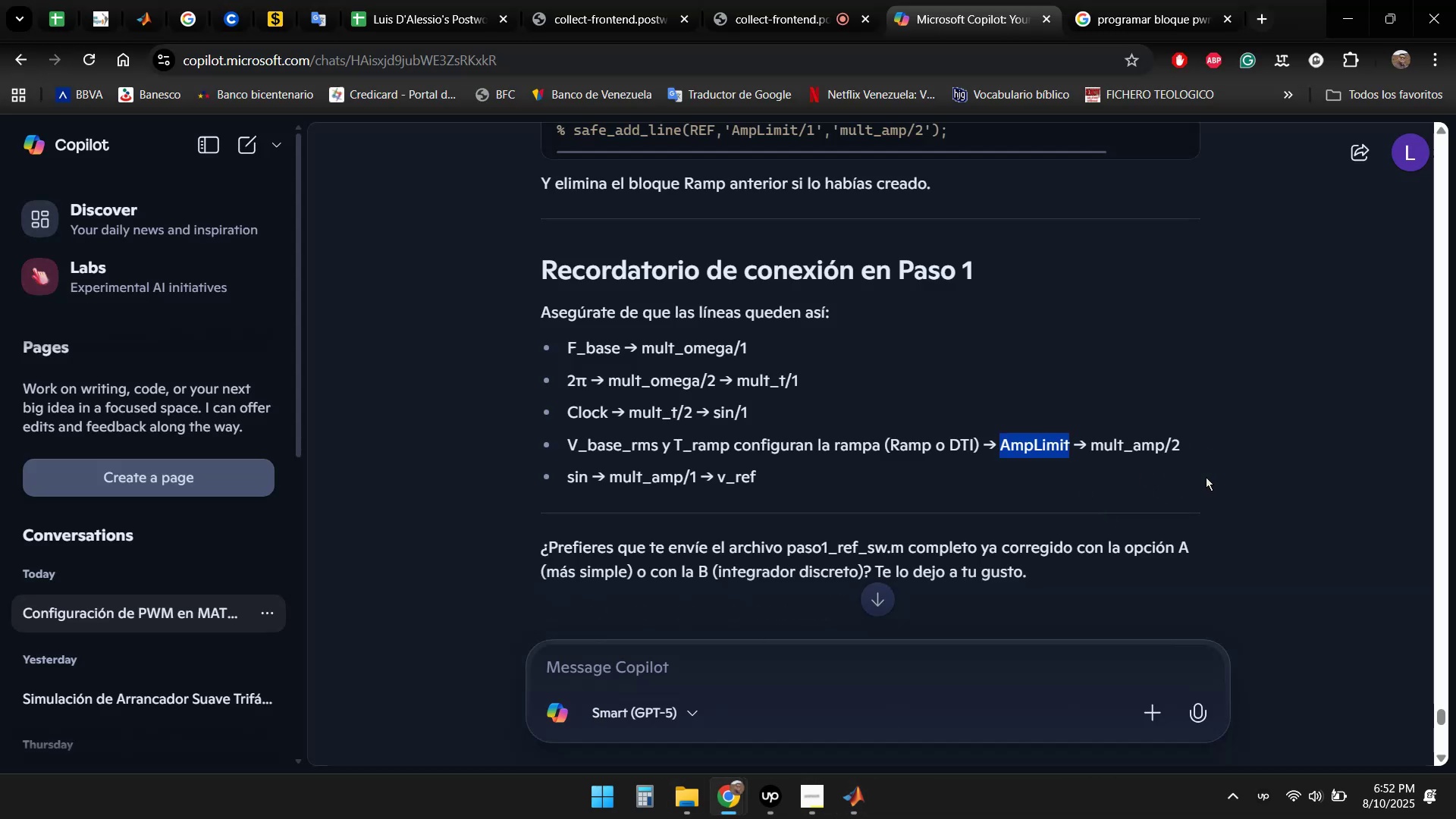 
left_click([837, 808])
 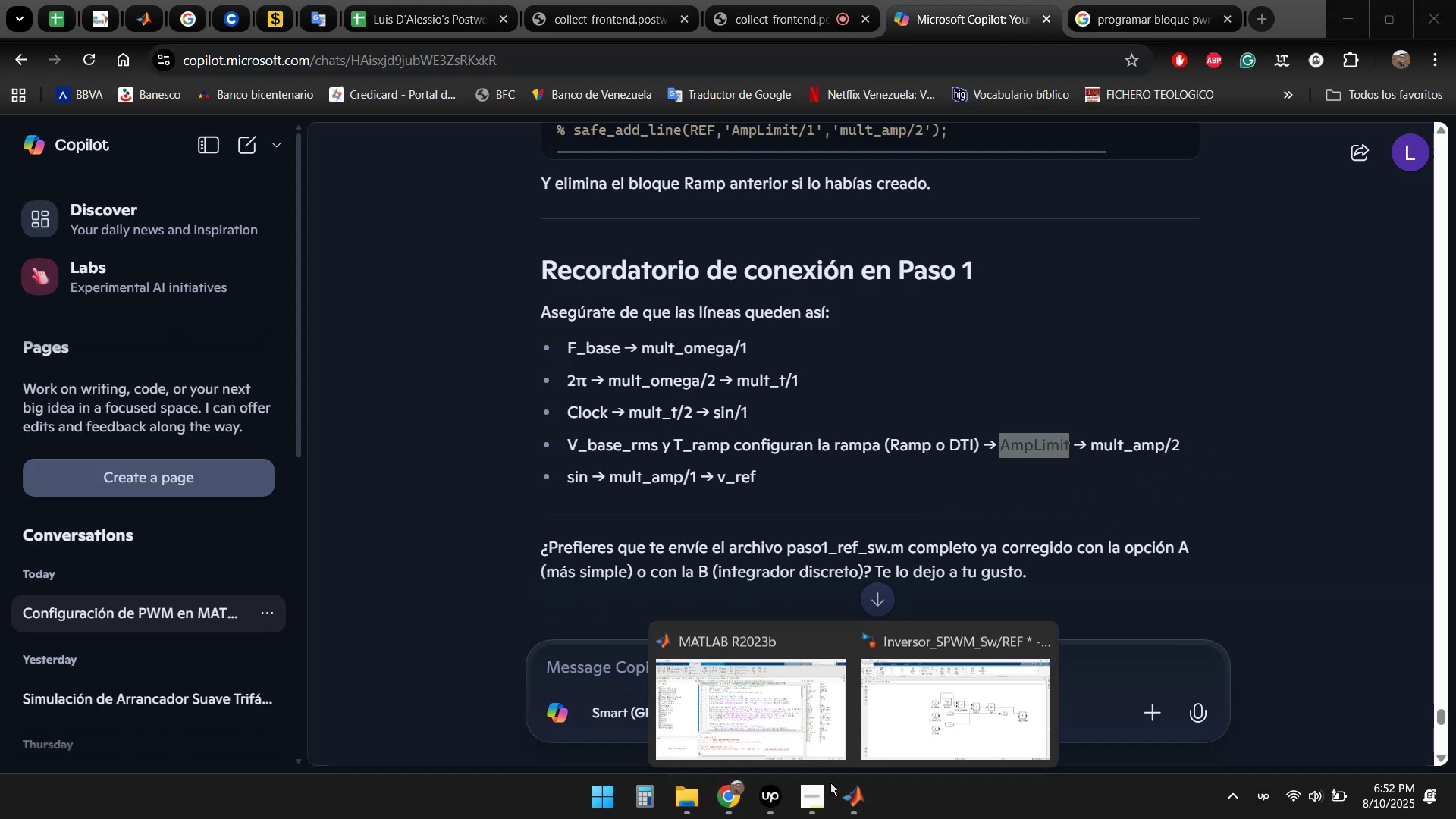 
left_click([916, 694])
 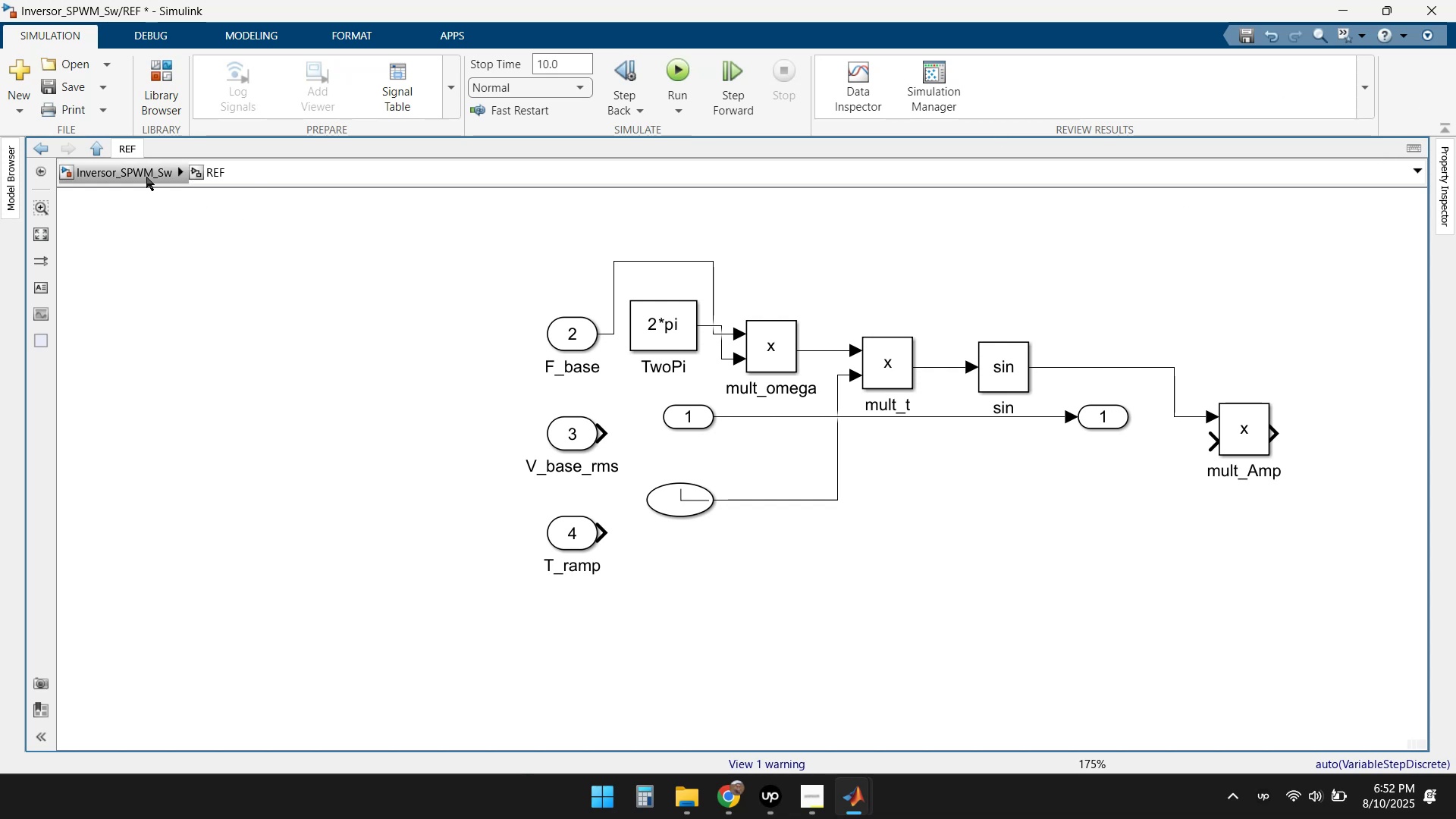 
left_click([666, 418])
 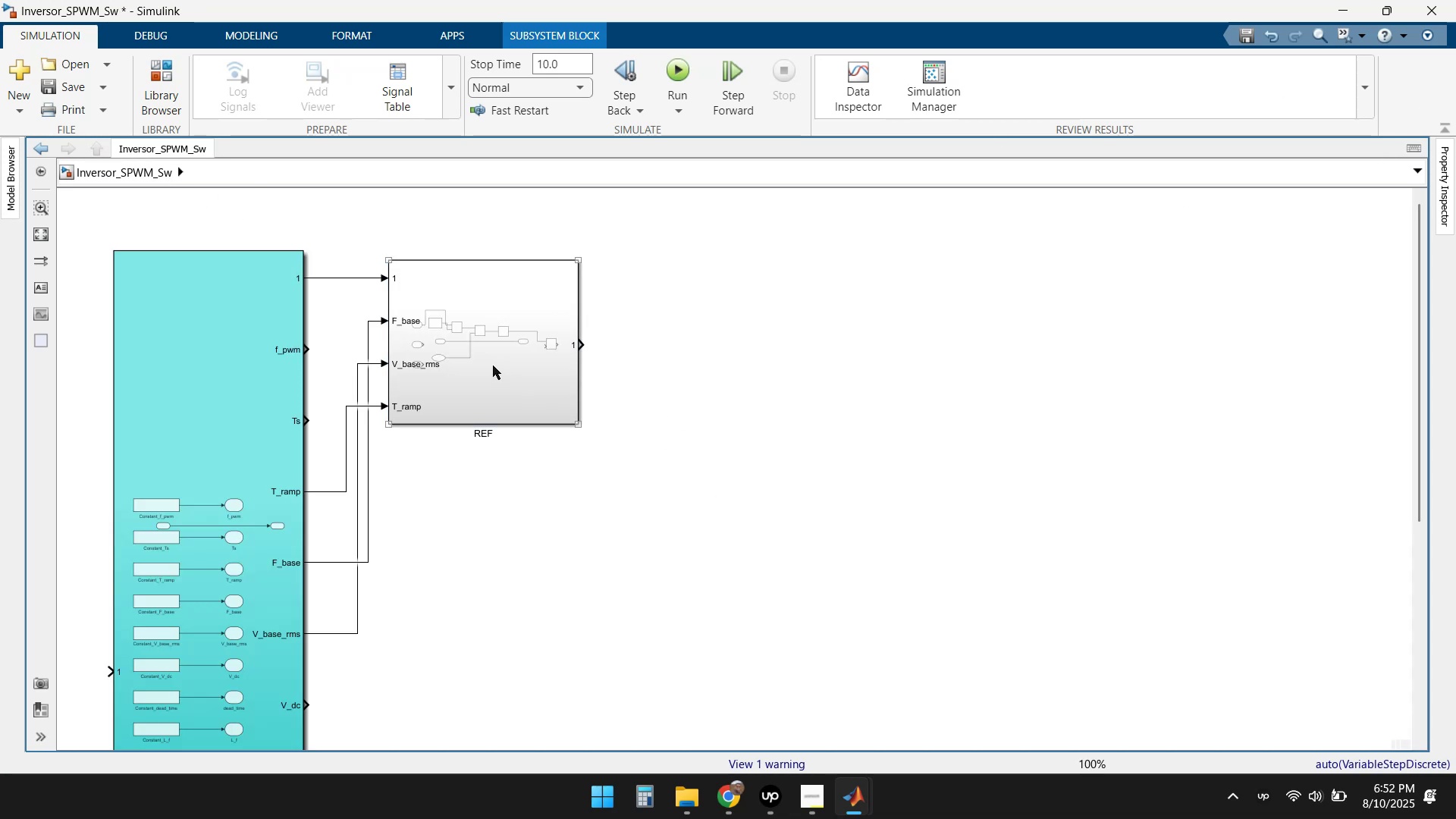 
left_click([494, 360])
 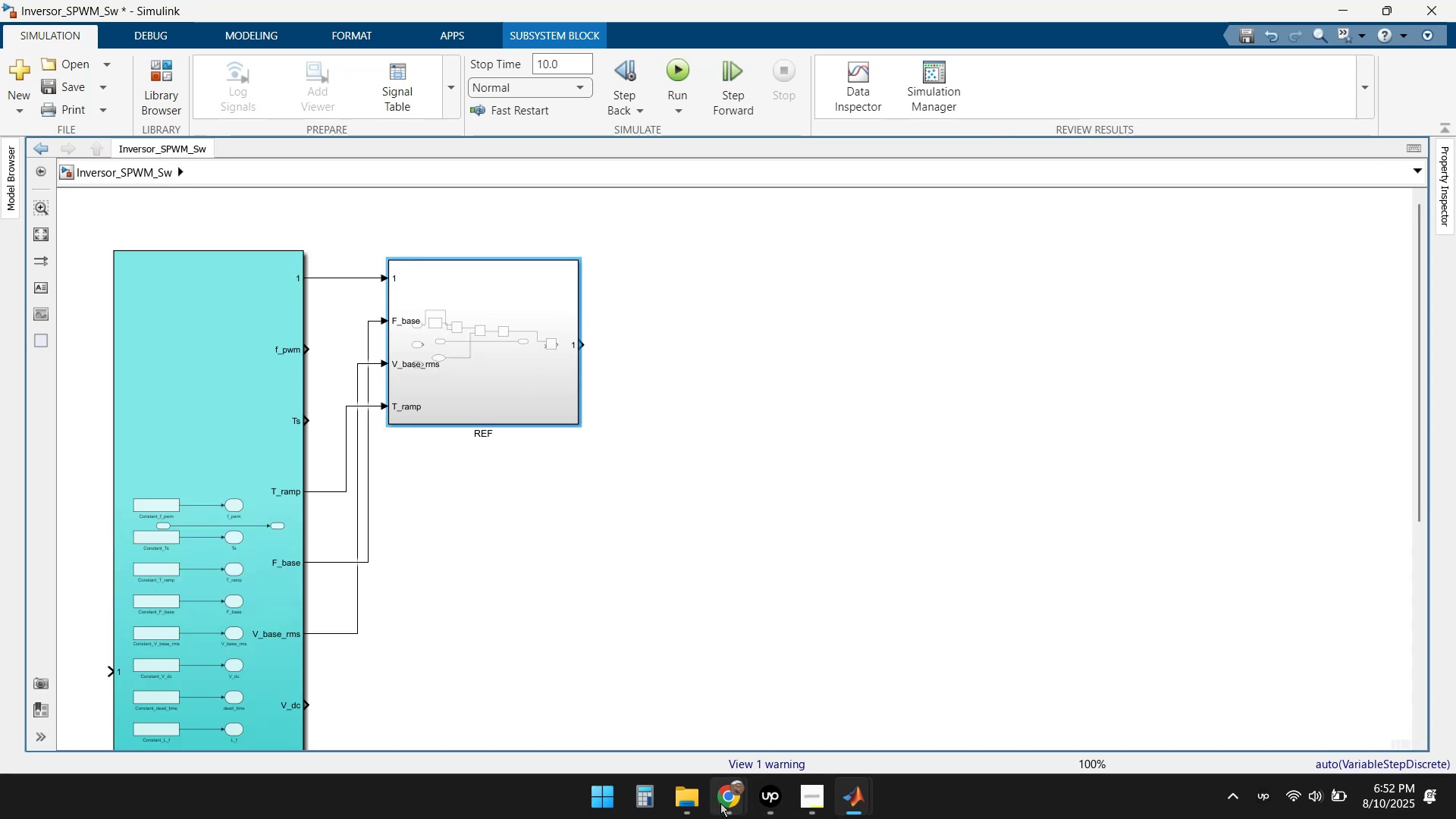 
left_click([635, 720])
 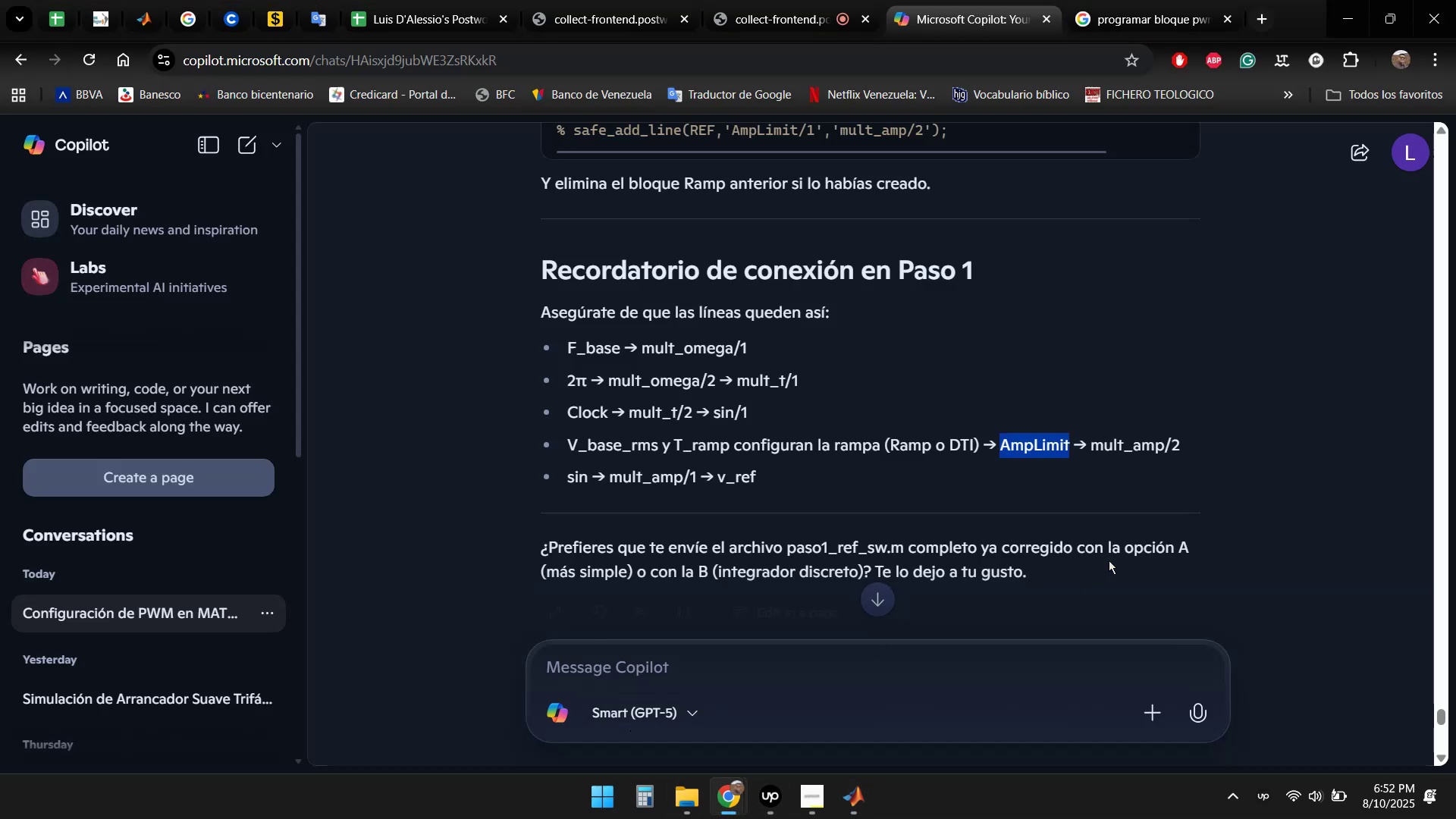 
scroll: coordinate [1269, 456], scroll_direction: down, amount: 3.0
 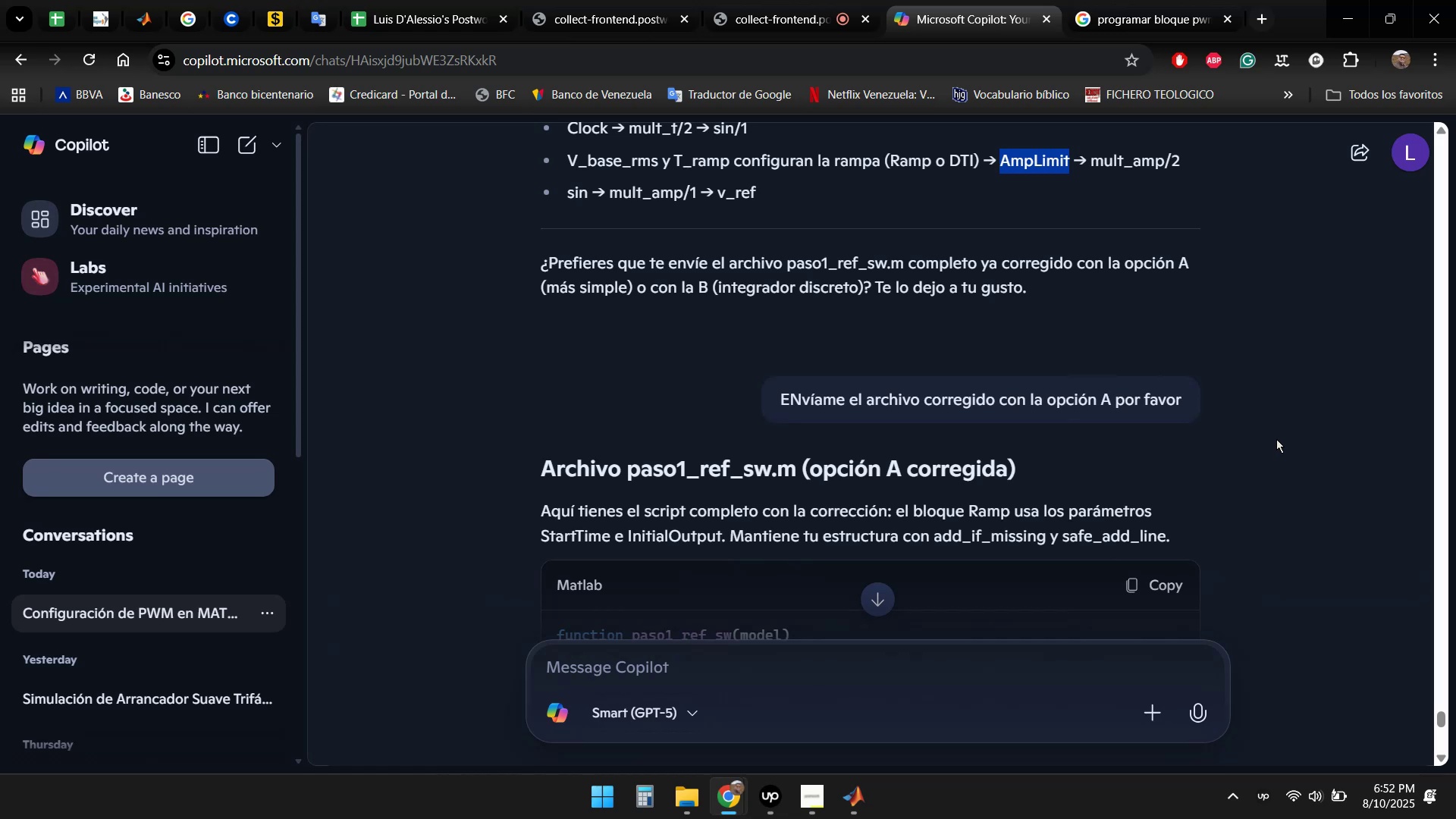 
scroll: coordinate [1317, 437], scroll_direction: up, amount: 2.0
 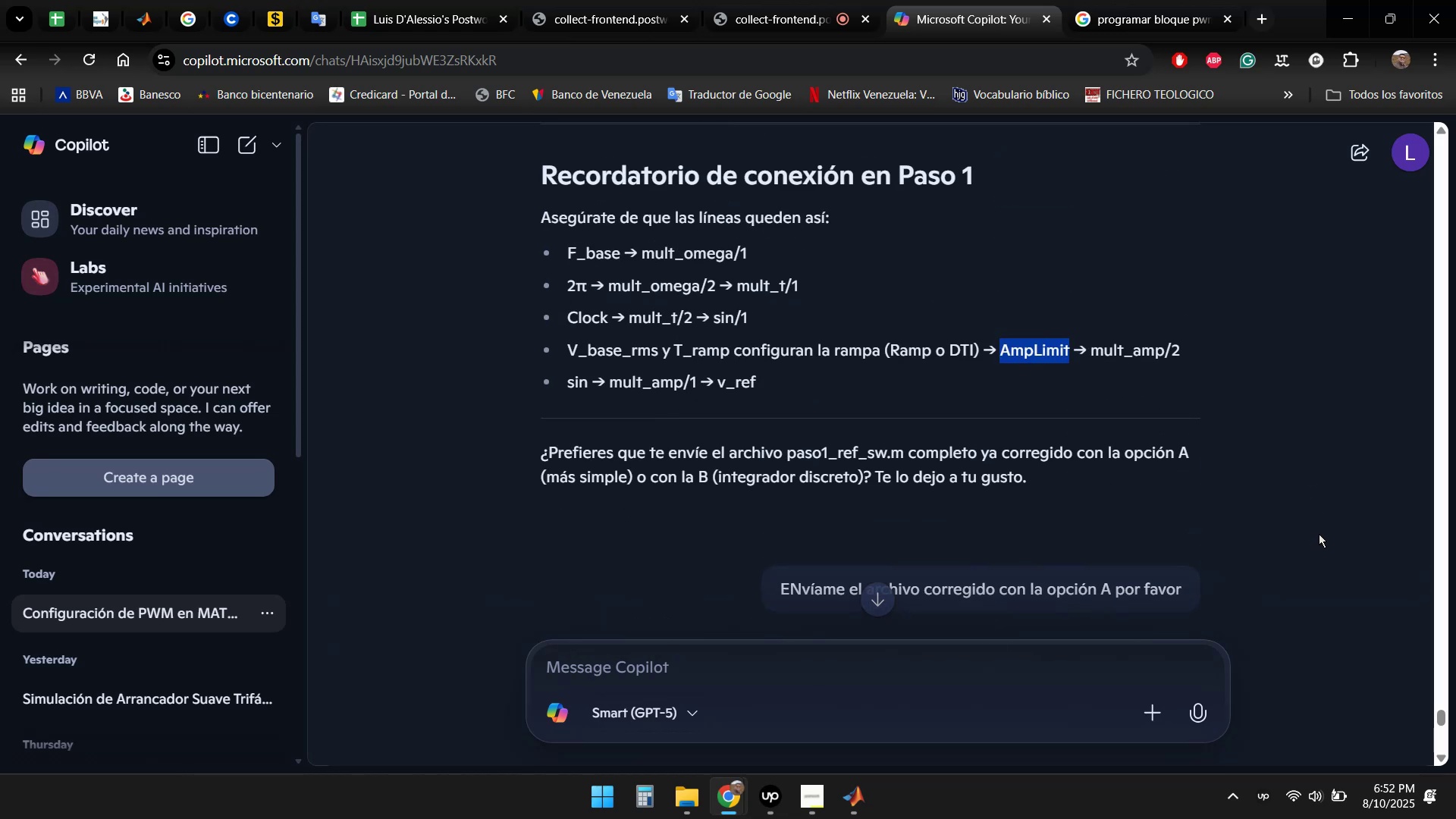 
wait(6.27)
 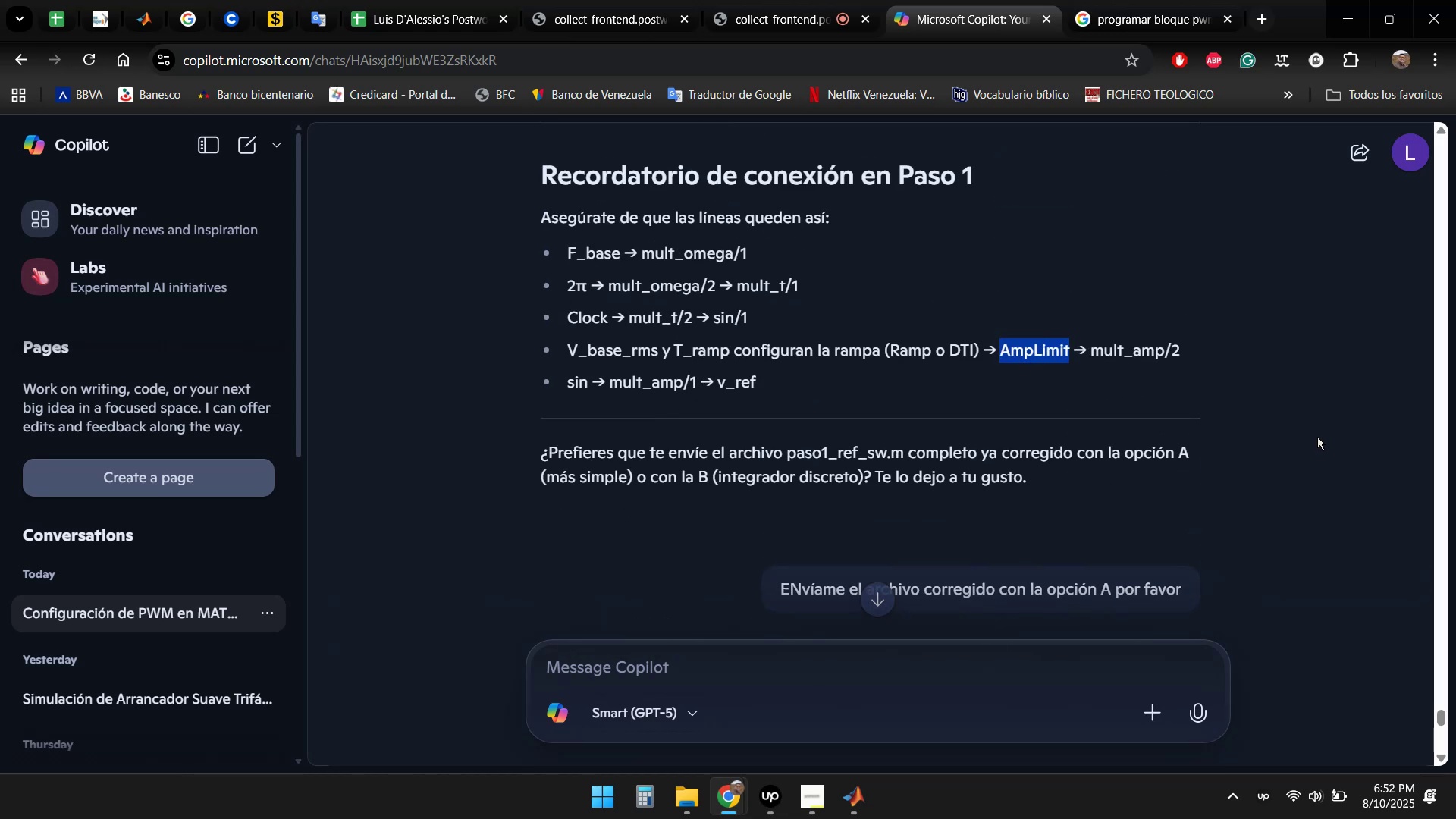 
scroll: coordinate [1320, 430], scroll_direction: up, amount: 4.0
 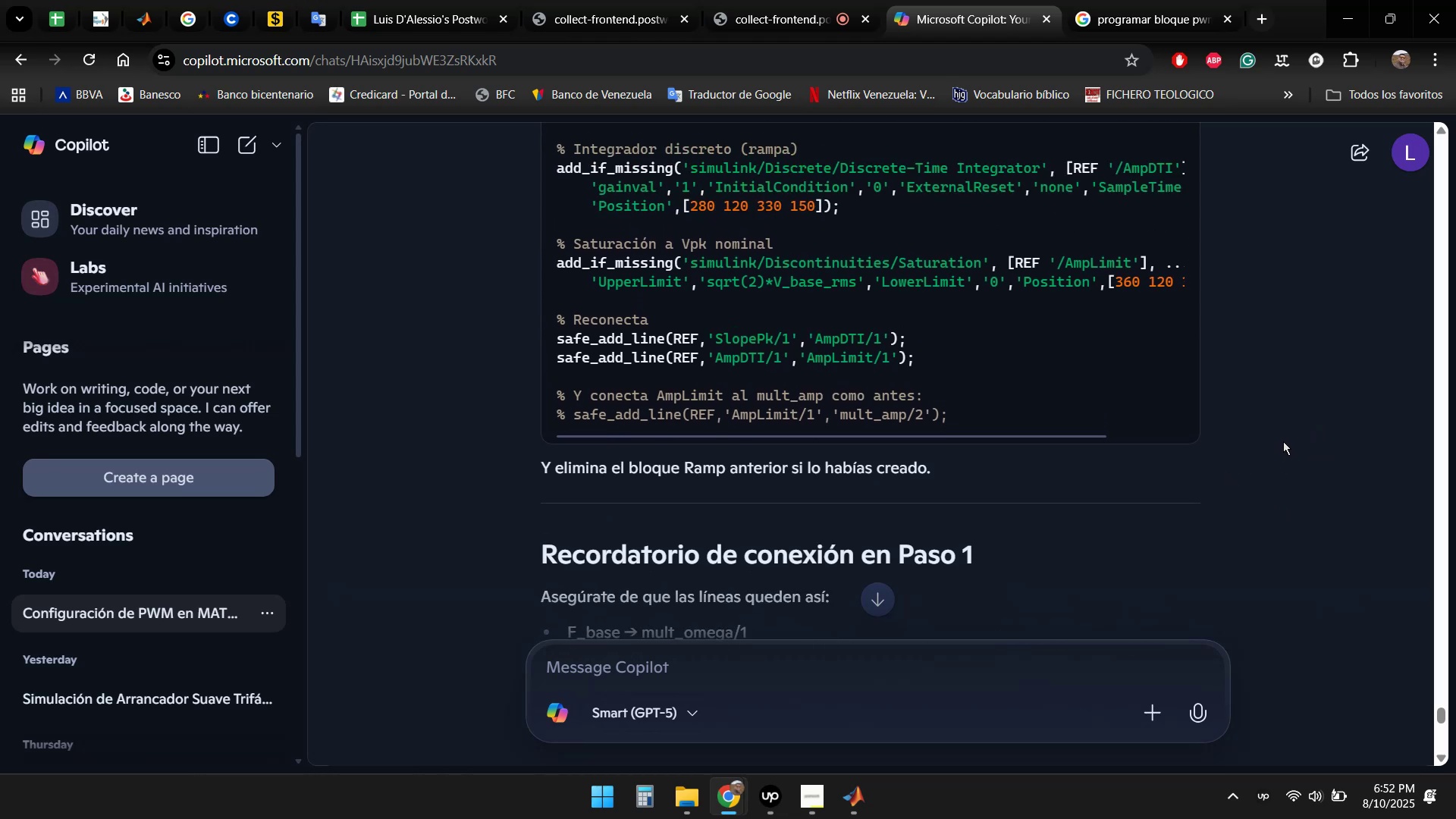 
wait(6.77)
 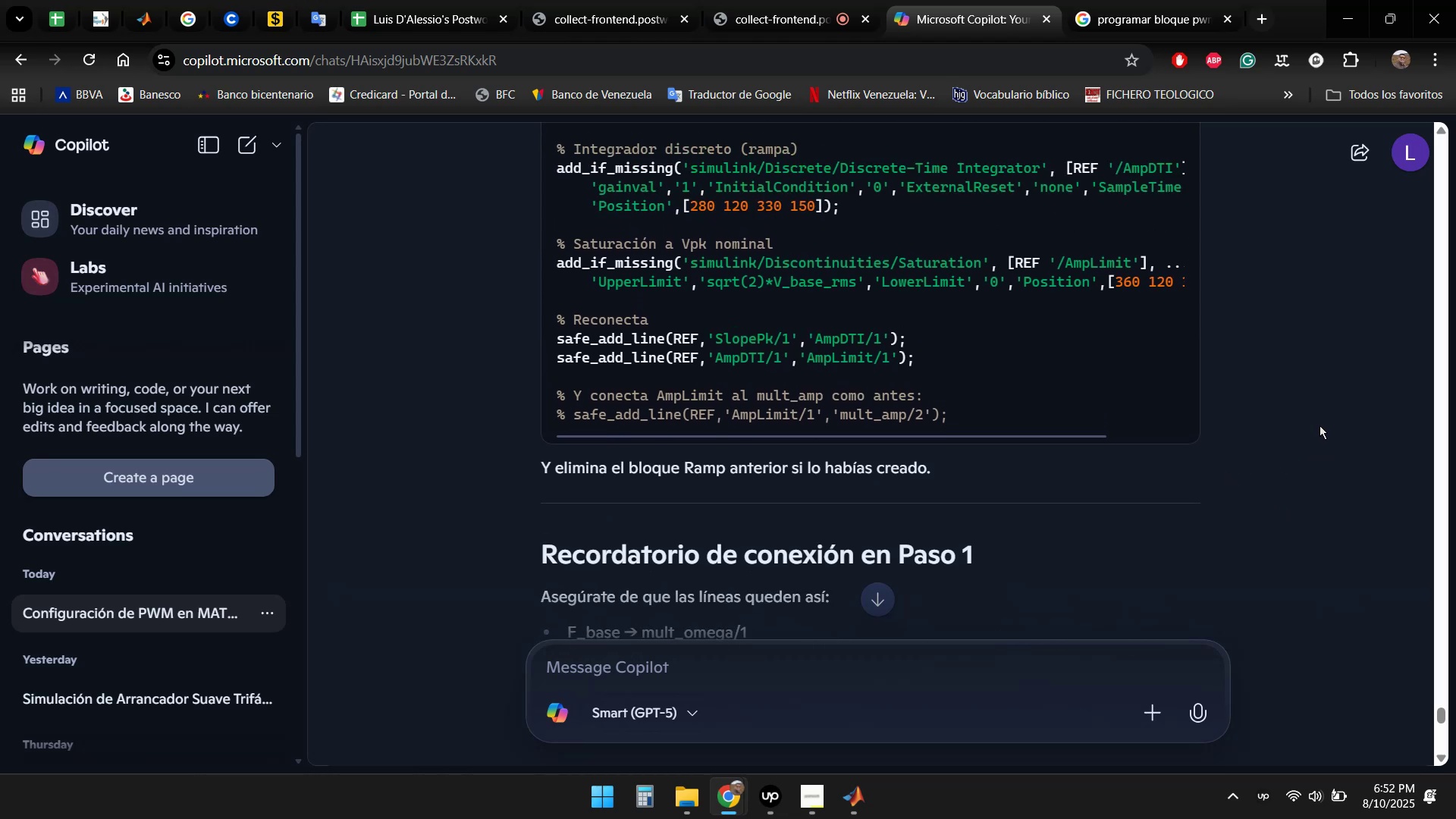 
scroll: coordinate [1282, 435], scroll_direction: up, amount: 5.0
 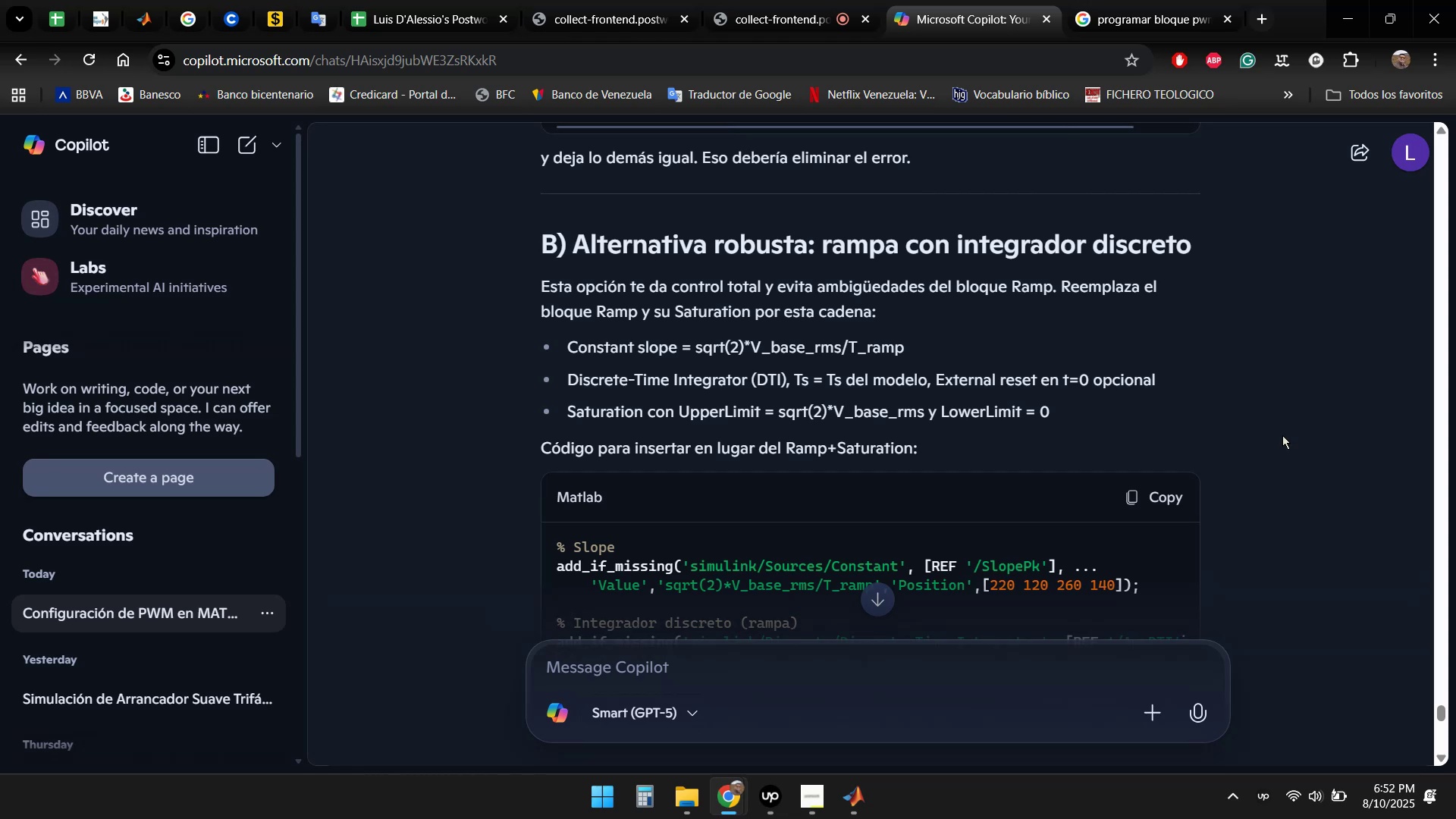 
scroll: coordinate [1363, 394], scroll_direction: down, amount: 15.0
 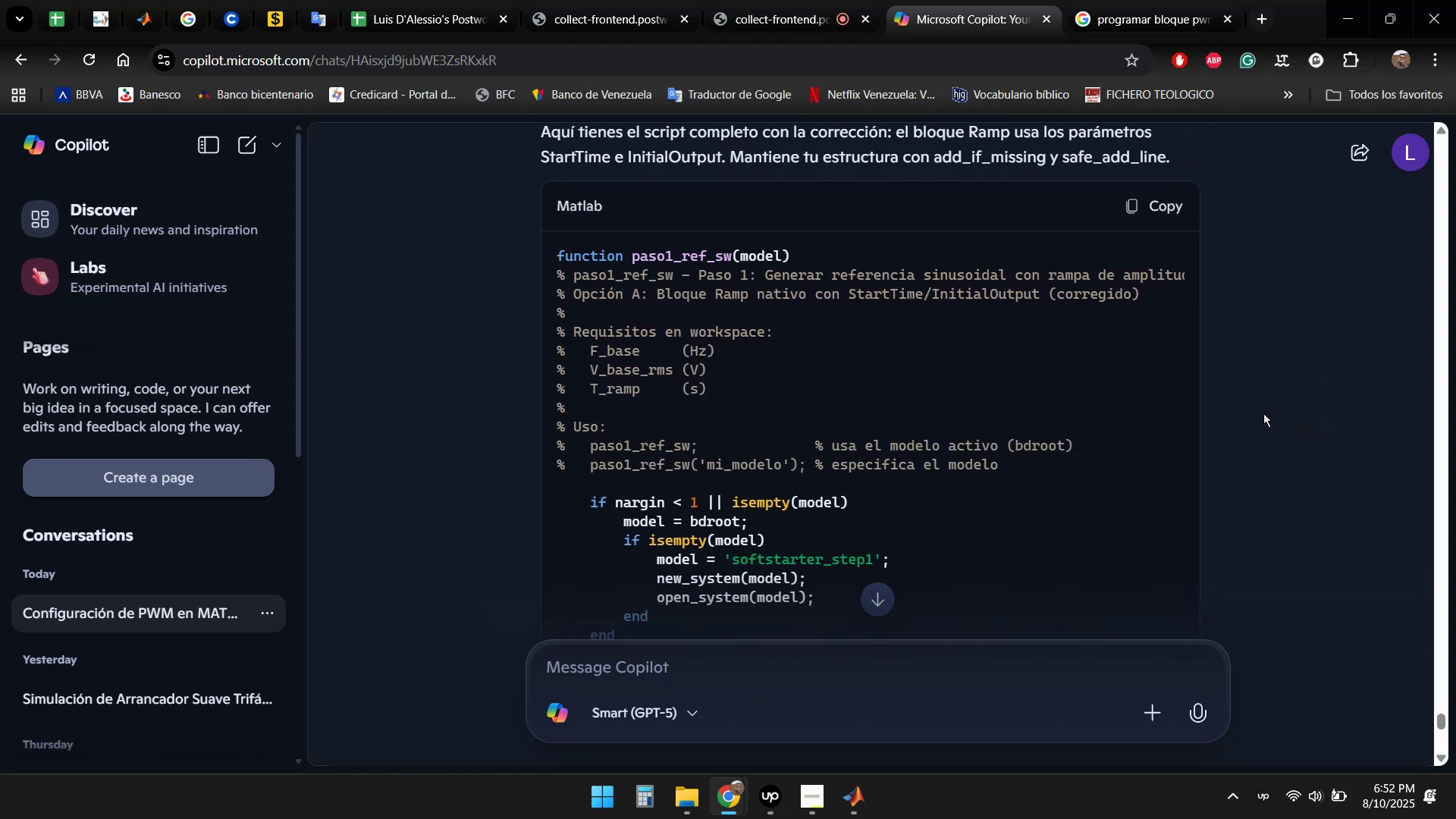 
scroll: coordinate [1106, 424], scroll_direction: up, amount: 1.0
 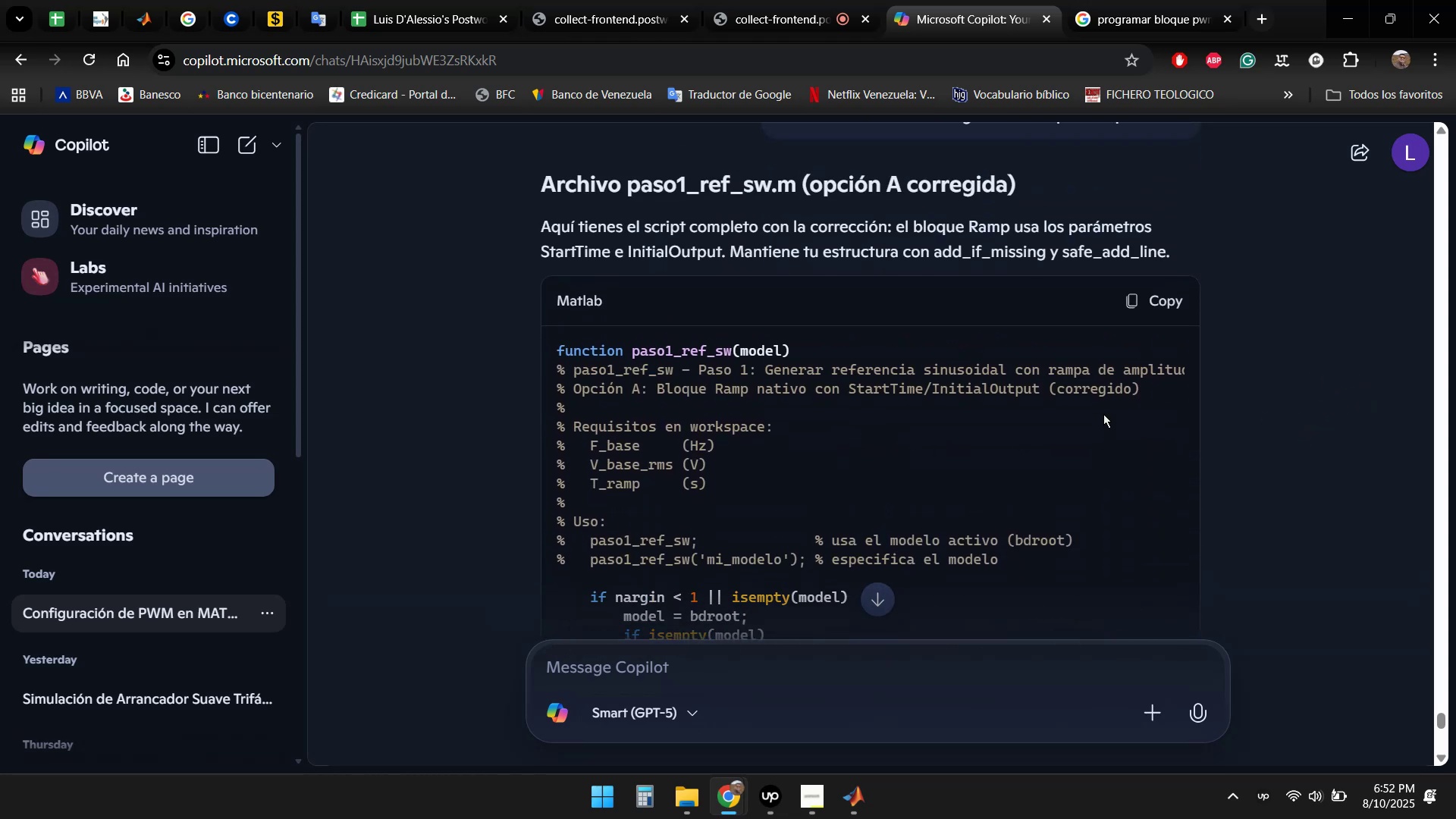 
scroll: coordinate [1103, 414], scroll_direction: down, amount: 1.0
 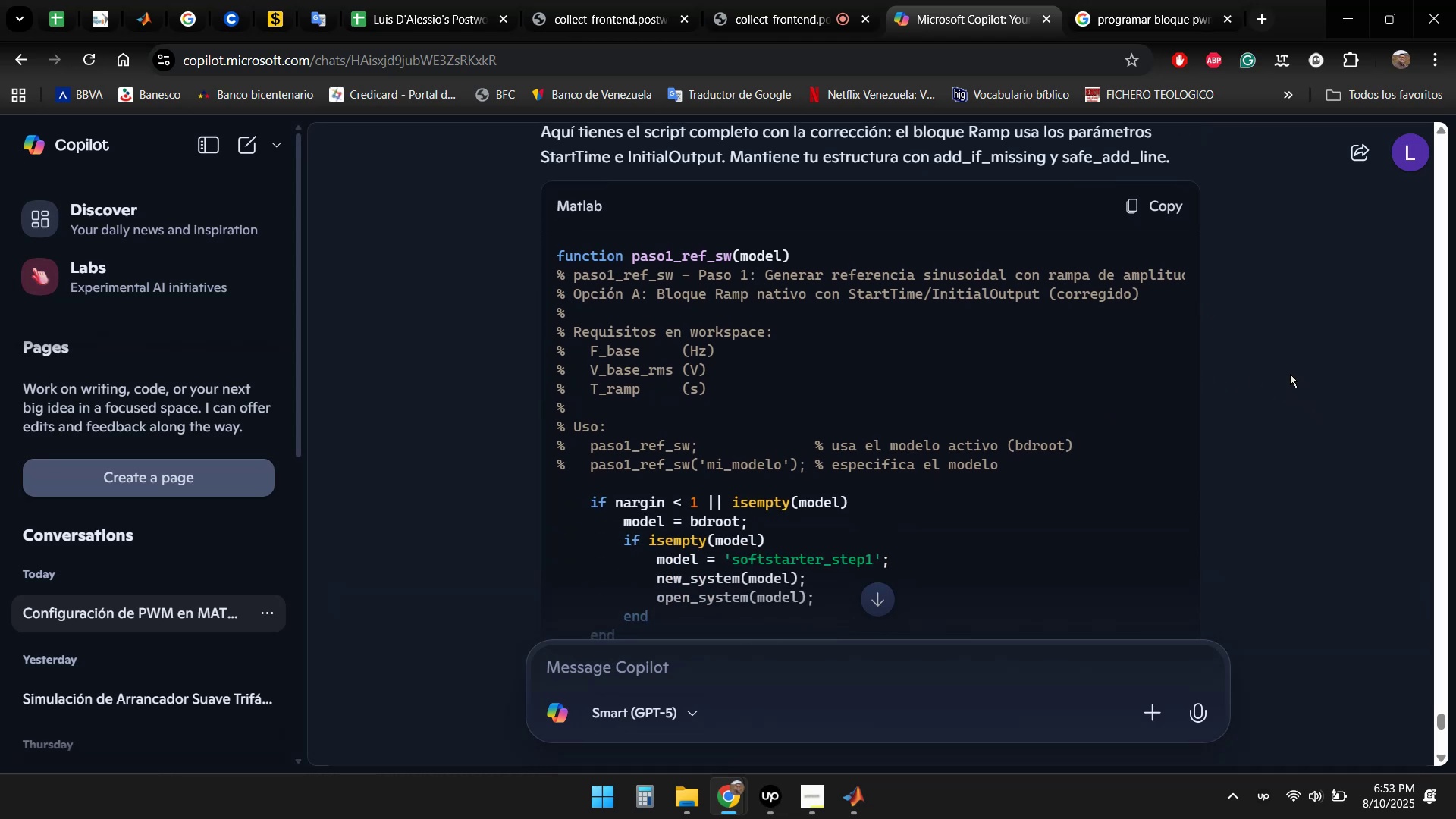 
wait(7.98)
 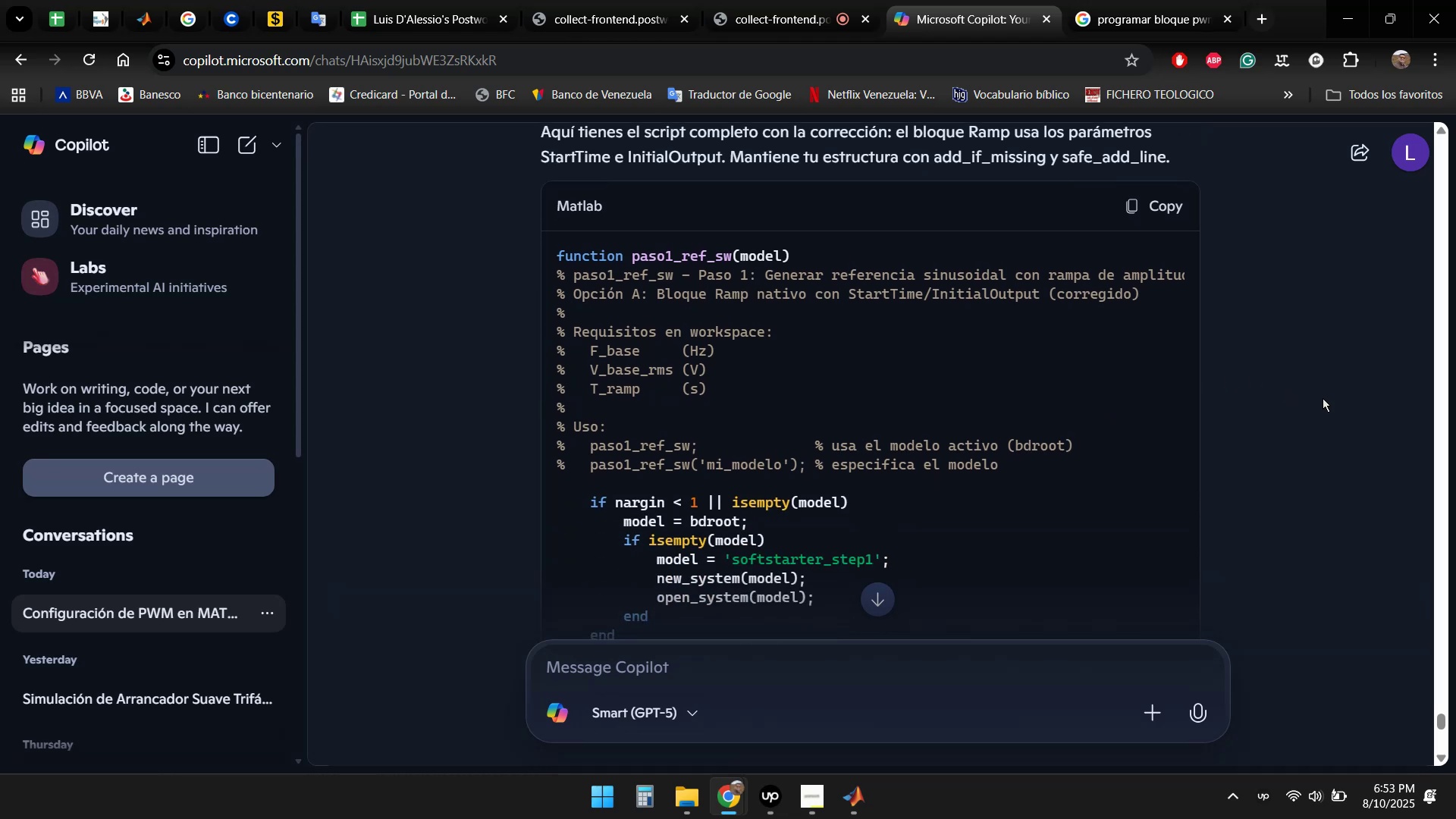 
scroll: coordinate [1284, 380], scroll_direction: down, amount: 1.0
 